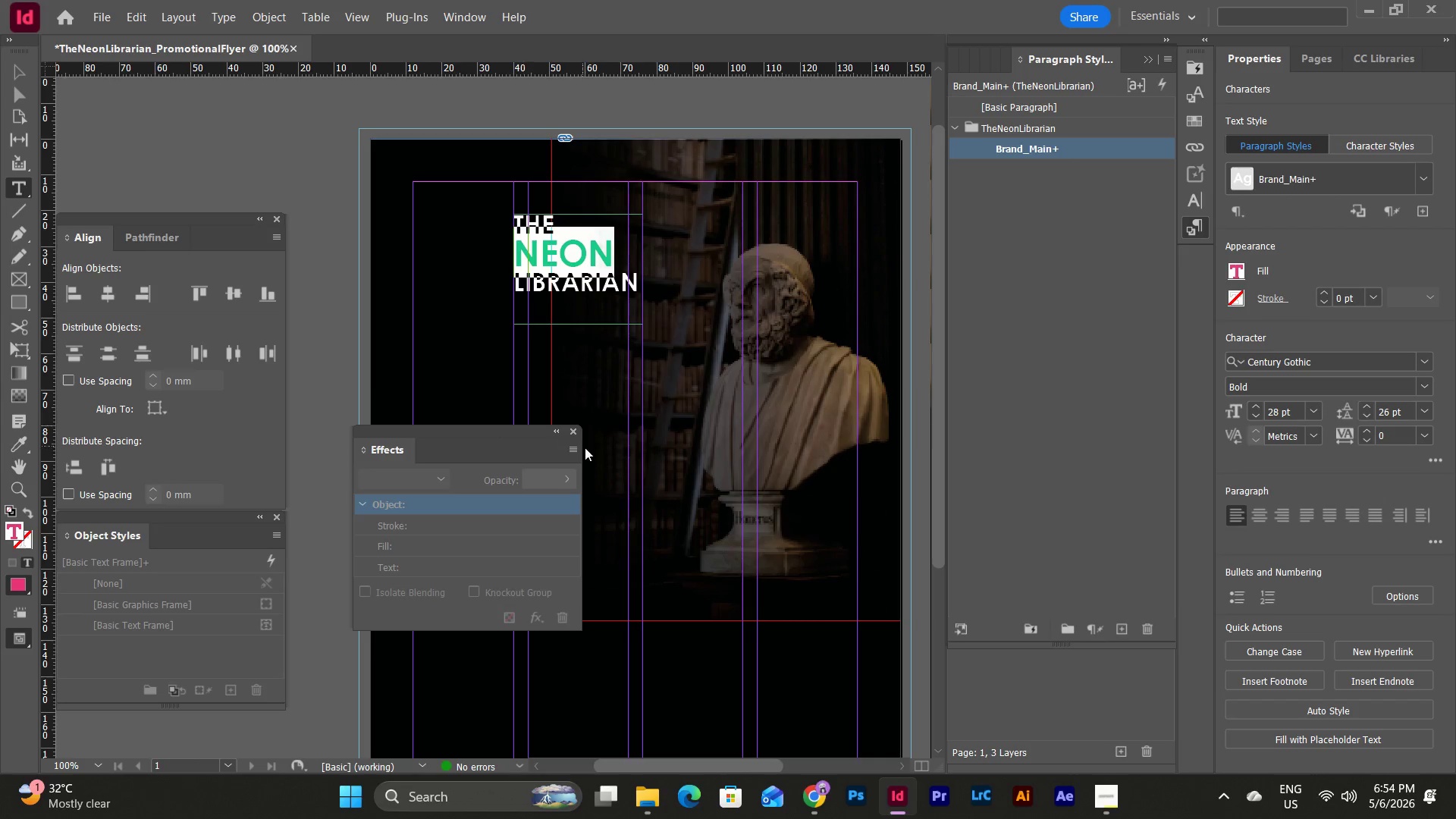 
left_click([571, 430])
 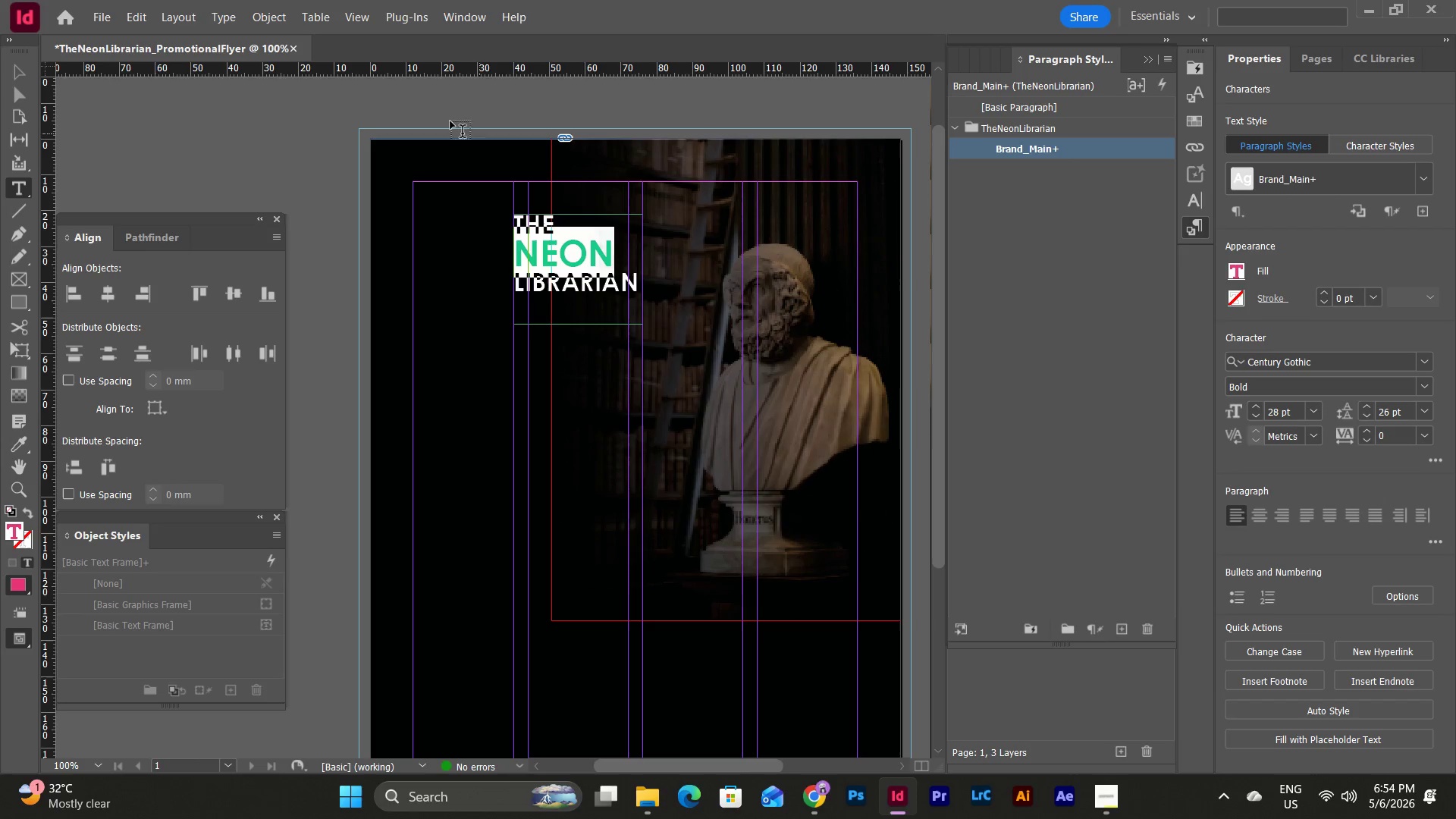 
left_click([265, 16])
 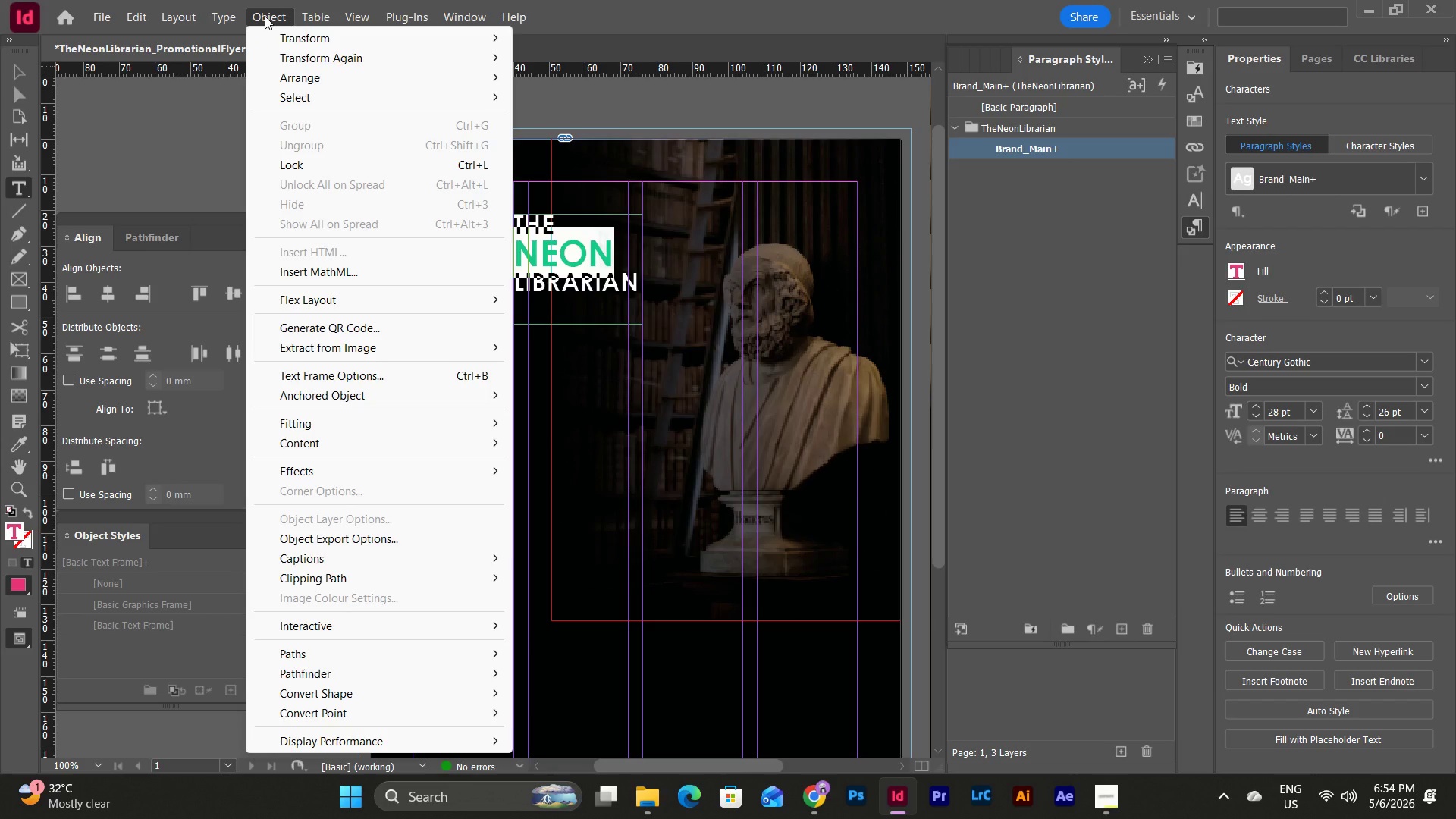 
key(Escape)
 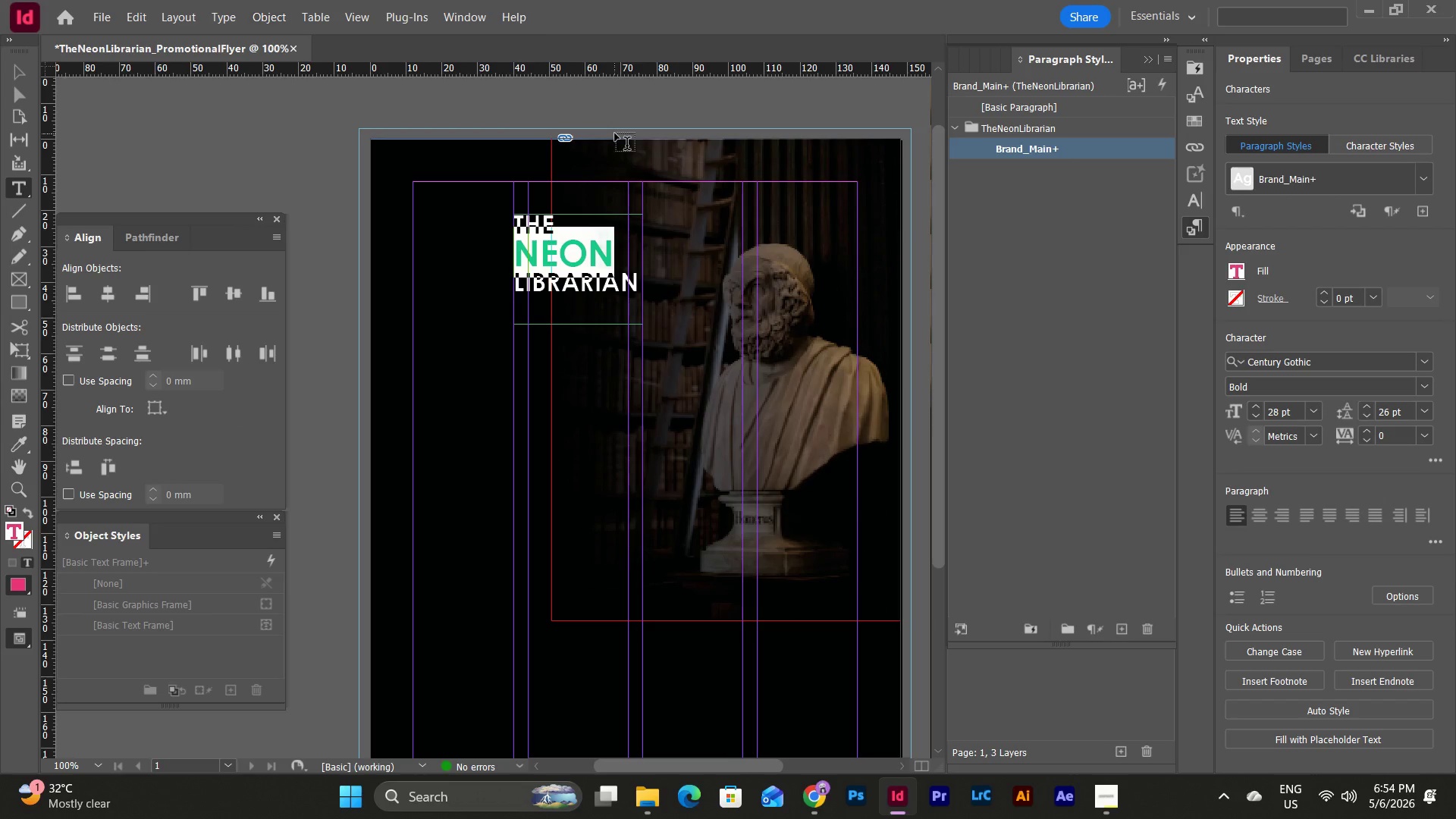 
key(Escape)
 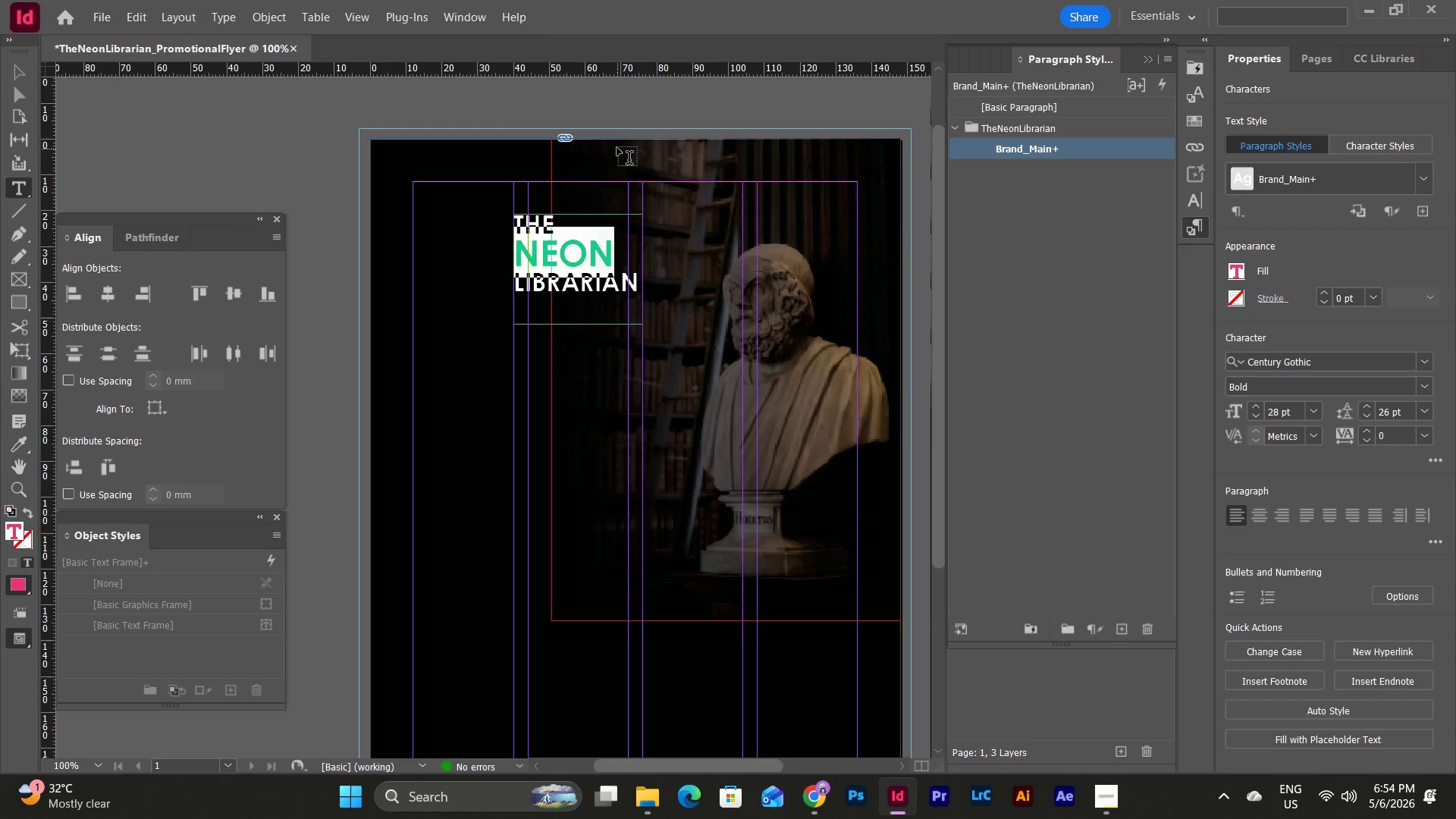 
key(Escape)
 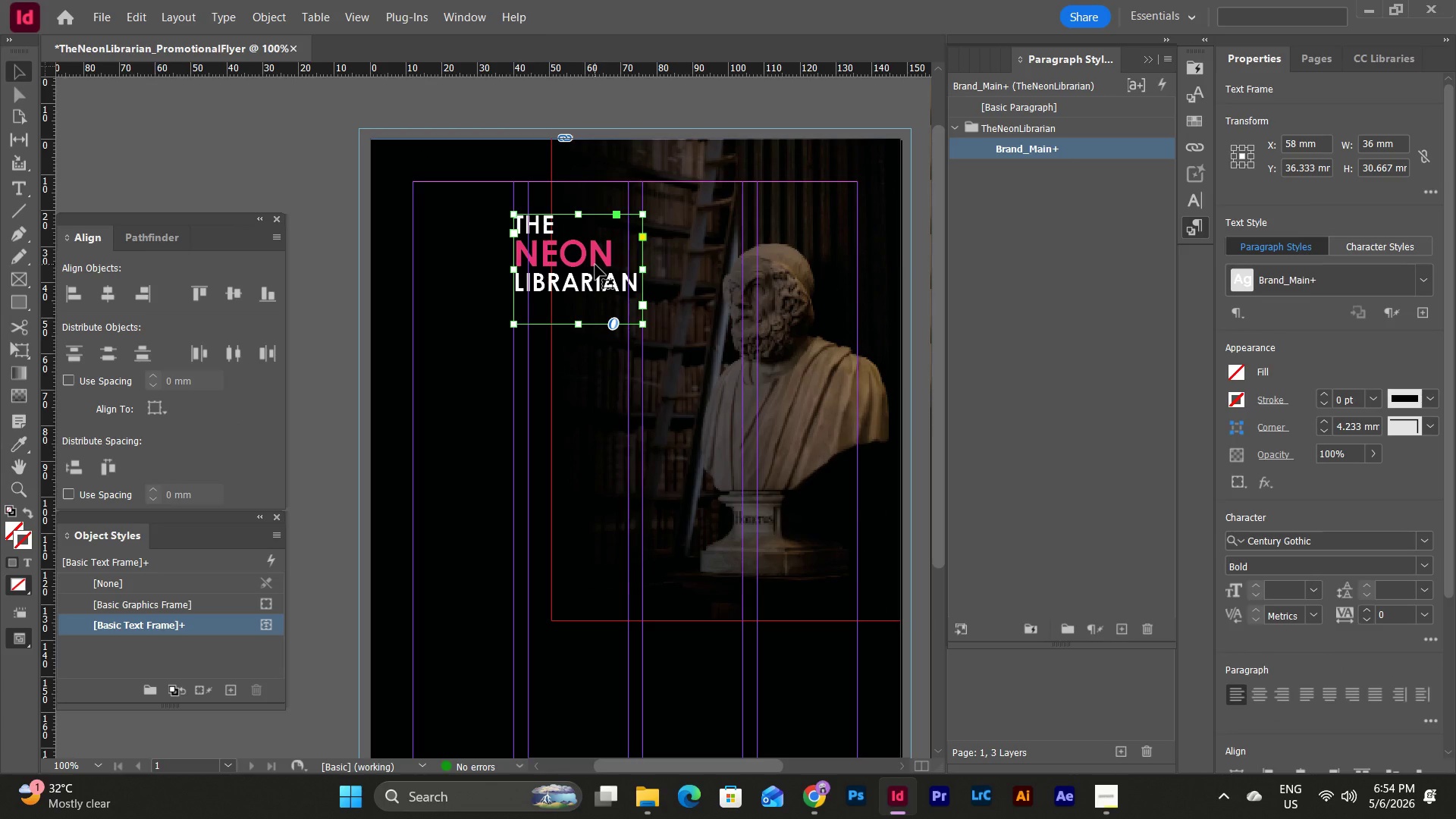 
left_click_drag(start_coordinate=[595, 265], to_coordinate=[551, 369])
 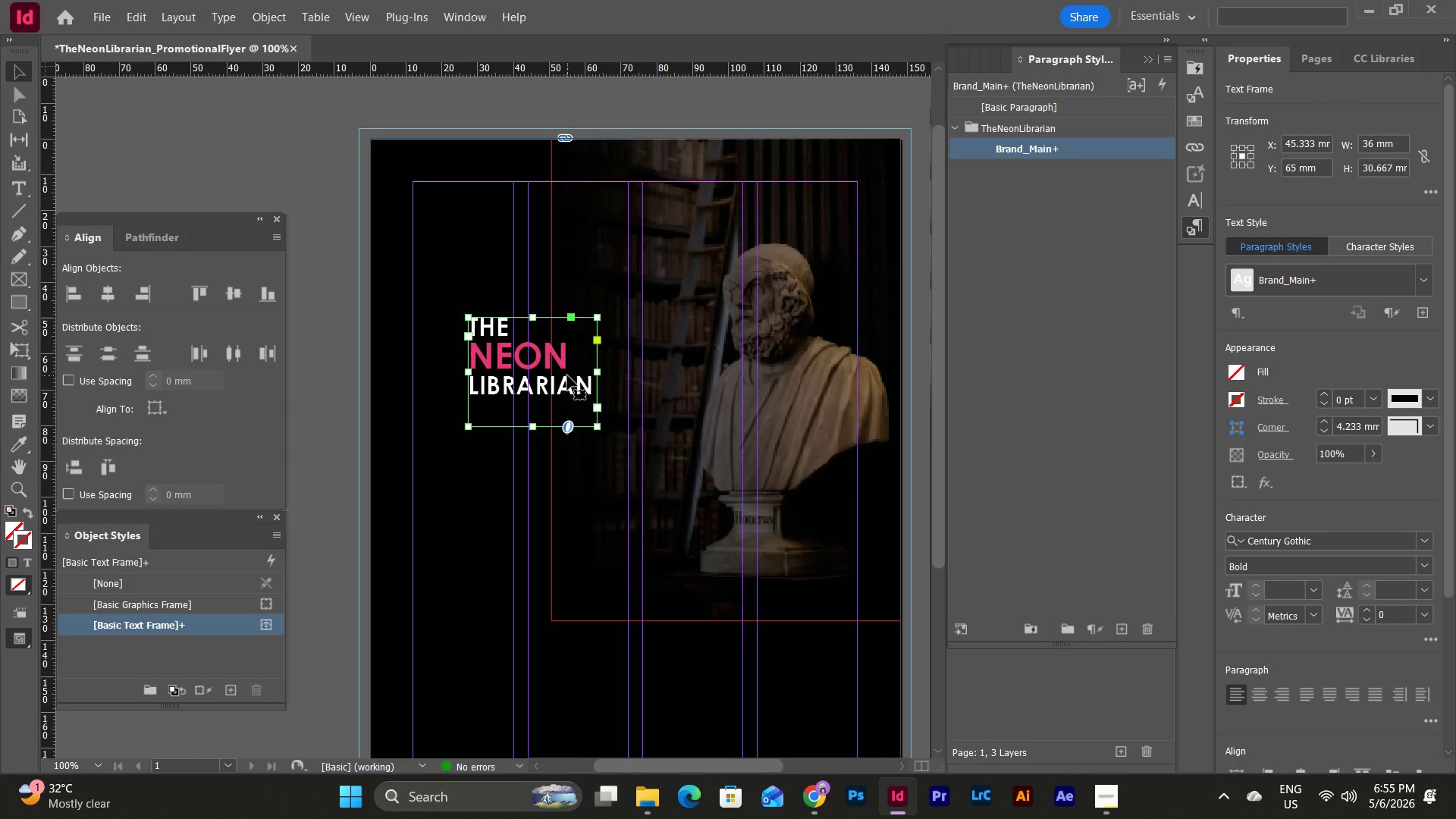 
wait(34.0)
 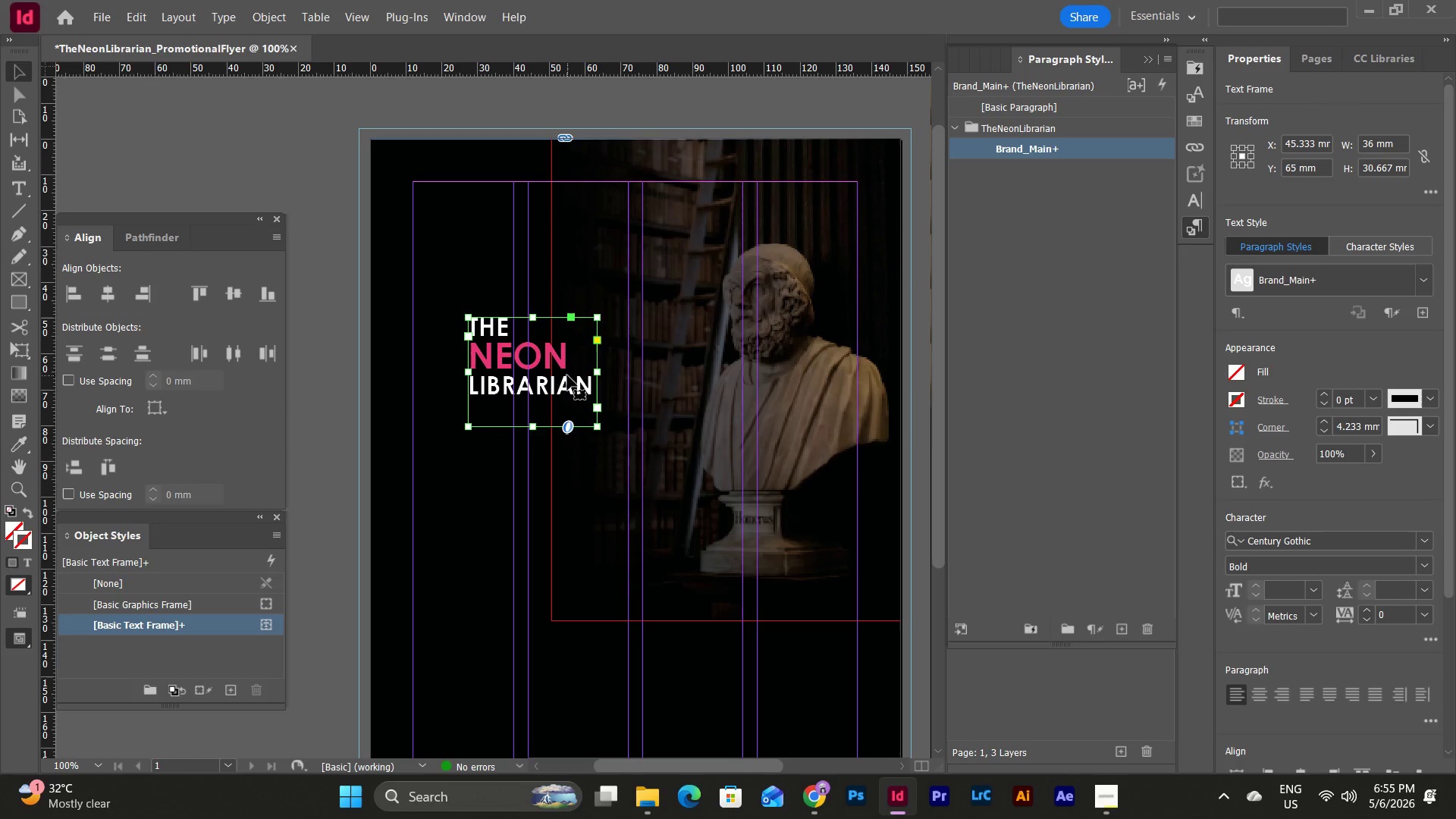 
key(Escape)
 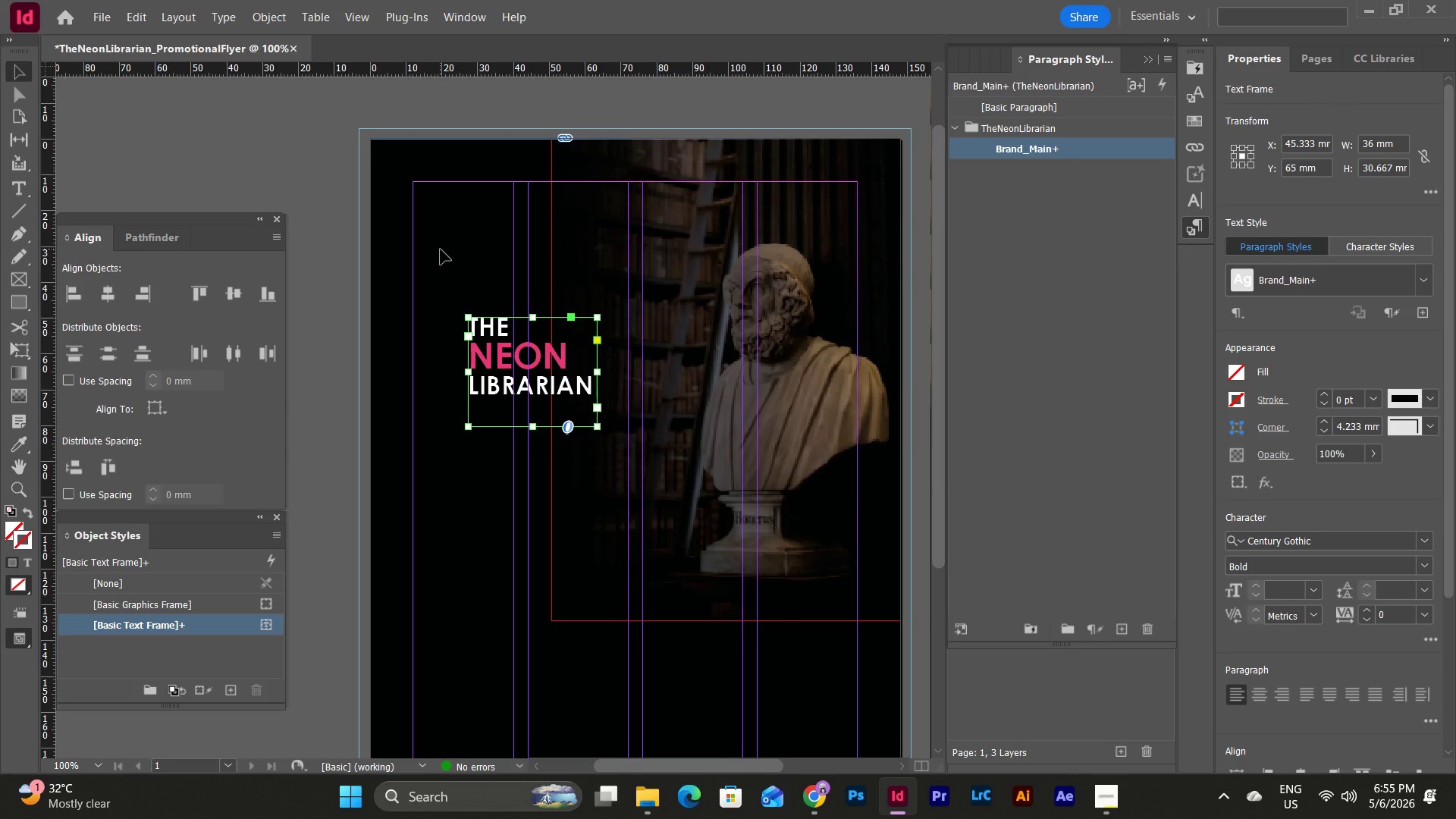 
left_click([441, 249])
 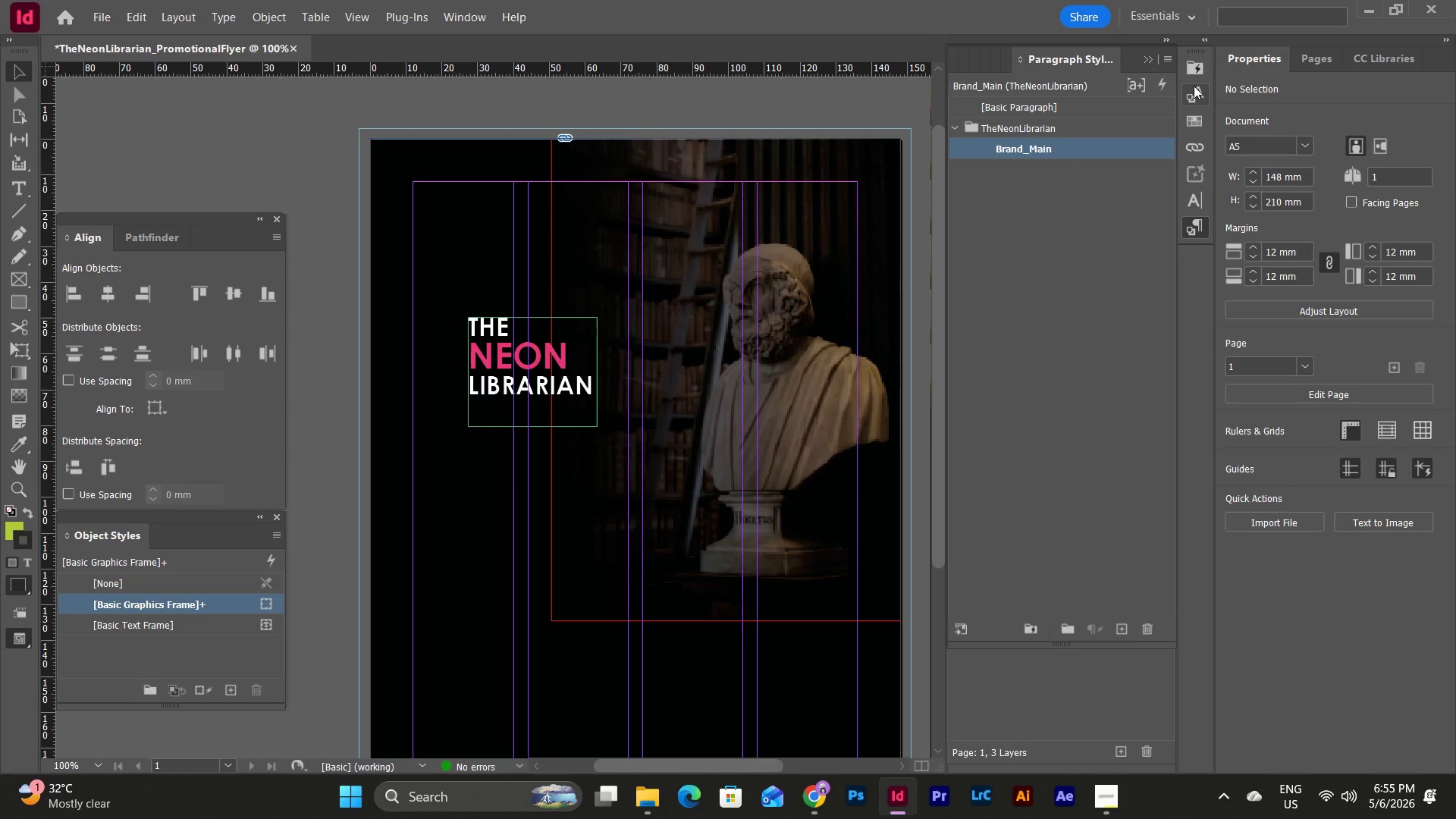 
left_click([1196, 115])
 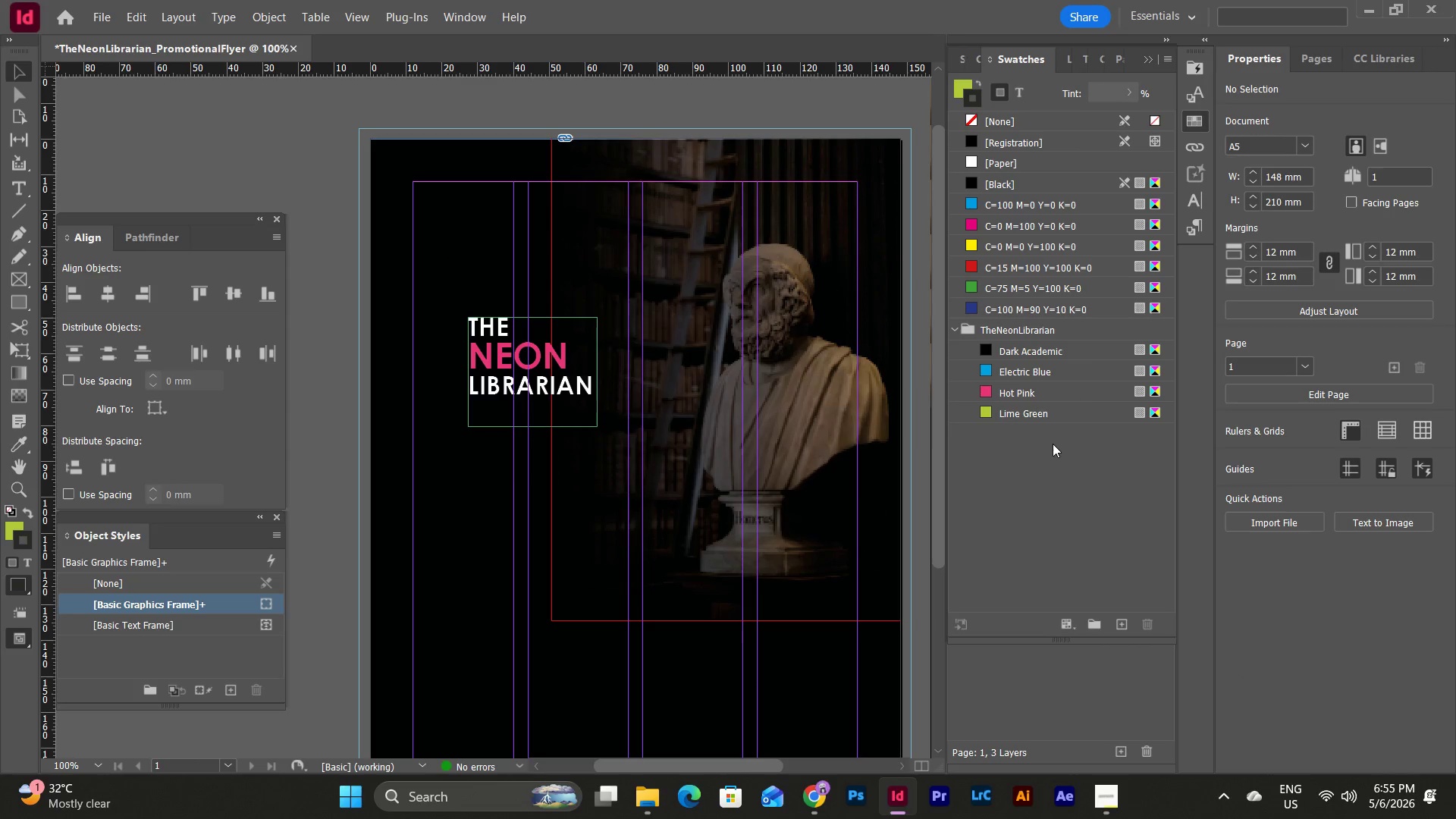 
left_click([1053, 444])
 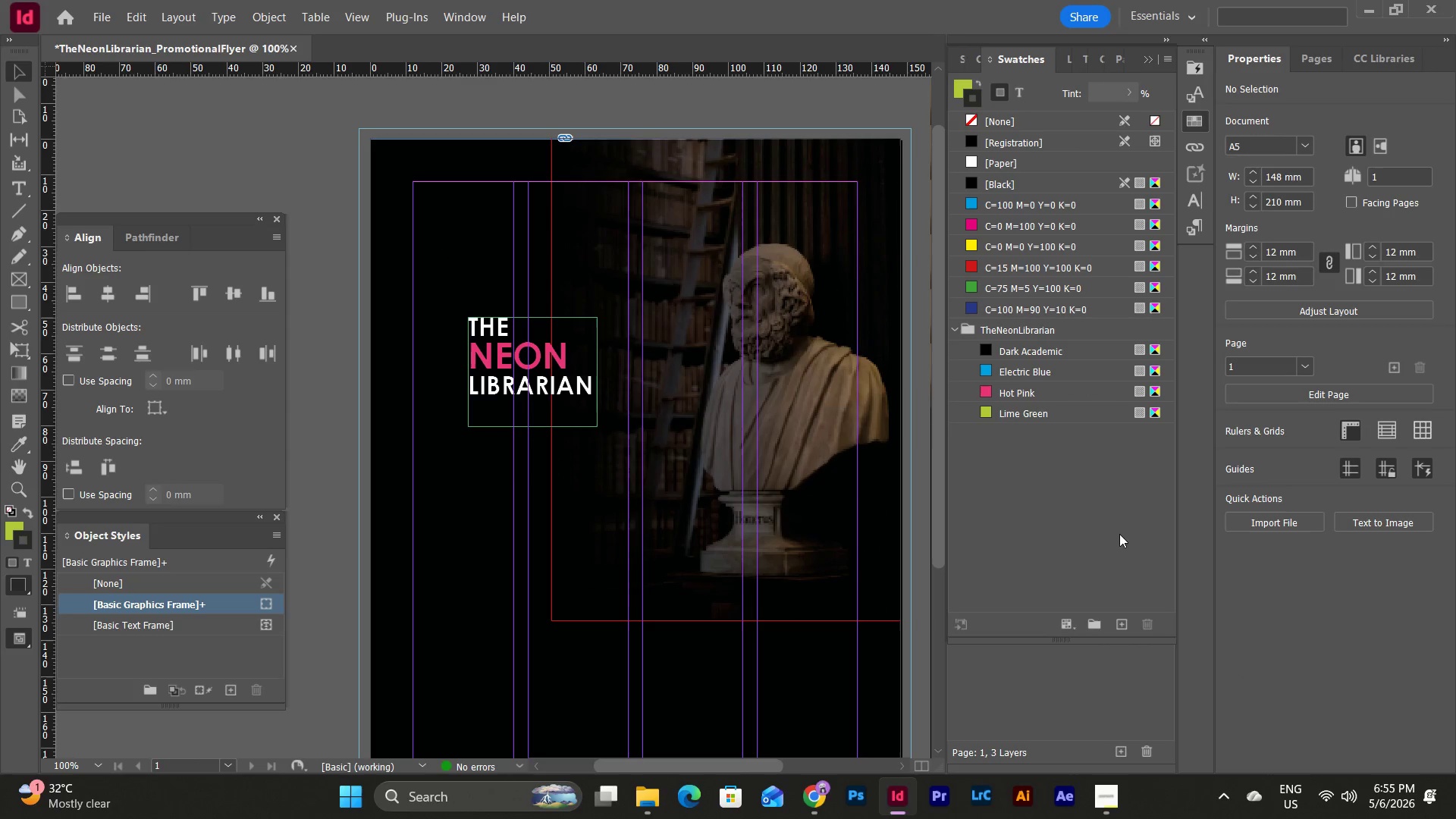 
left_click([1123, 618])
 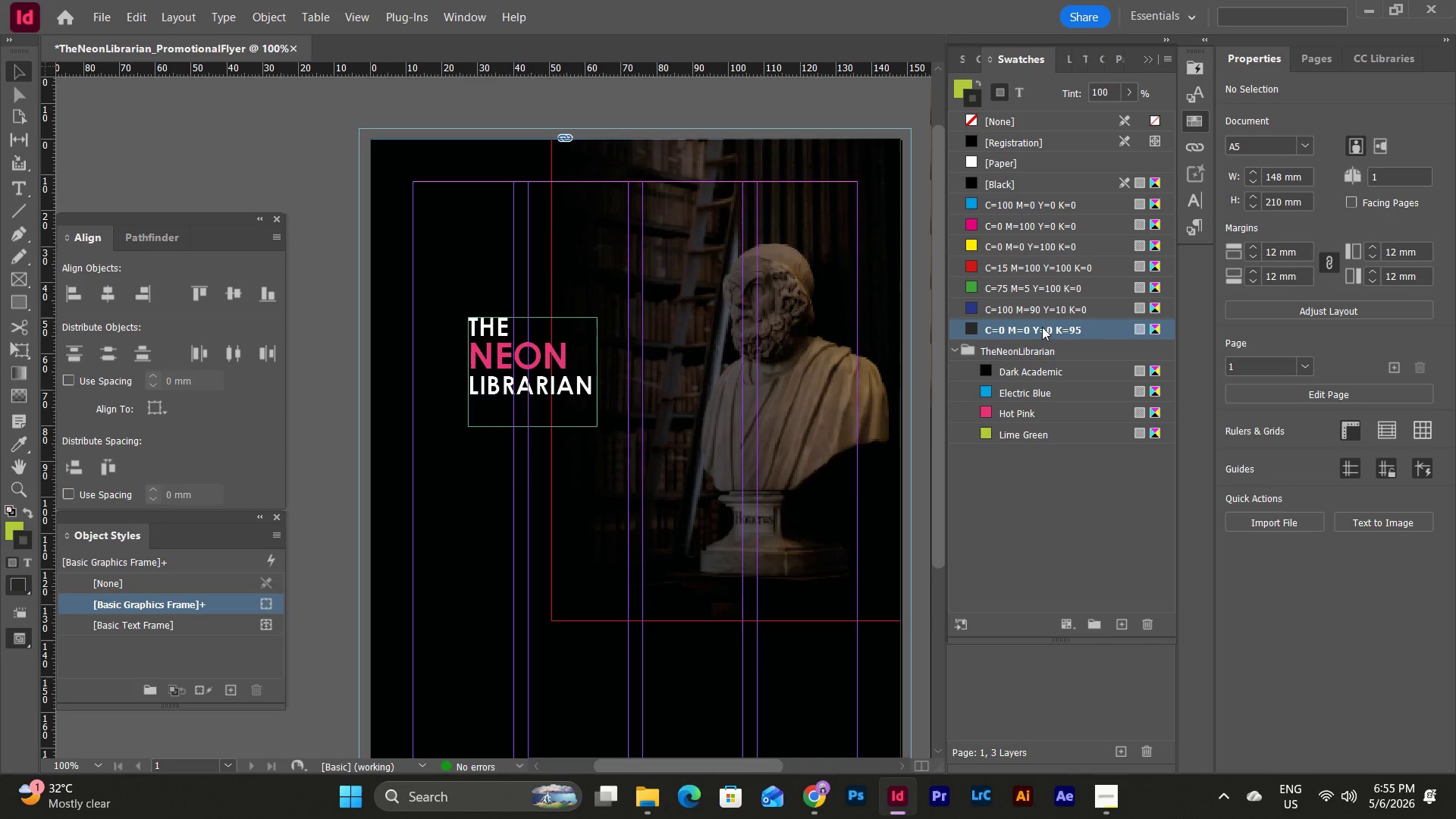 
key(Control+Z)
 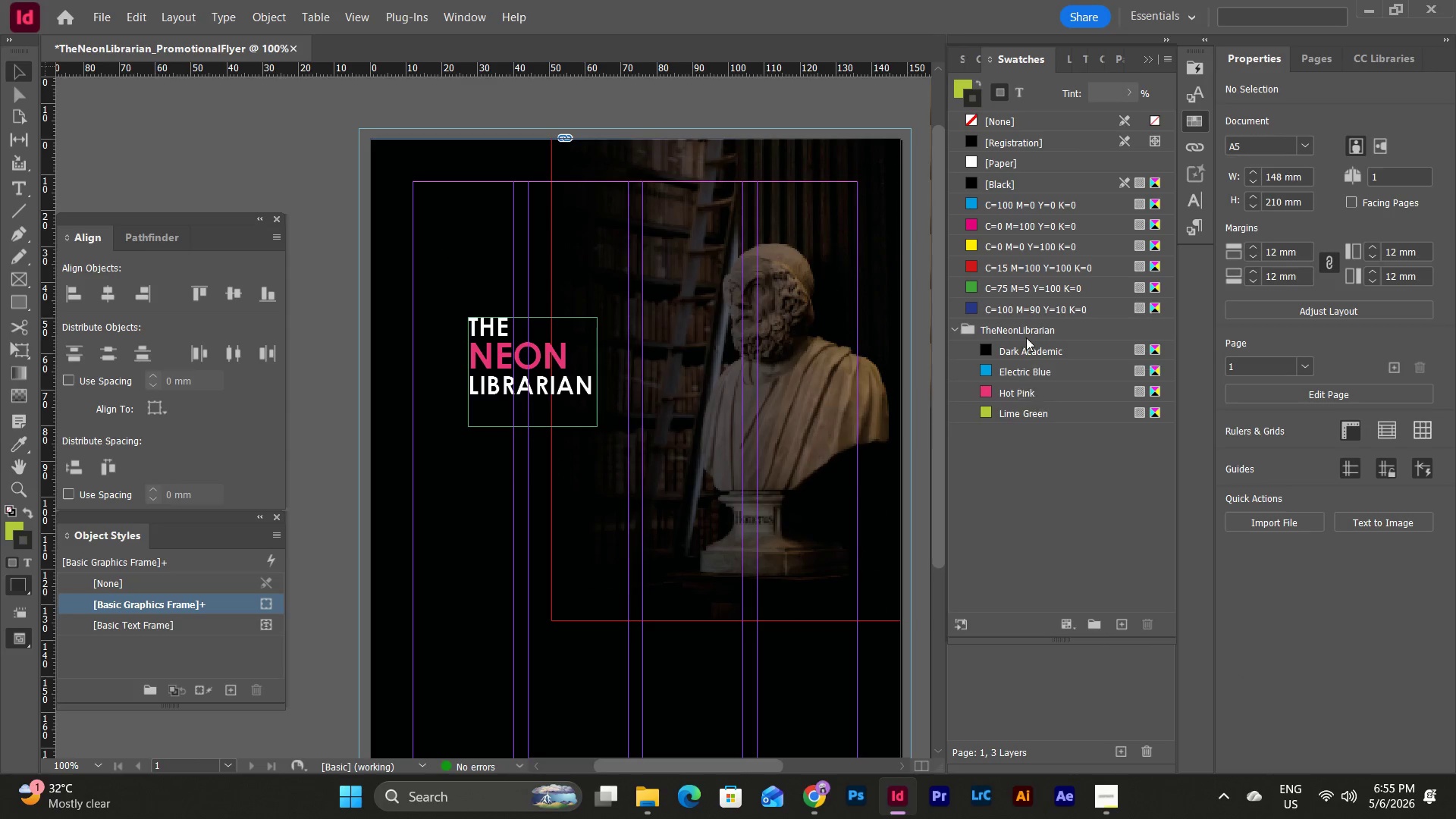 
left_click([1030, 328])
 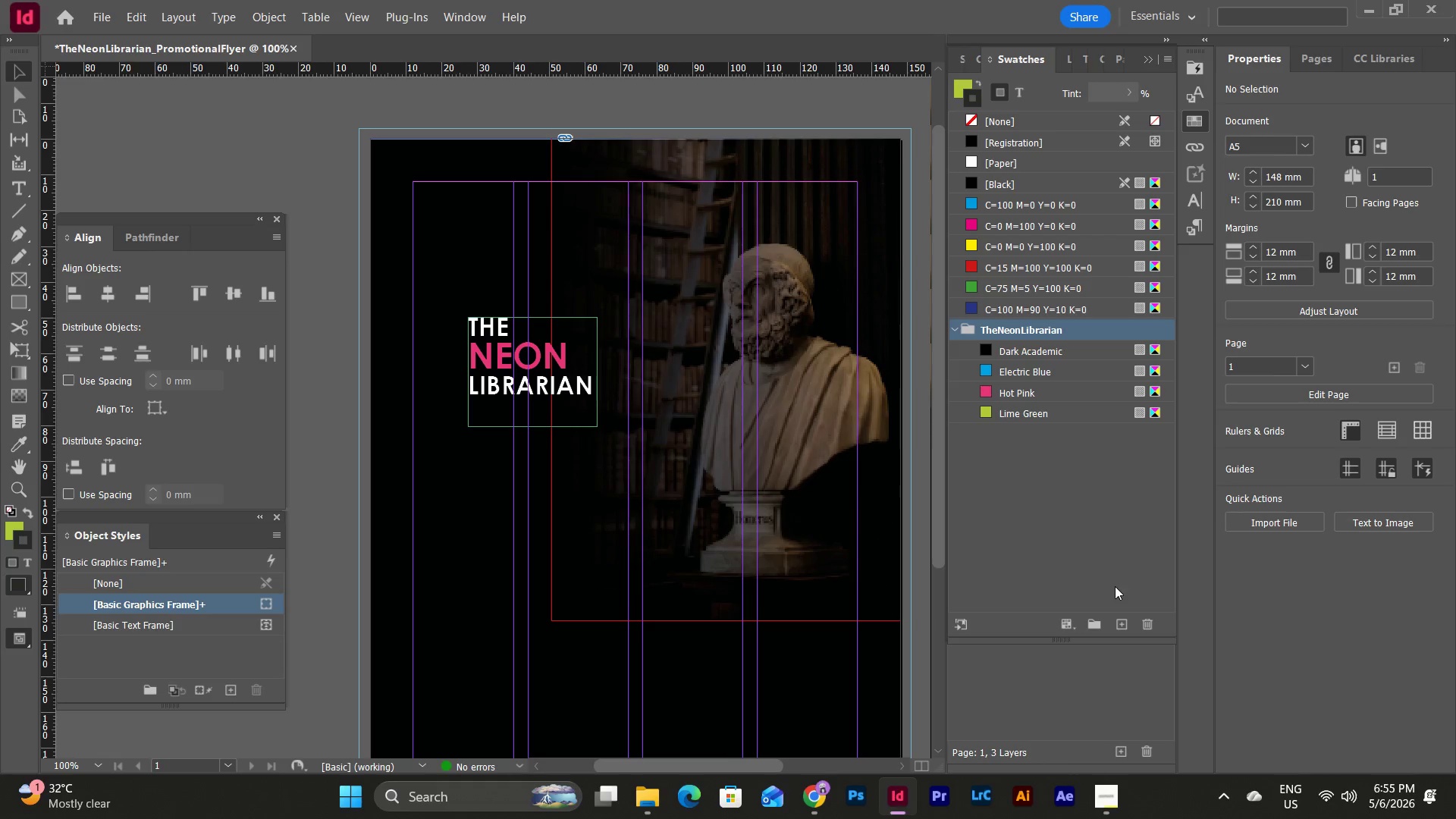 
left_click([1123, 619])
 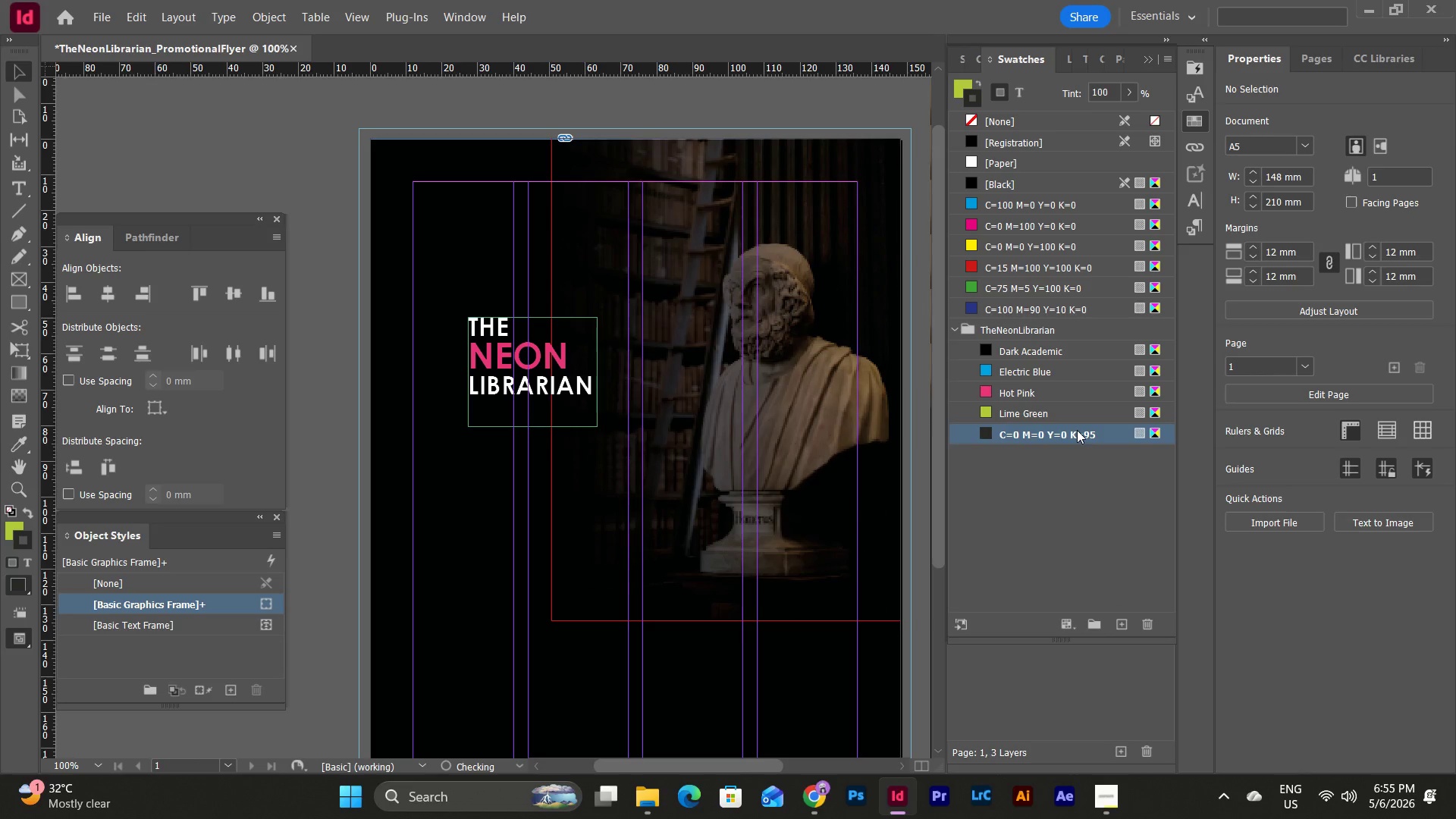 
double_click([1077, 430])
 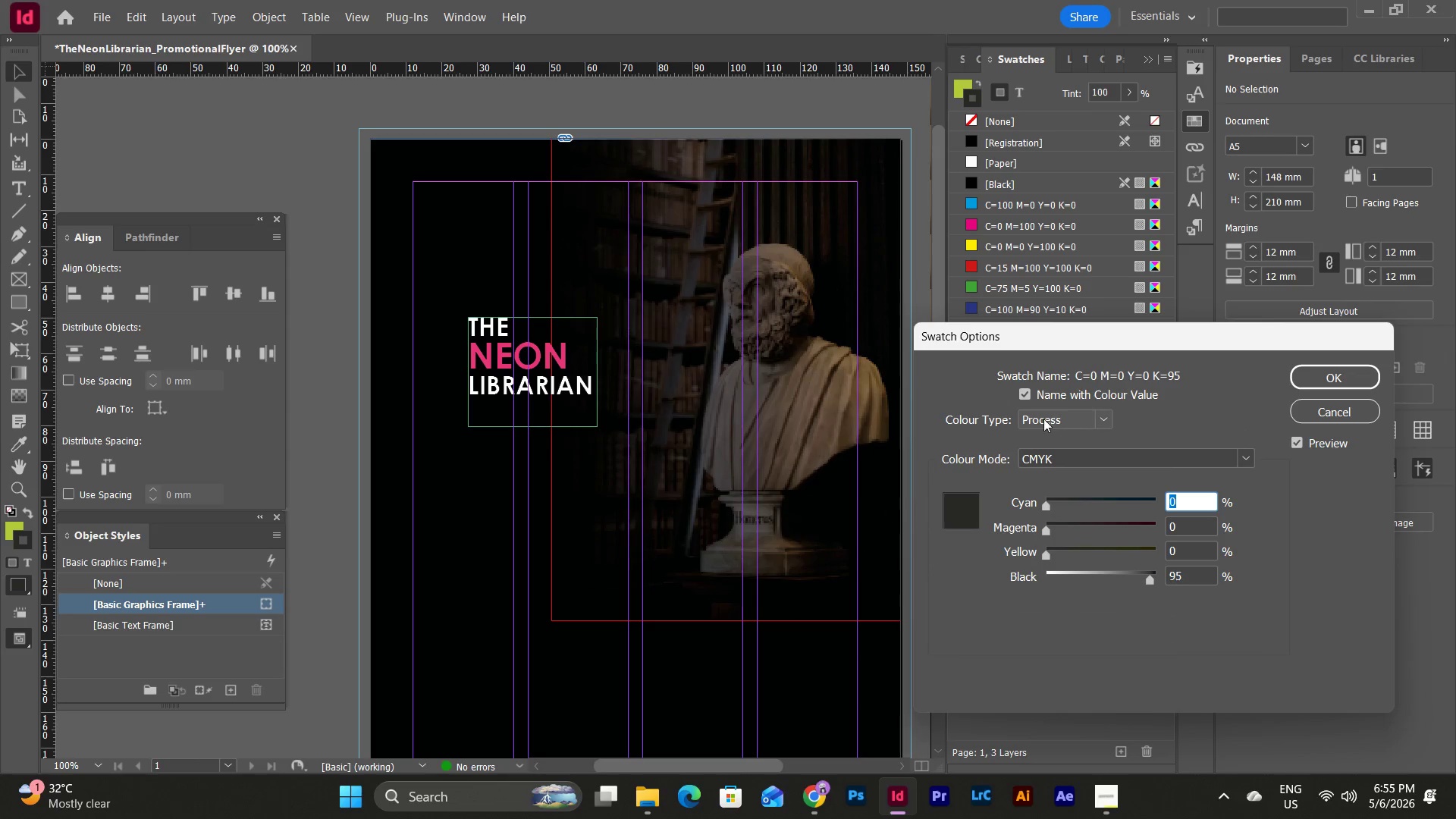 
left_click([1024, 397])
 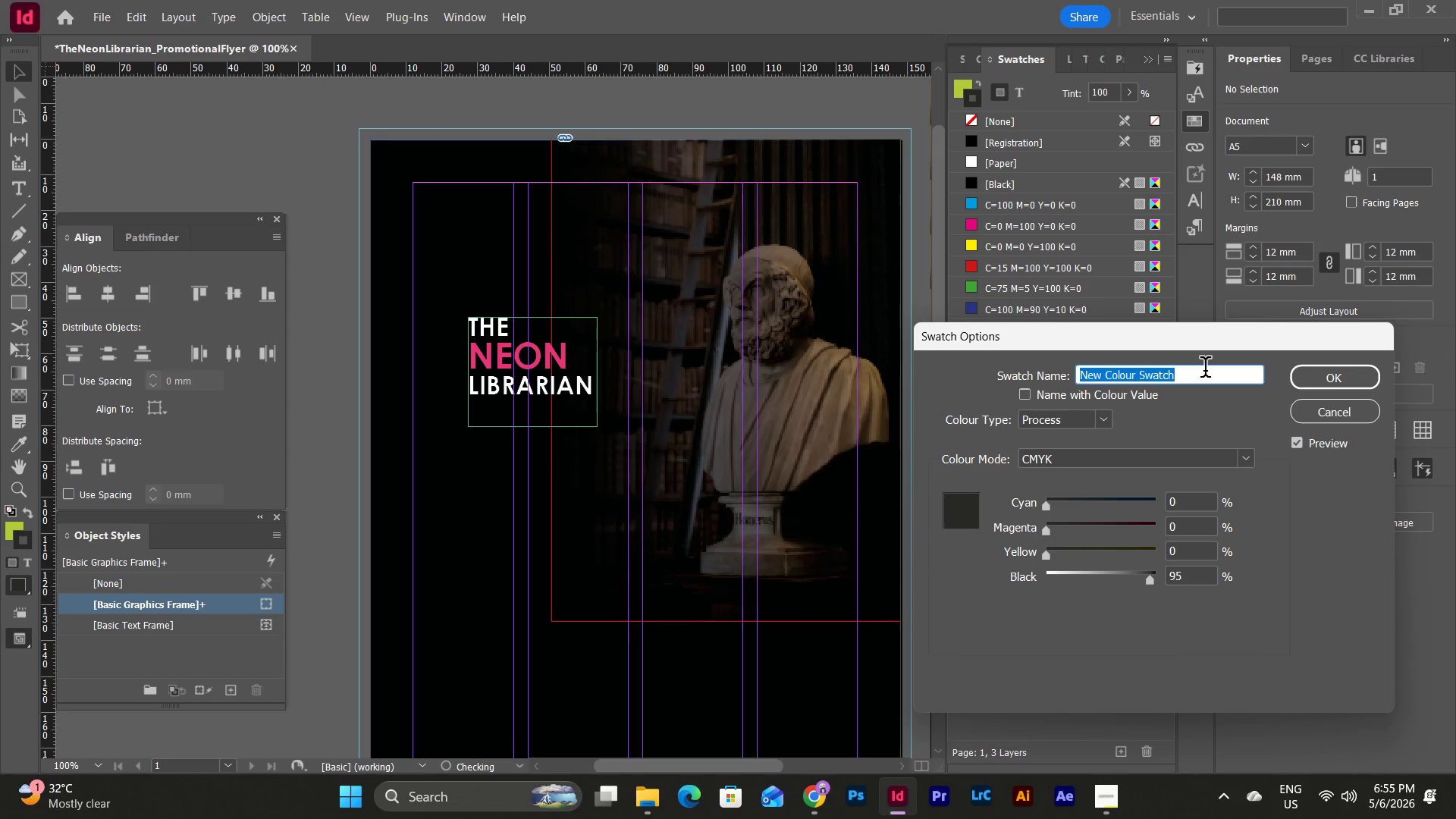 
type(Pure White)
 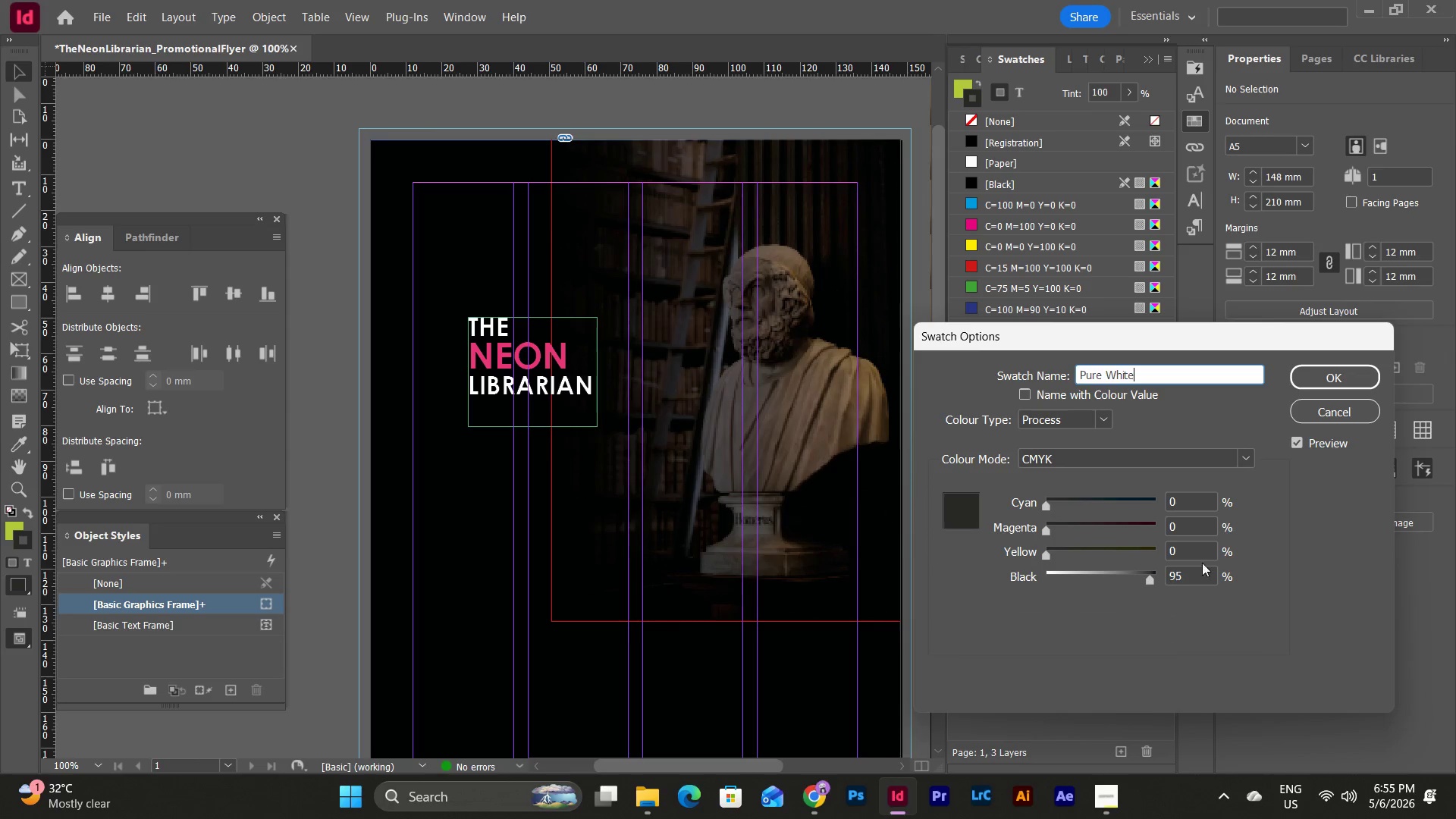 
left_click_drag(start_coordinate=[1191, 574], to_coordinate=[1106, 574])
 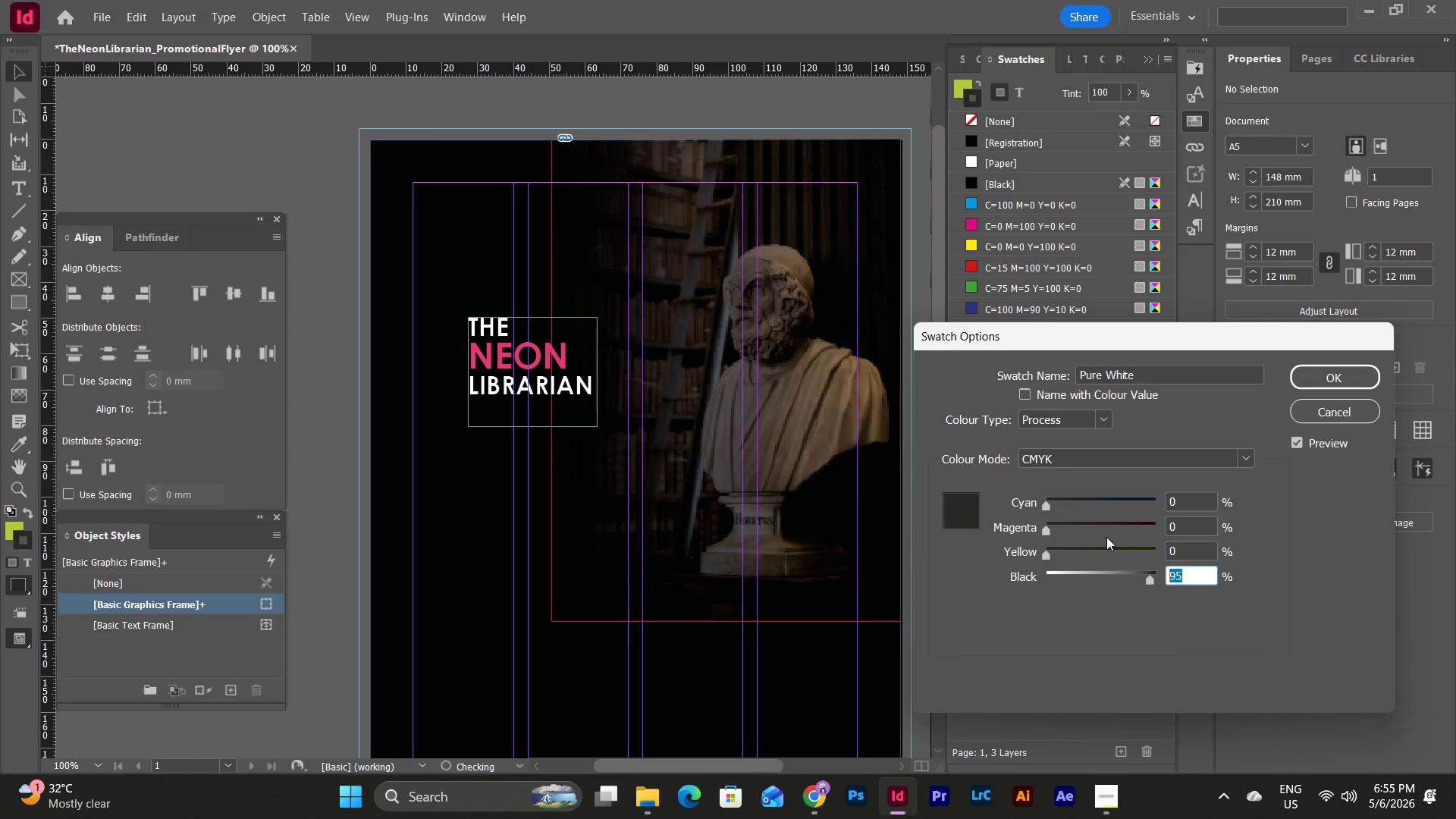 
key(Numpad0)
 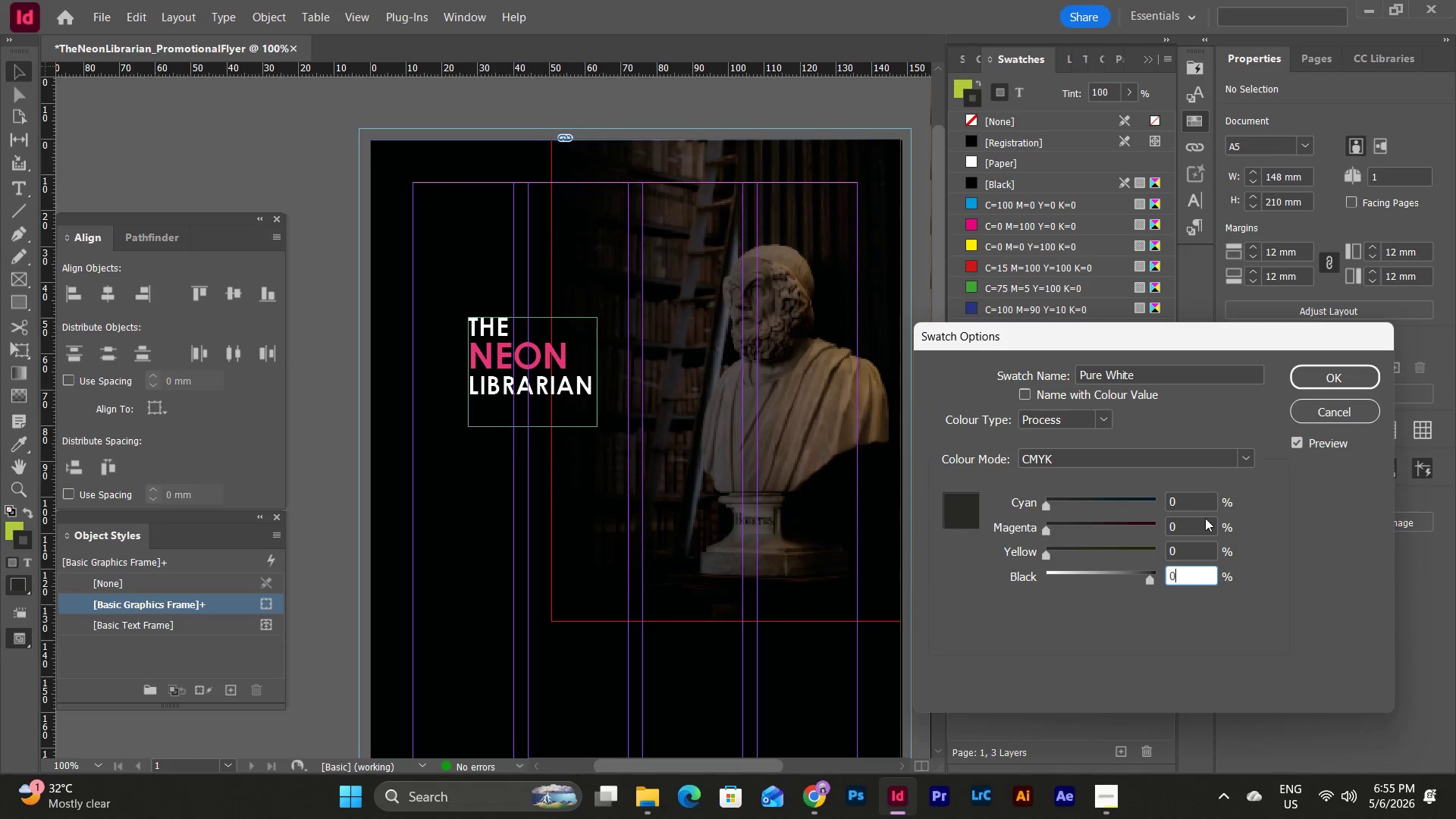 
double_click([1203, 526])
 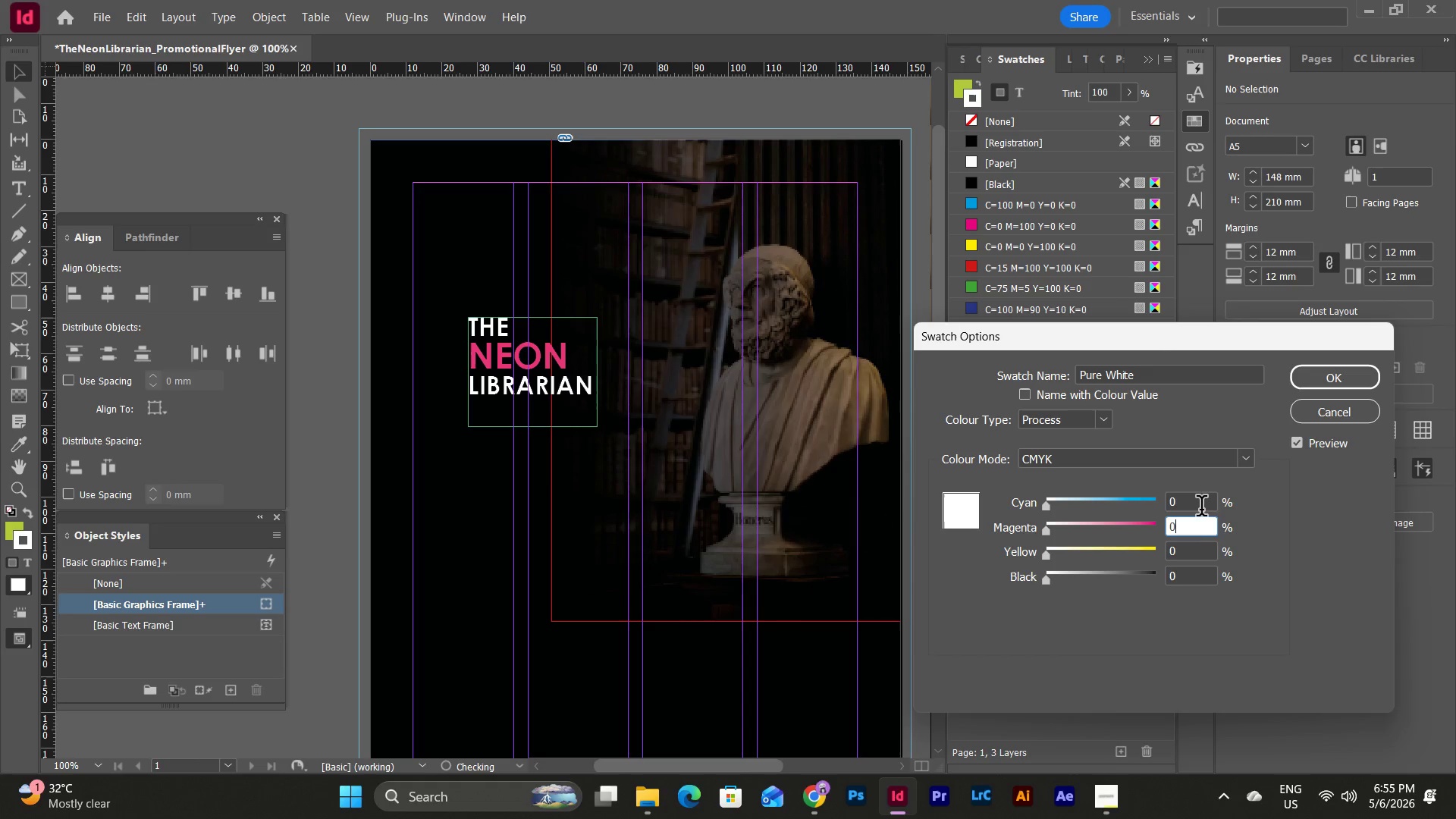 
triple_click([1201, 509])
 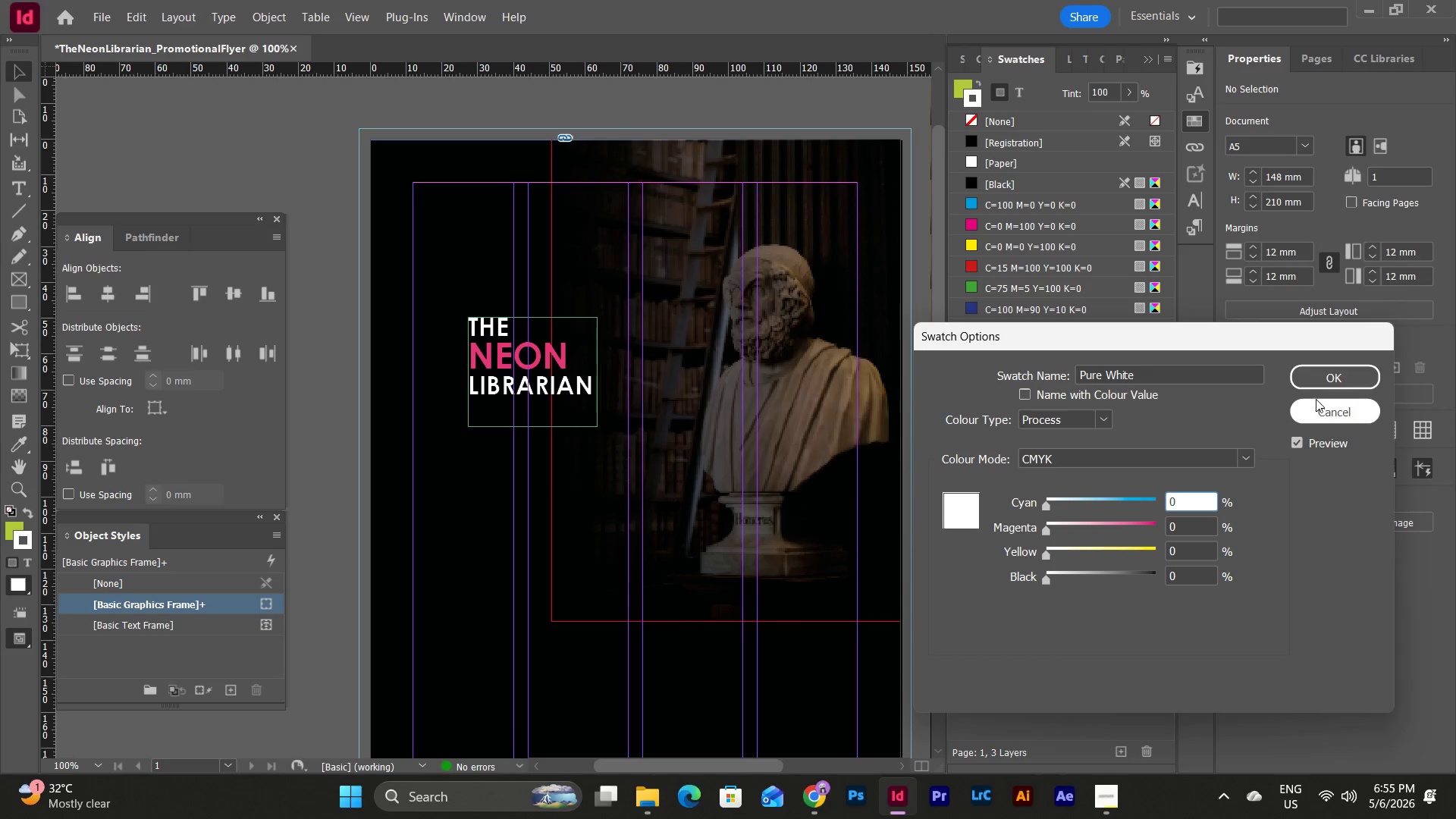 
left_click([1322, 381])
 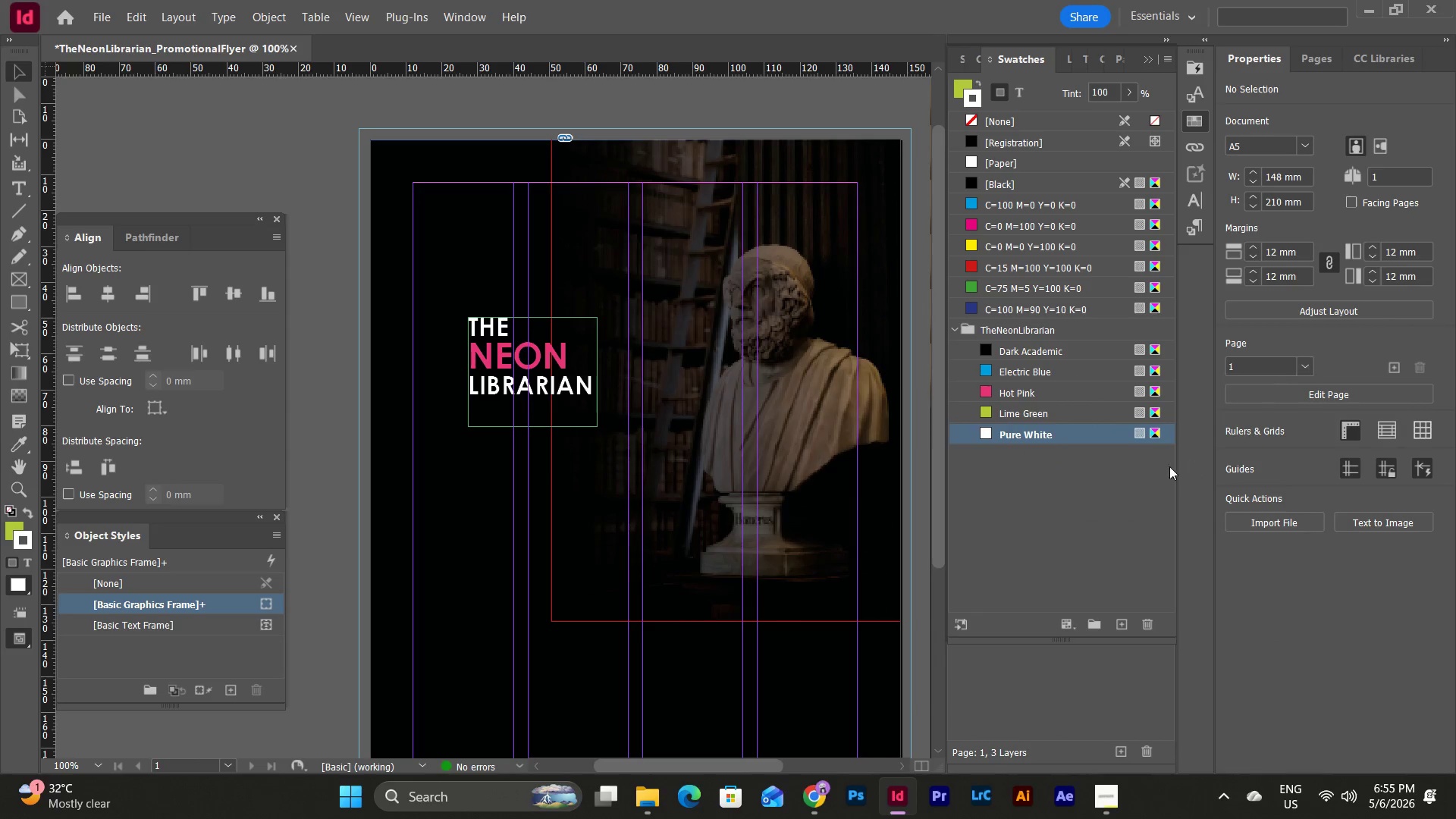 
left_click([886, 93])
 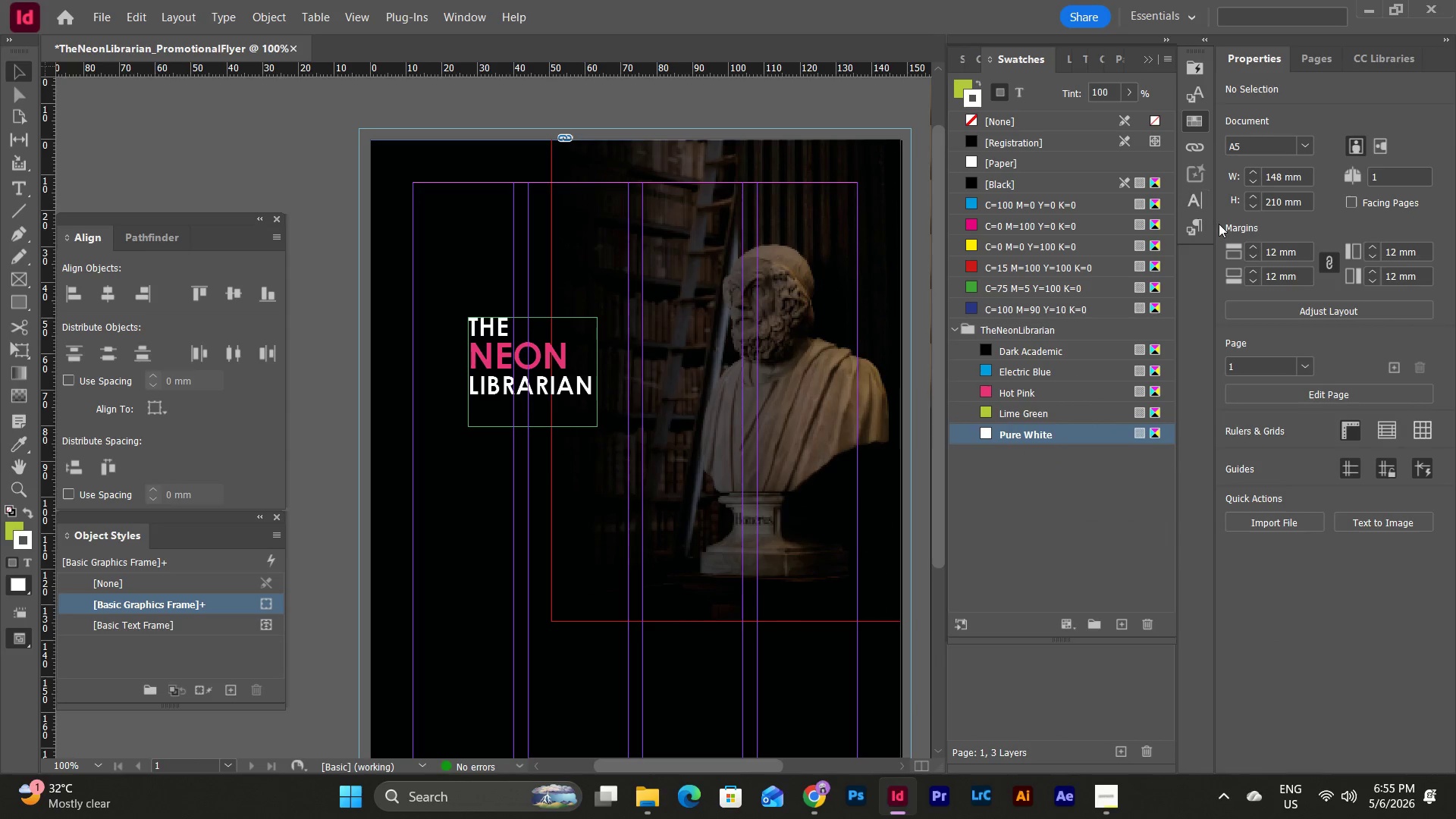 
left_click([1196, 221])
 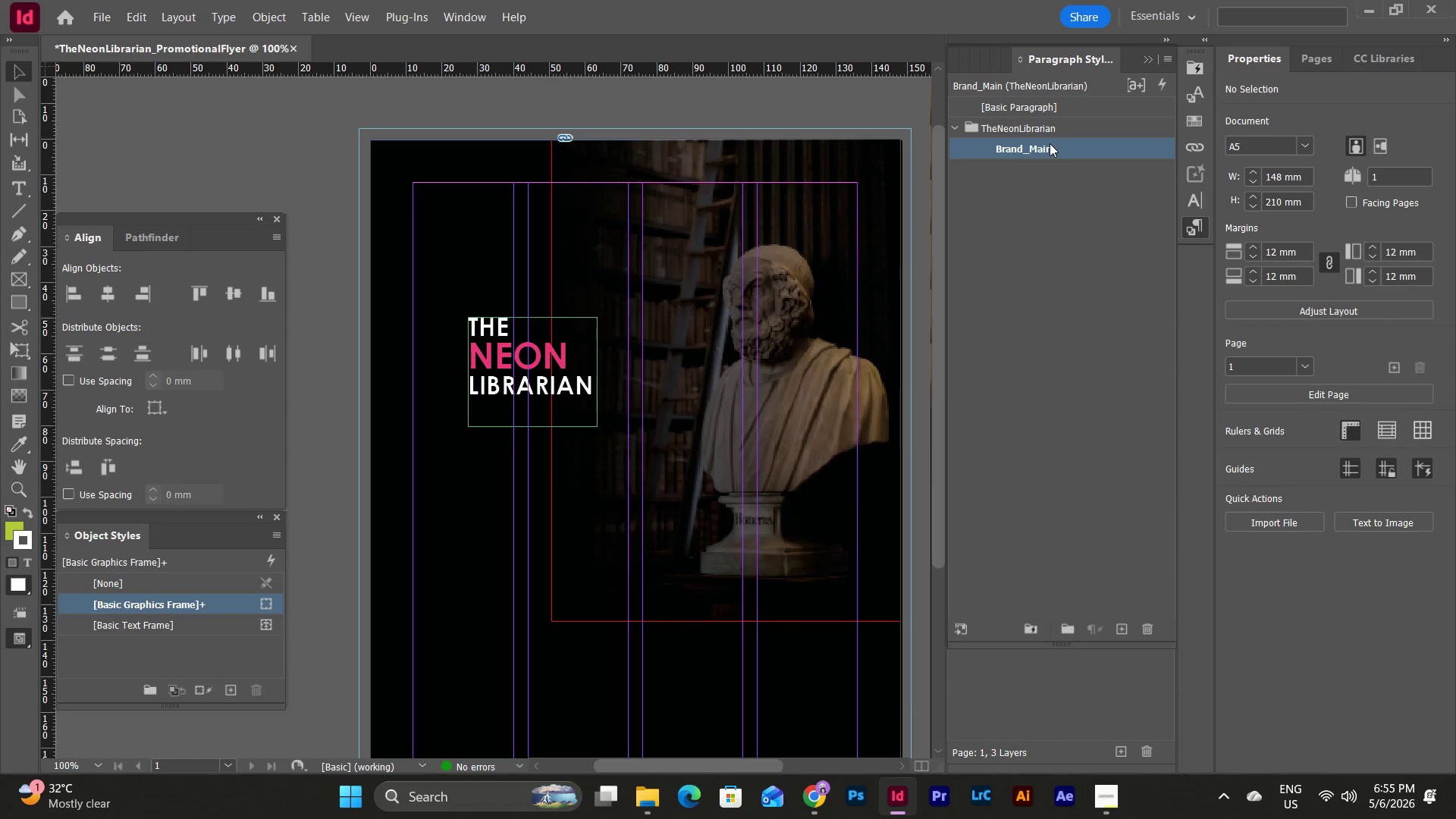 
double_click([1050, 143])
 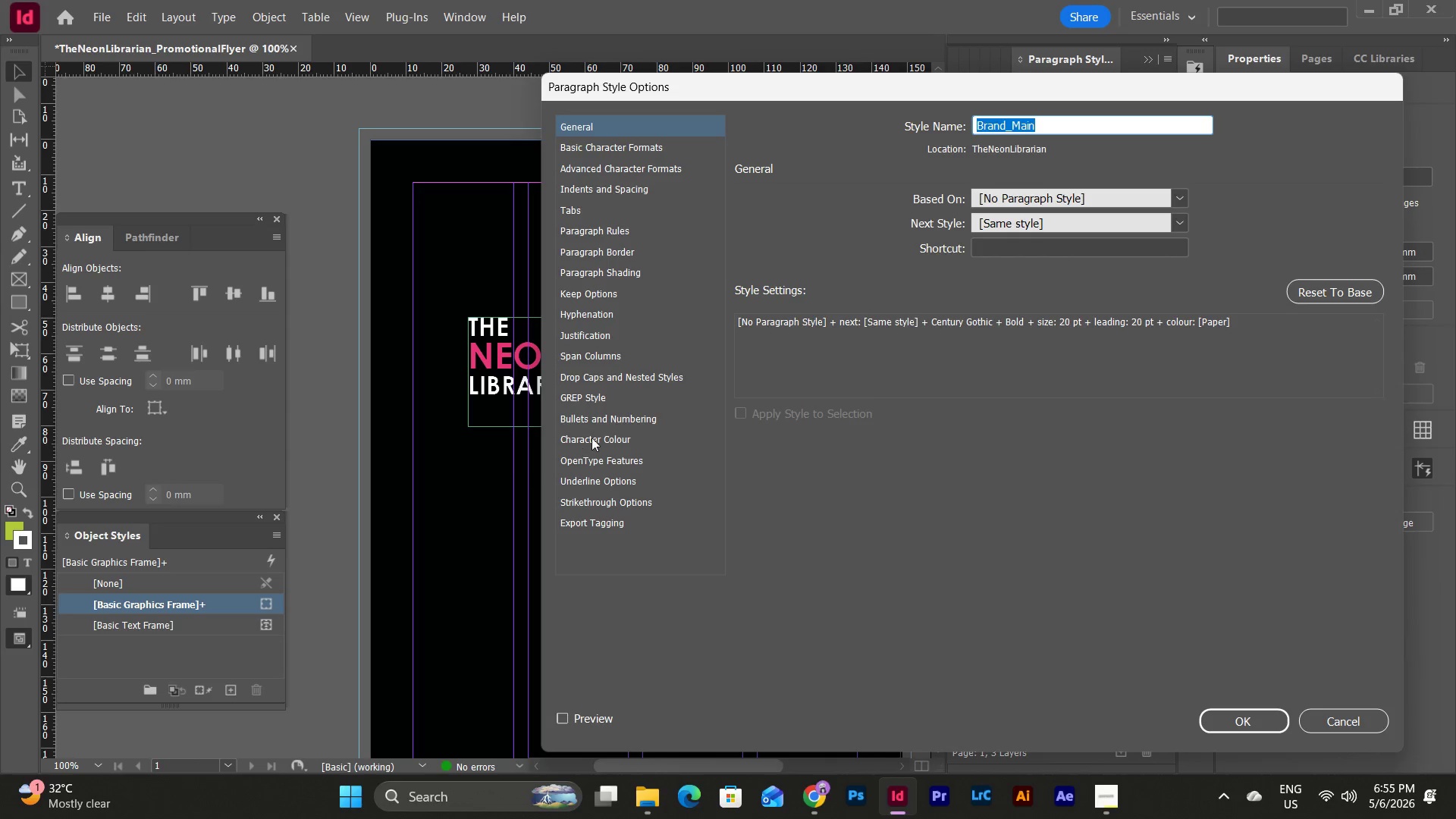 
left_click([598, 394])
 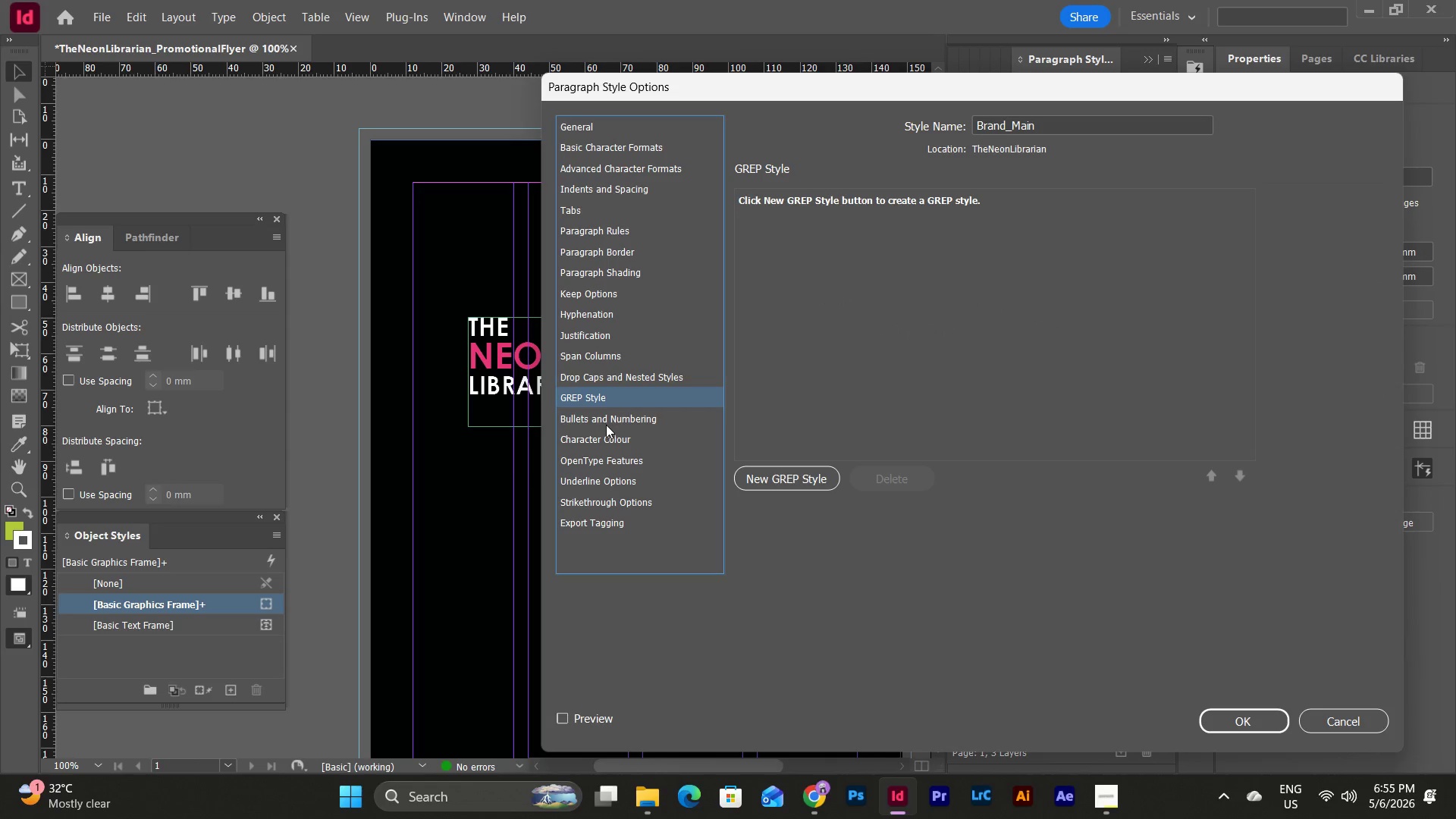 
left_click([607, 437])
 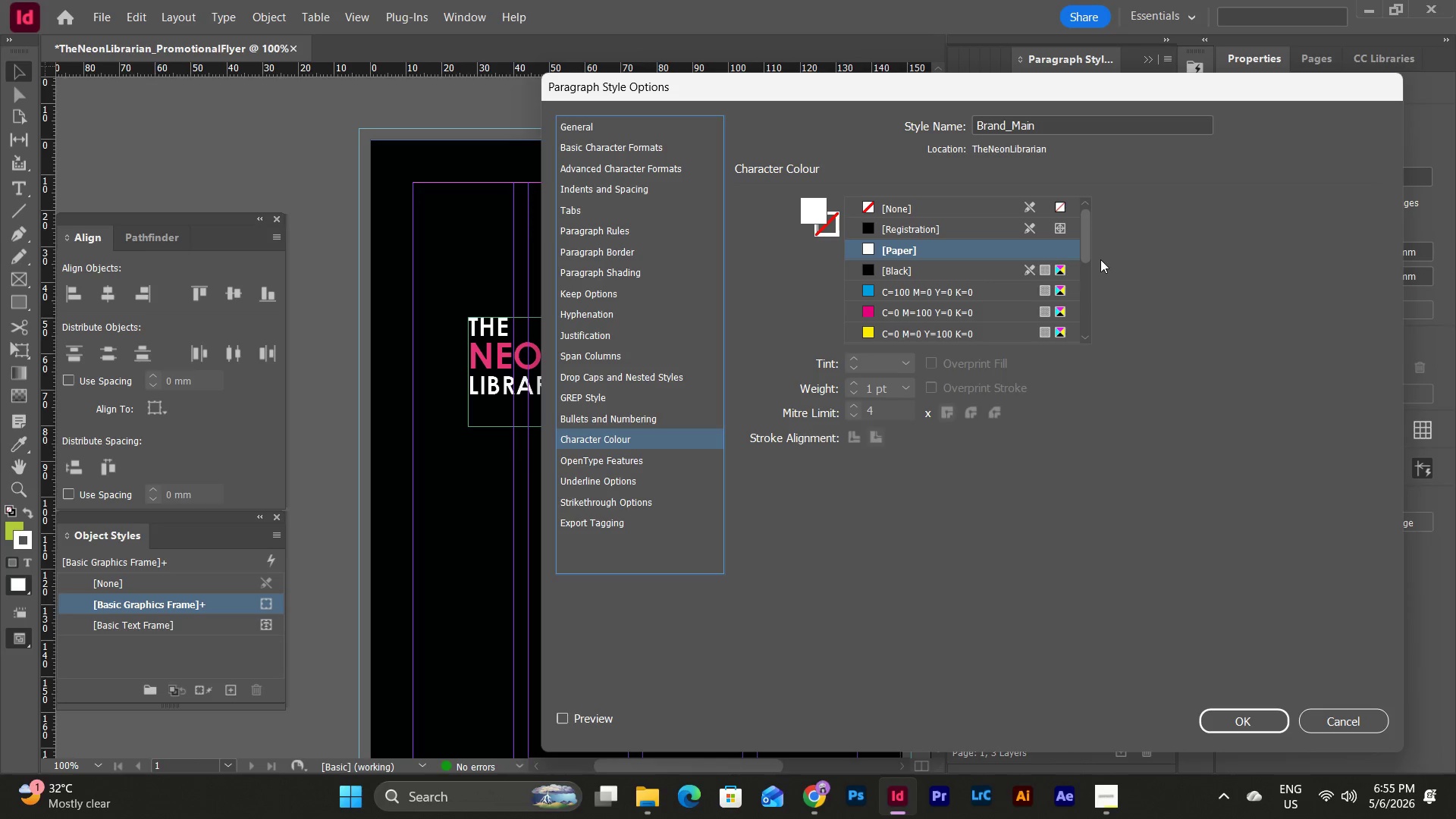 
left_click_drag(start_coordinate=[1081, 249], to_coordinate=[1085, 343])
 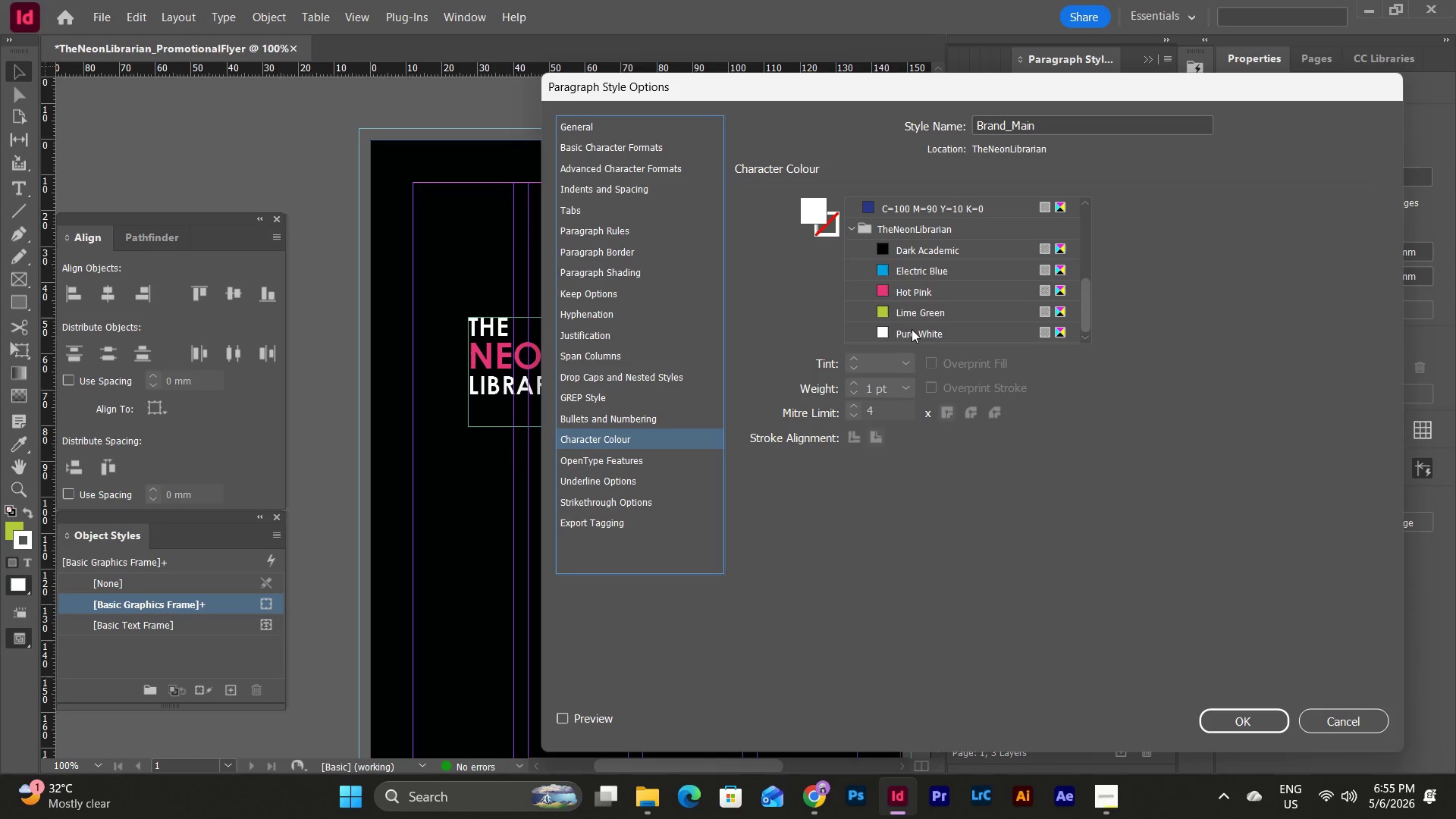 
left_click([923, 329])
 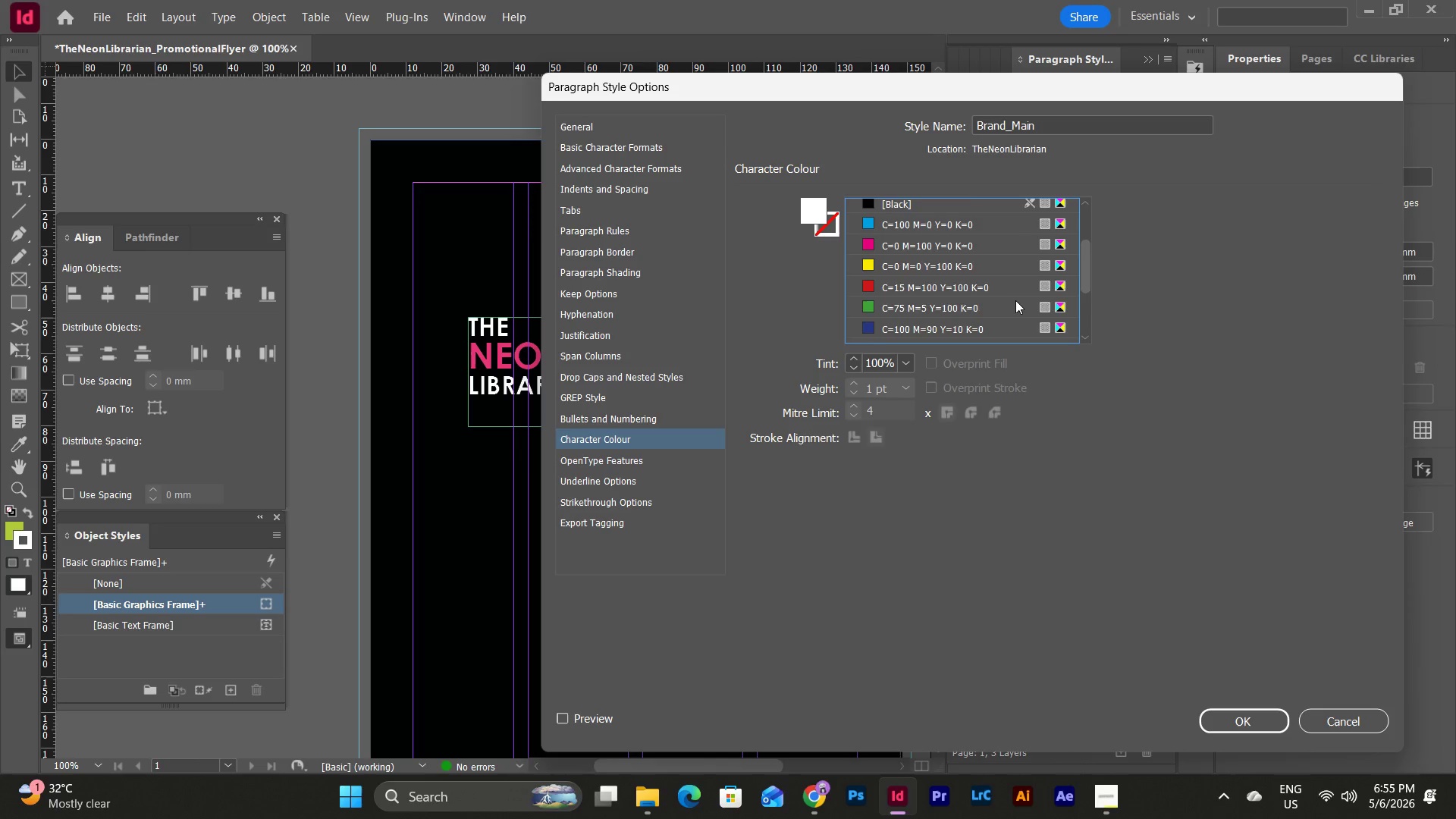 
scroll: coordinate [1003, 312], scroll_direction: down, amount: 17.0
 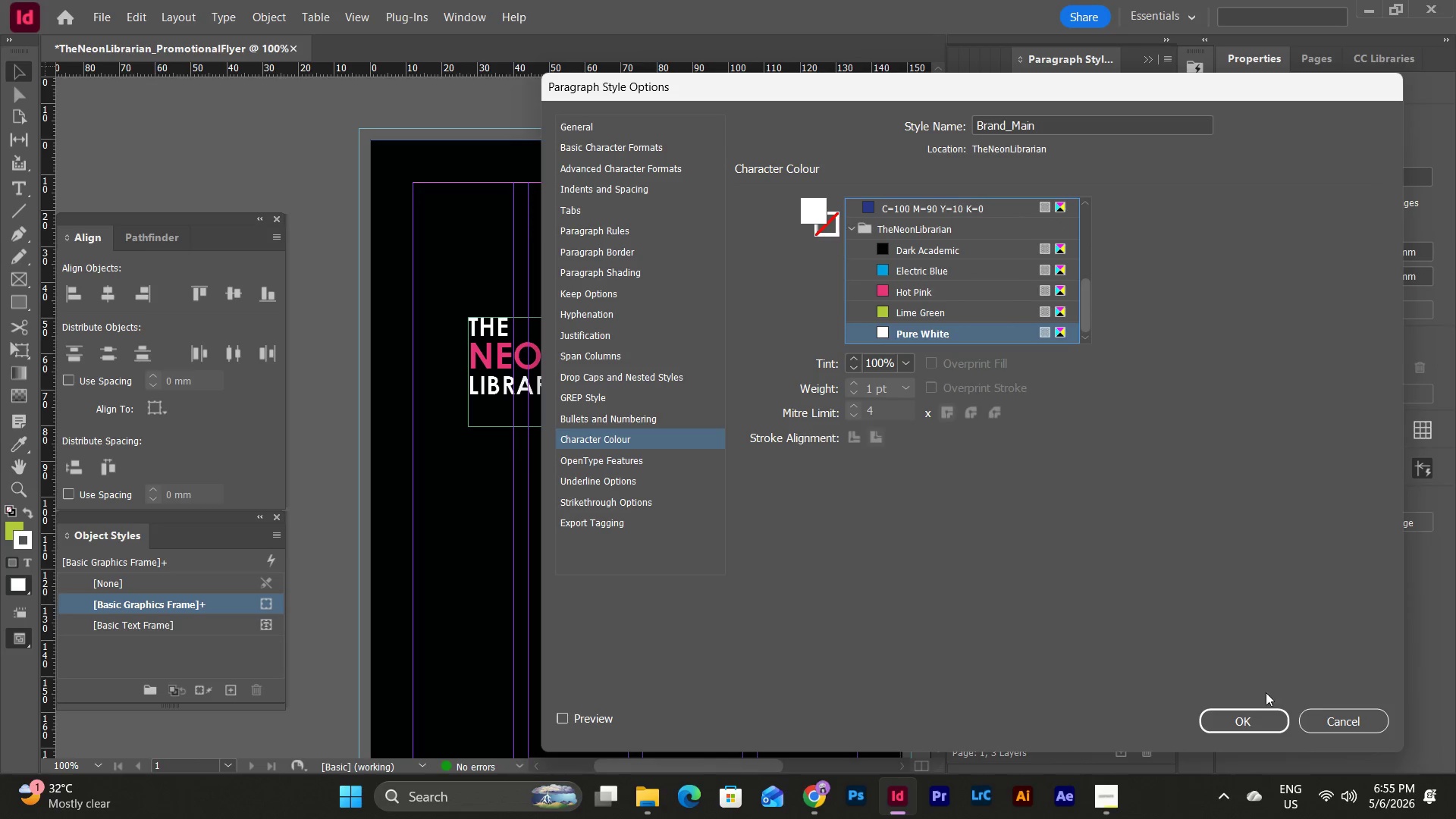 
left_click([1265, 718])
 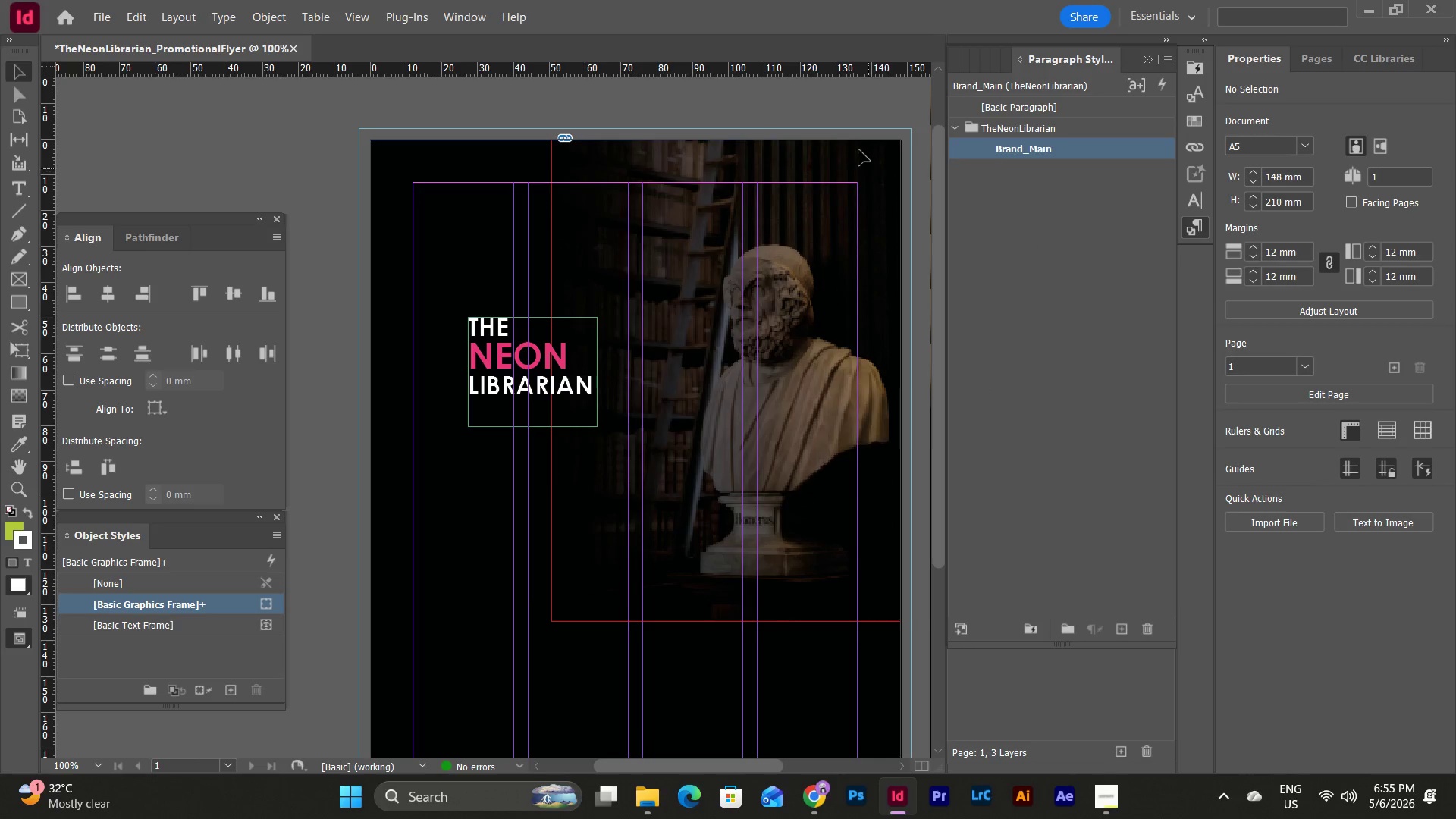 
left_click([855, 105])
 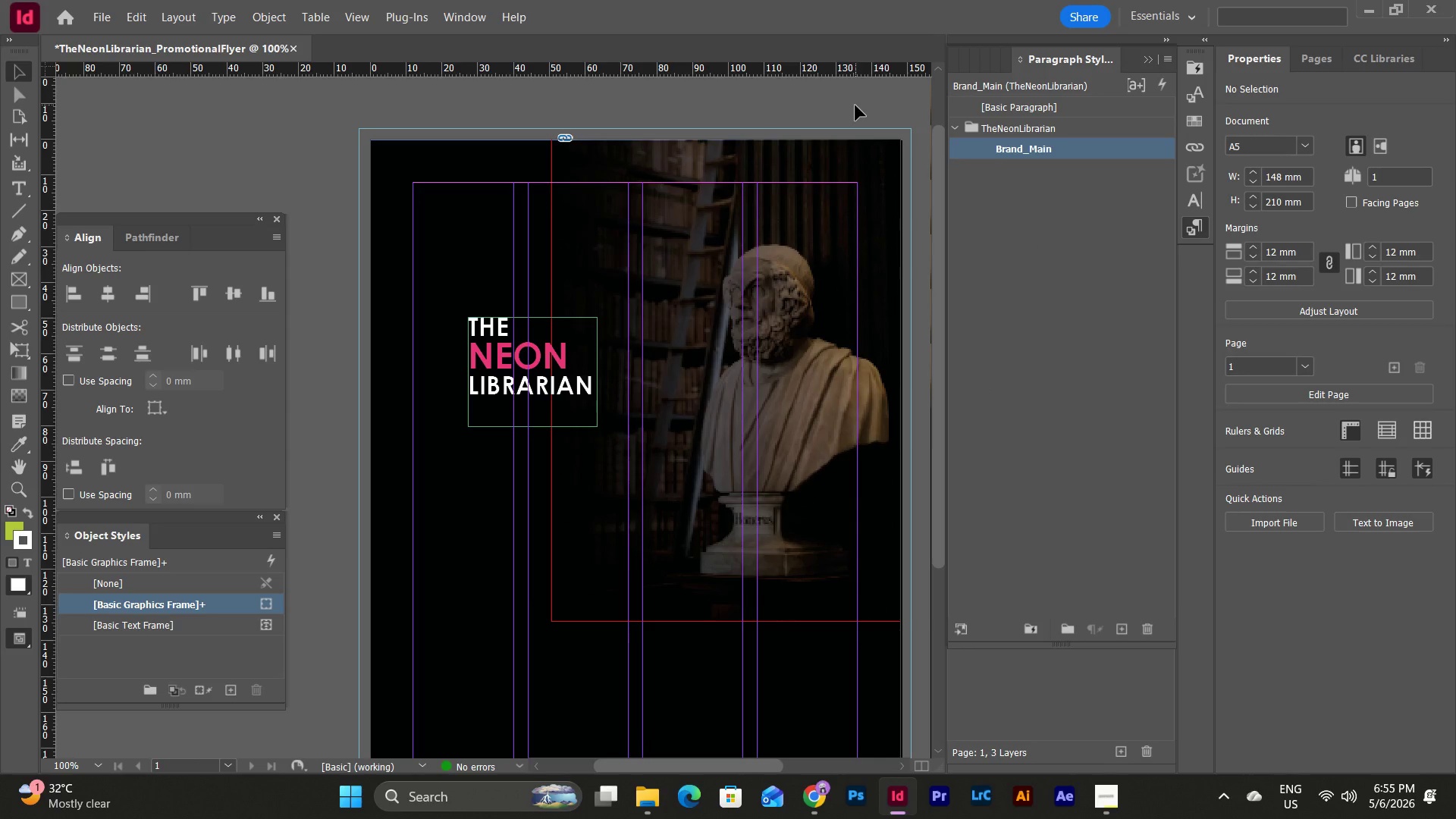 
wait(6.94)
 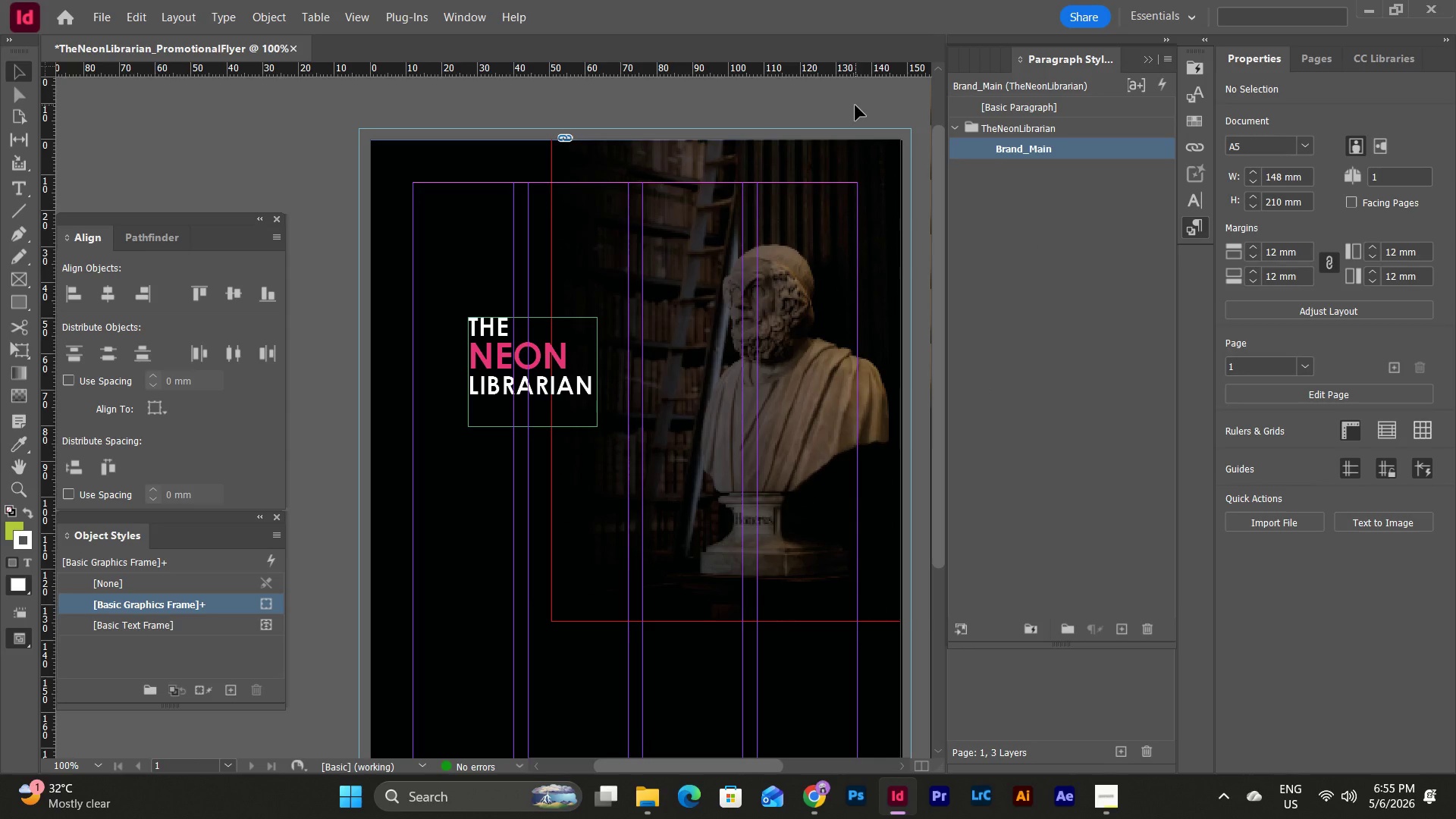 
left_click([524, 333])
 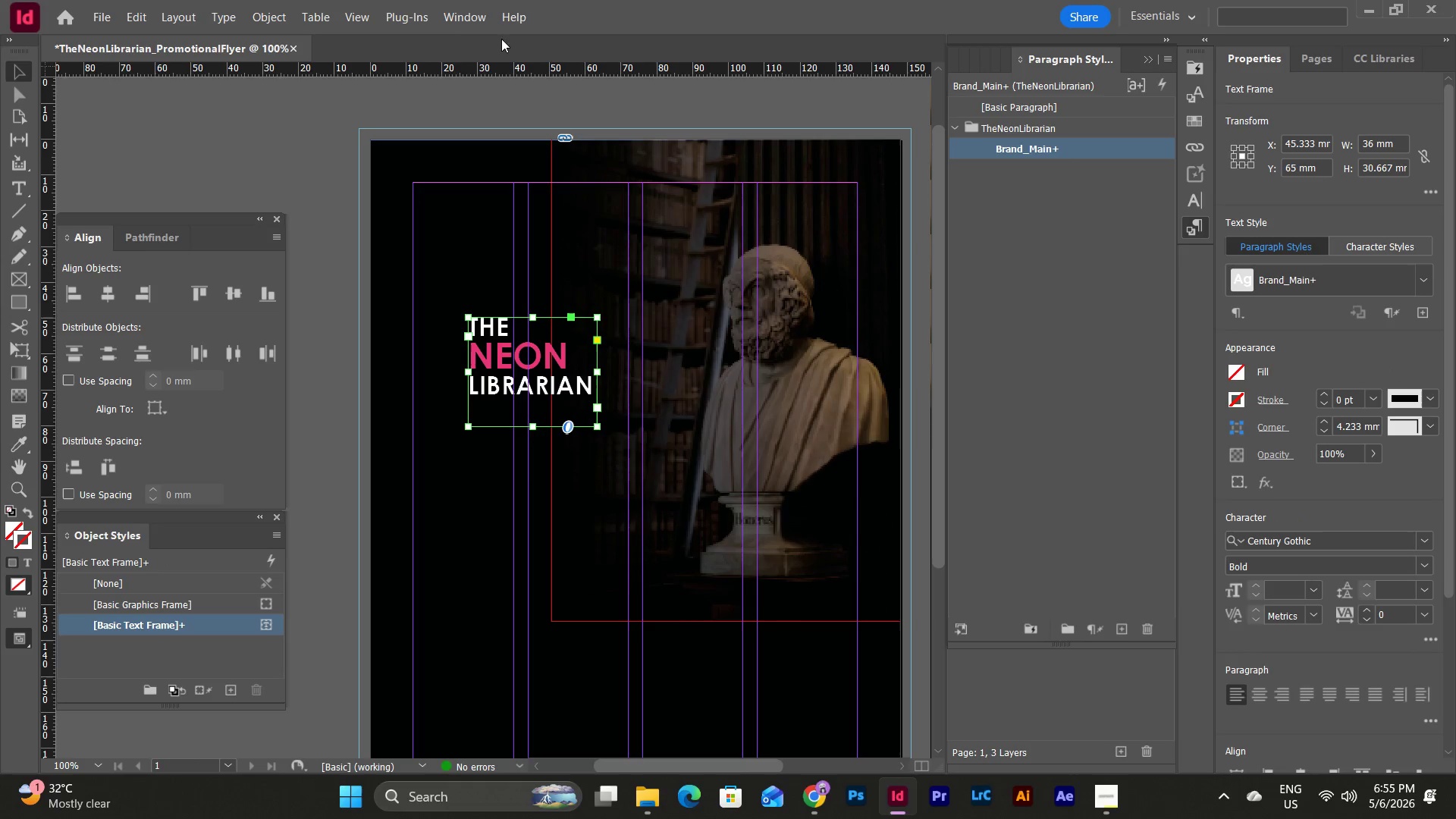 
left_click([471, 19])
 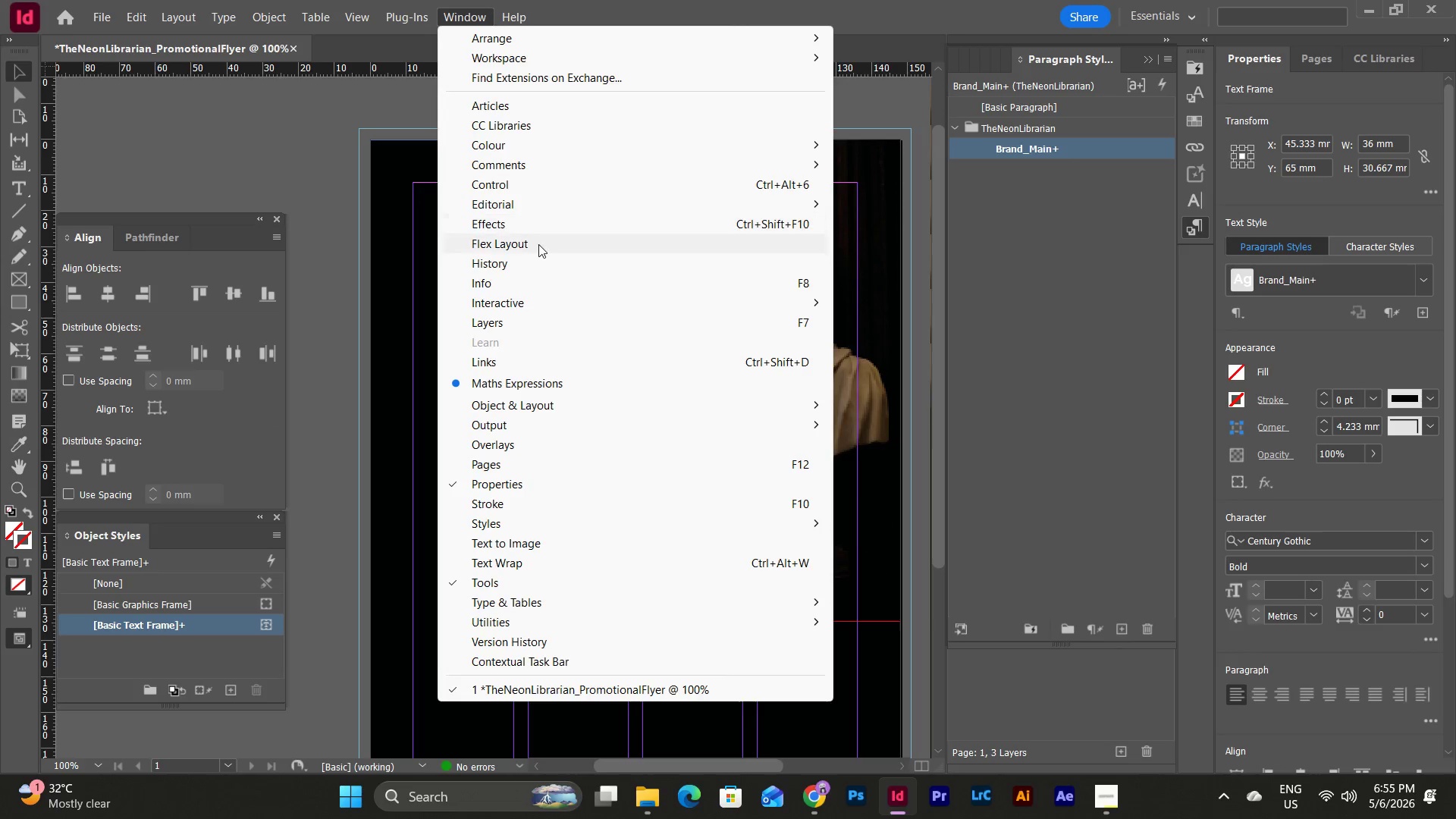 
left_click([542, 221])
 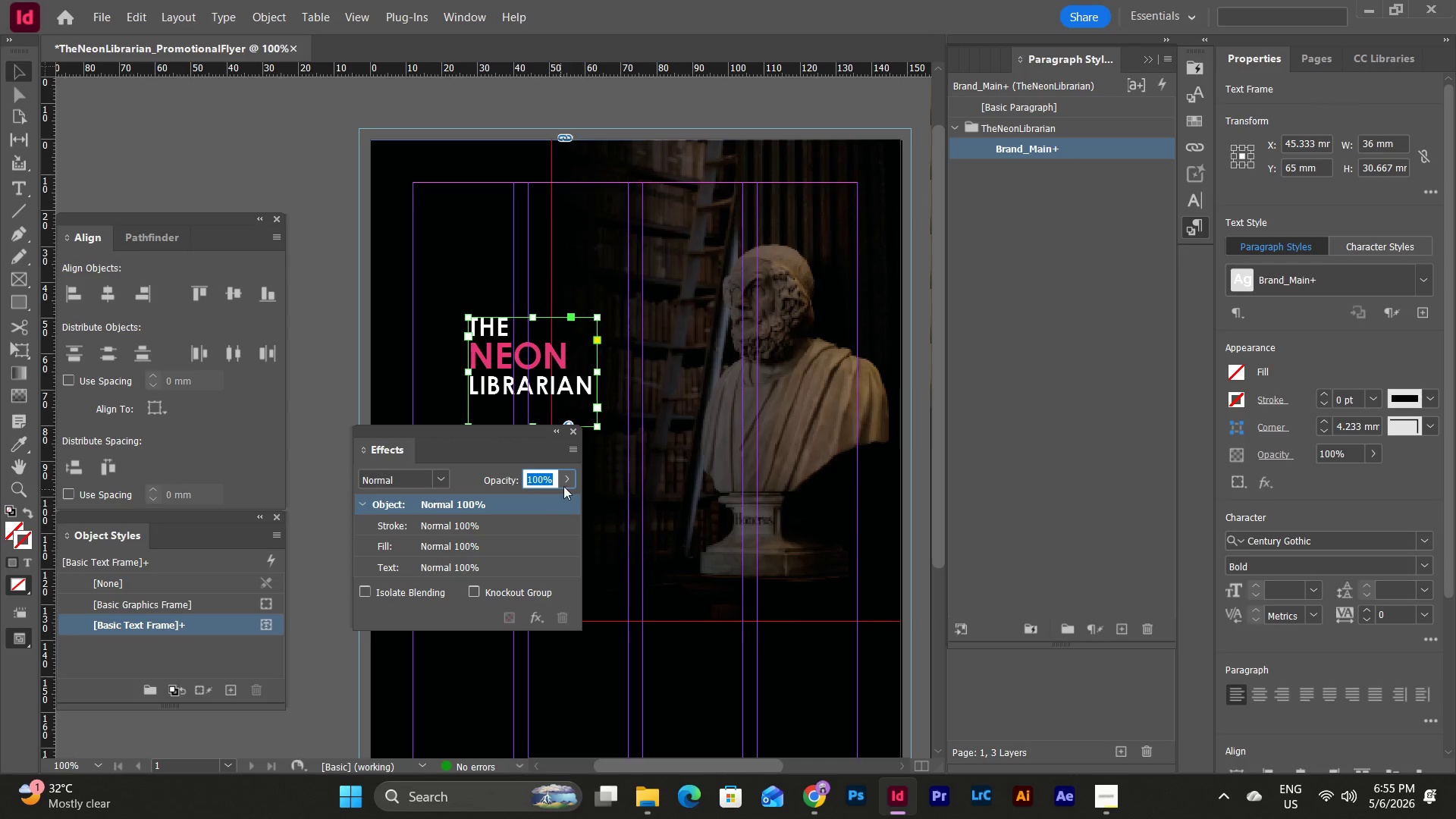 
left_click([576, 454])
 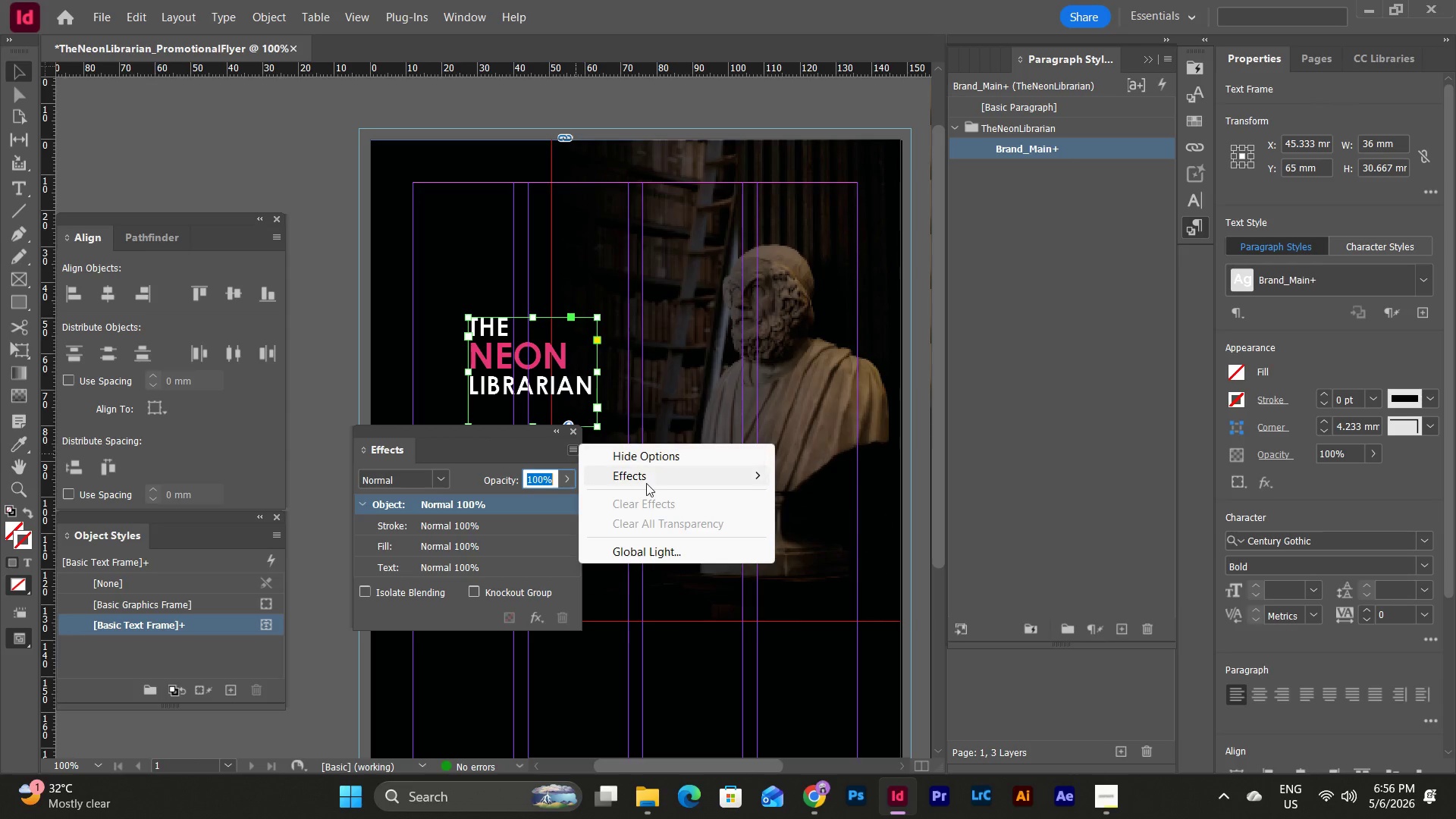 
mouse_move([705, 472])
 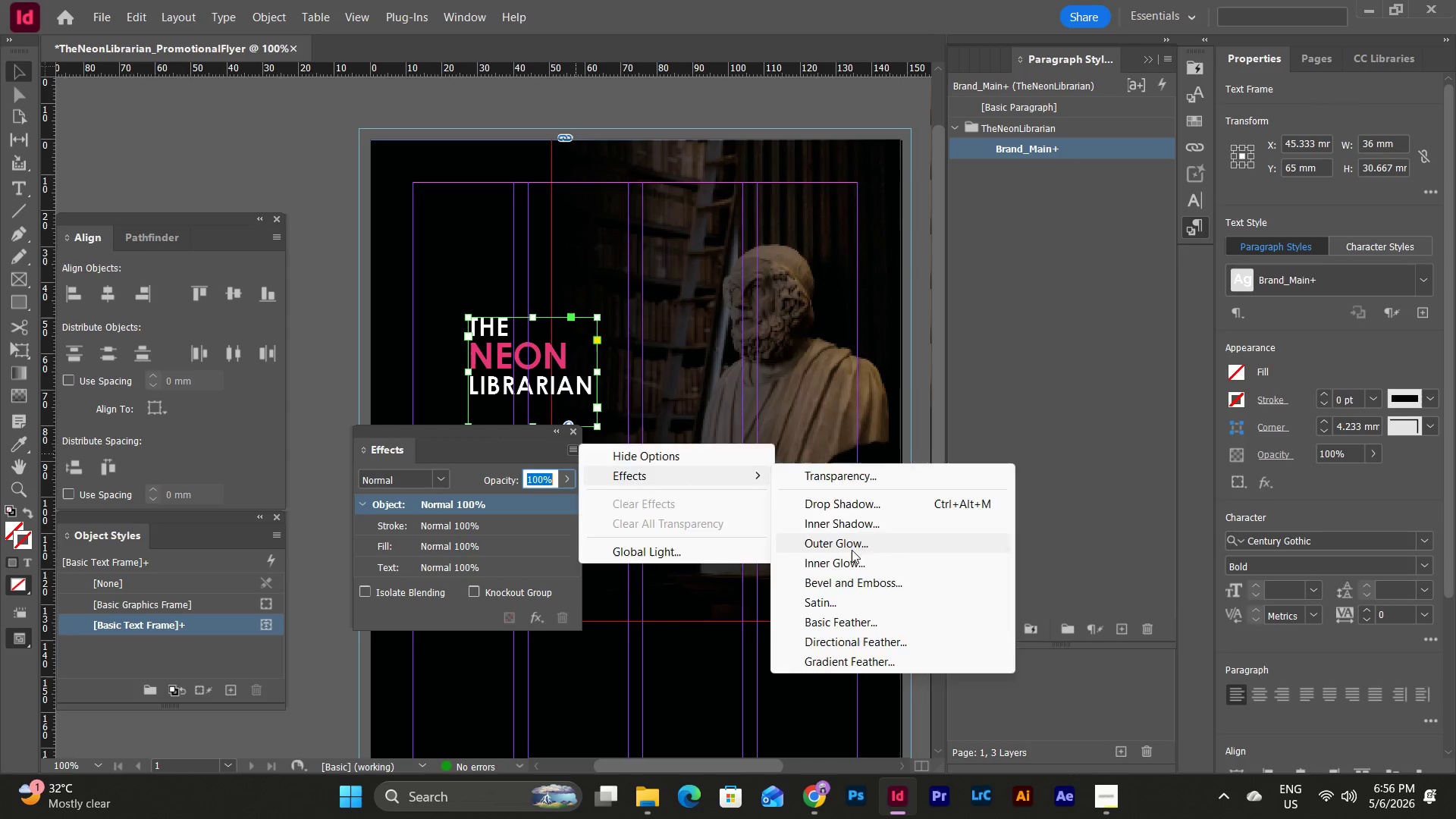 
left_click([852, 550])
 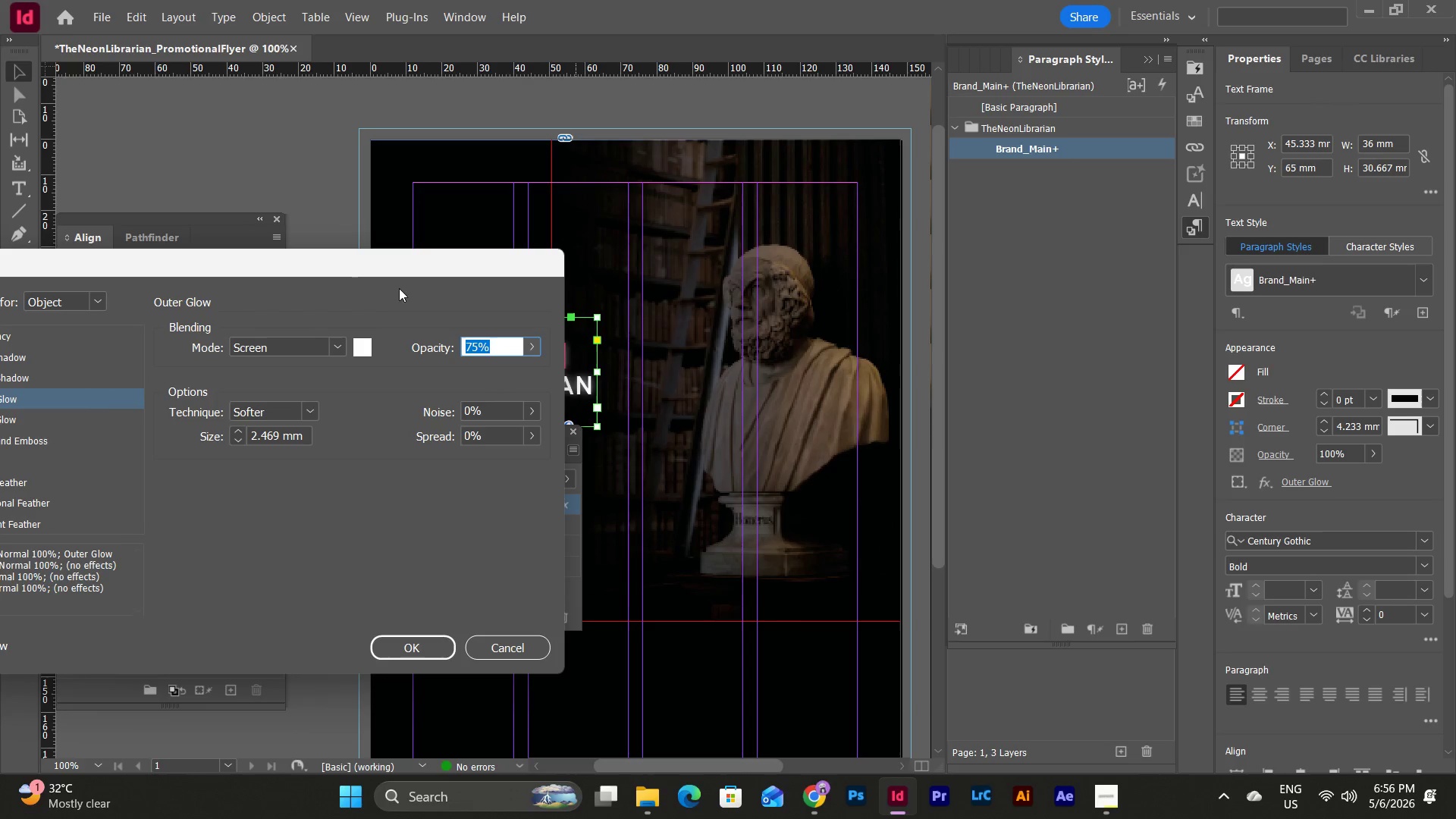 
left_click_drag(start_coordinate=[394, 280], to_coordinate=[687, 329])
 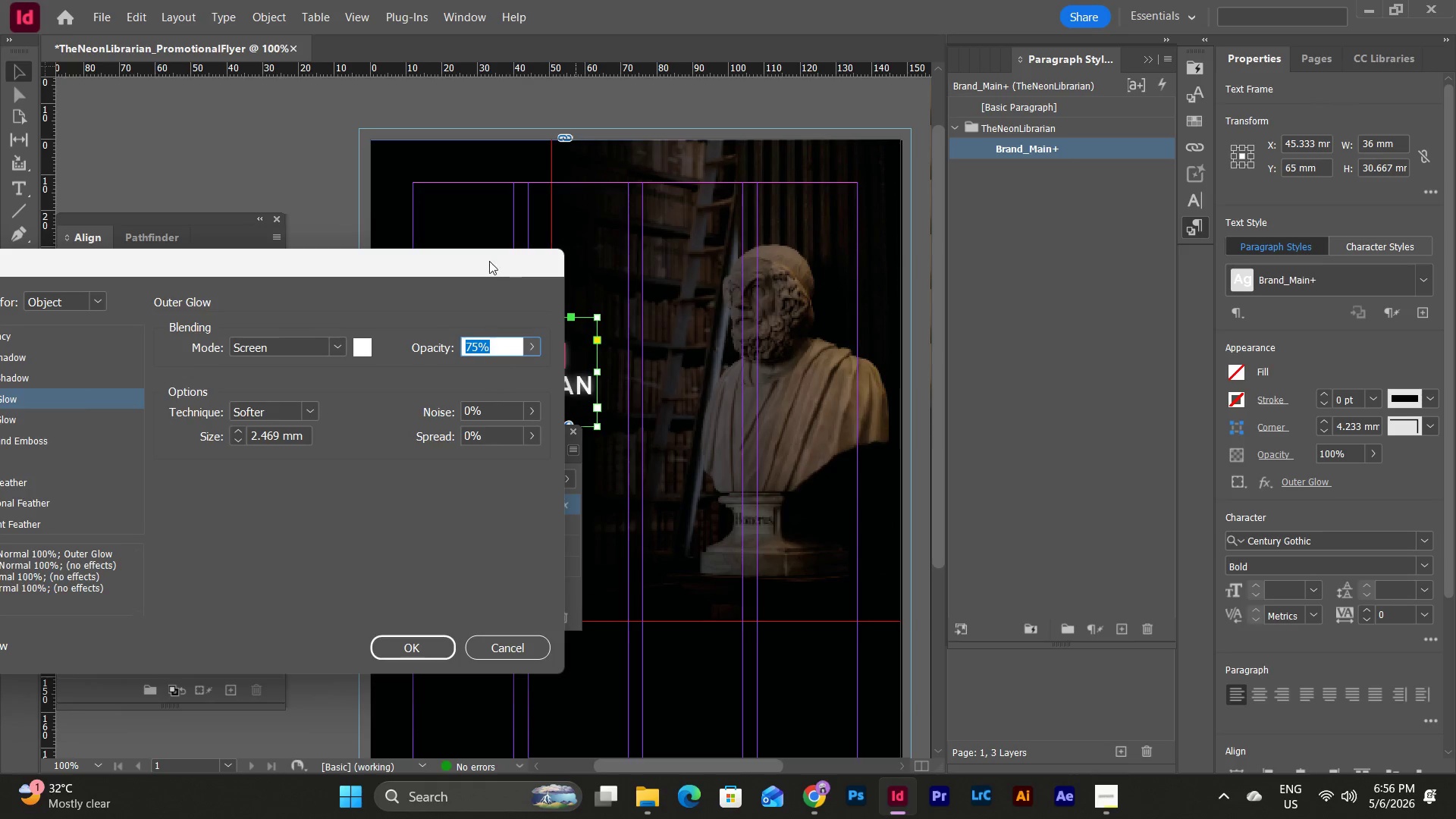 
left_click_drag(start_coordinate=[485, 261], to_coordinate=[1329, 228])
 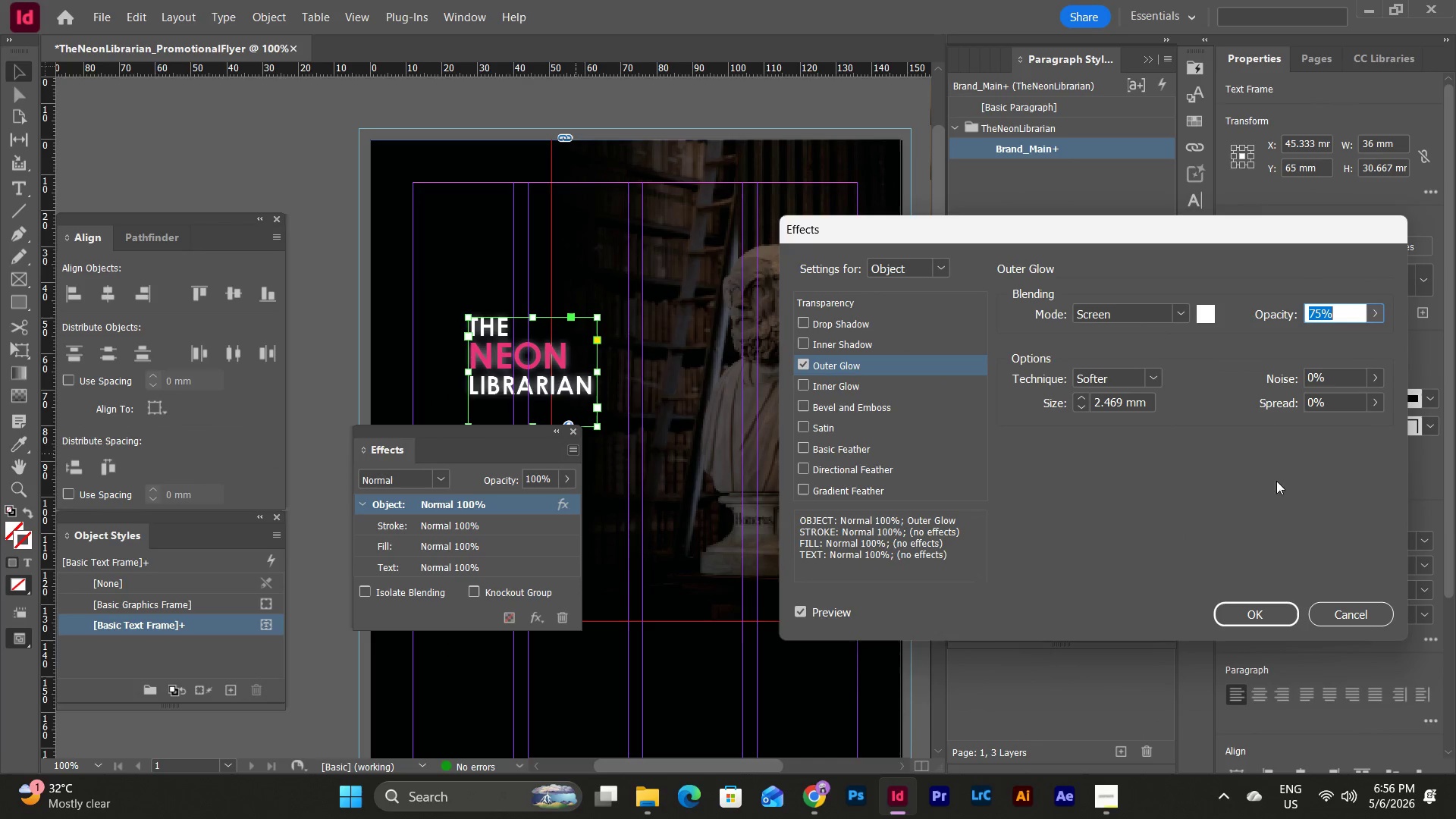 
left_click([1365, 614])
 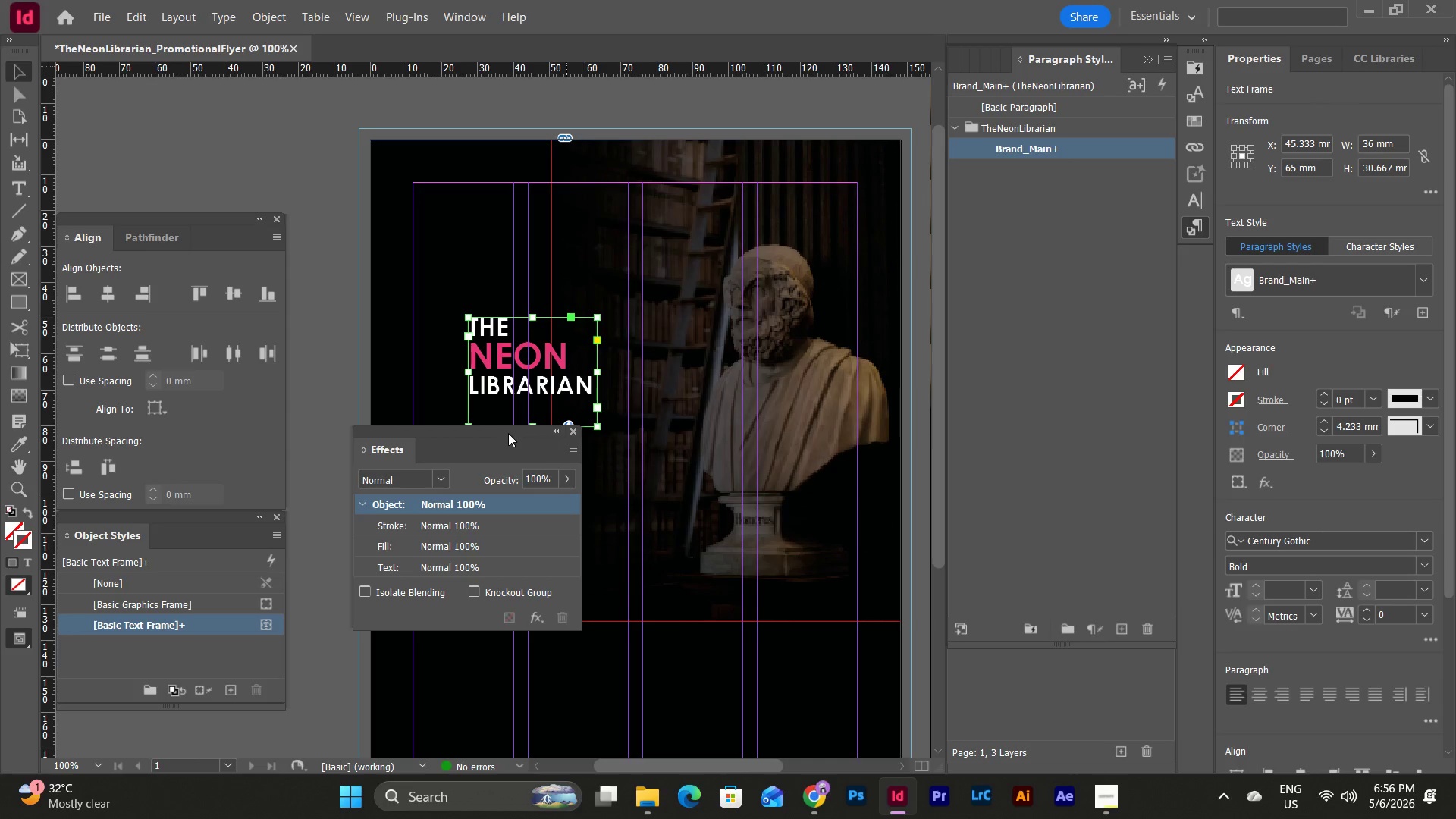 
left_click_drag(start_coordinate=[505, 428], to_coordinate=[349, 156])
 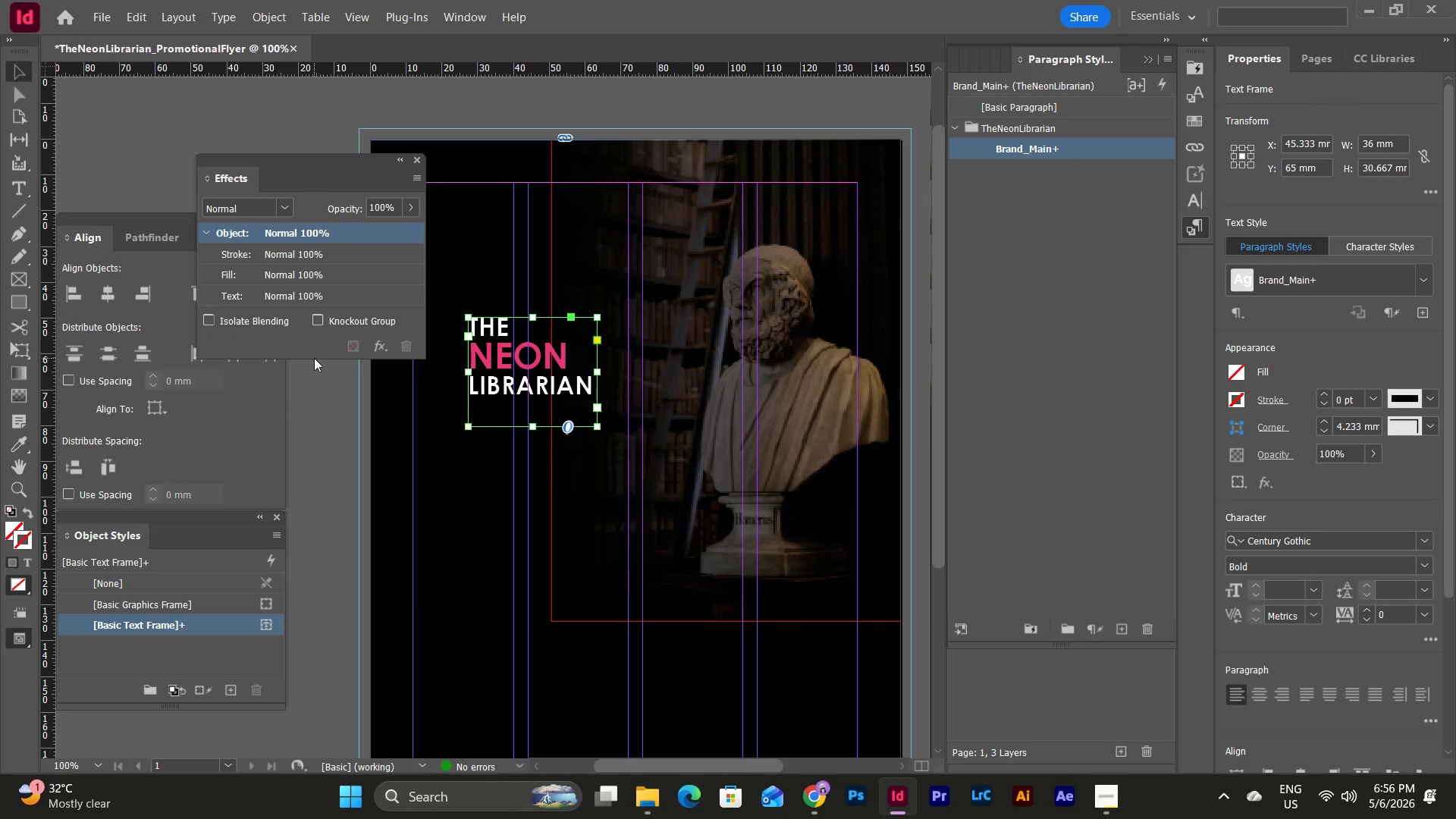 
left_click([315, 353])
 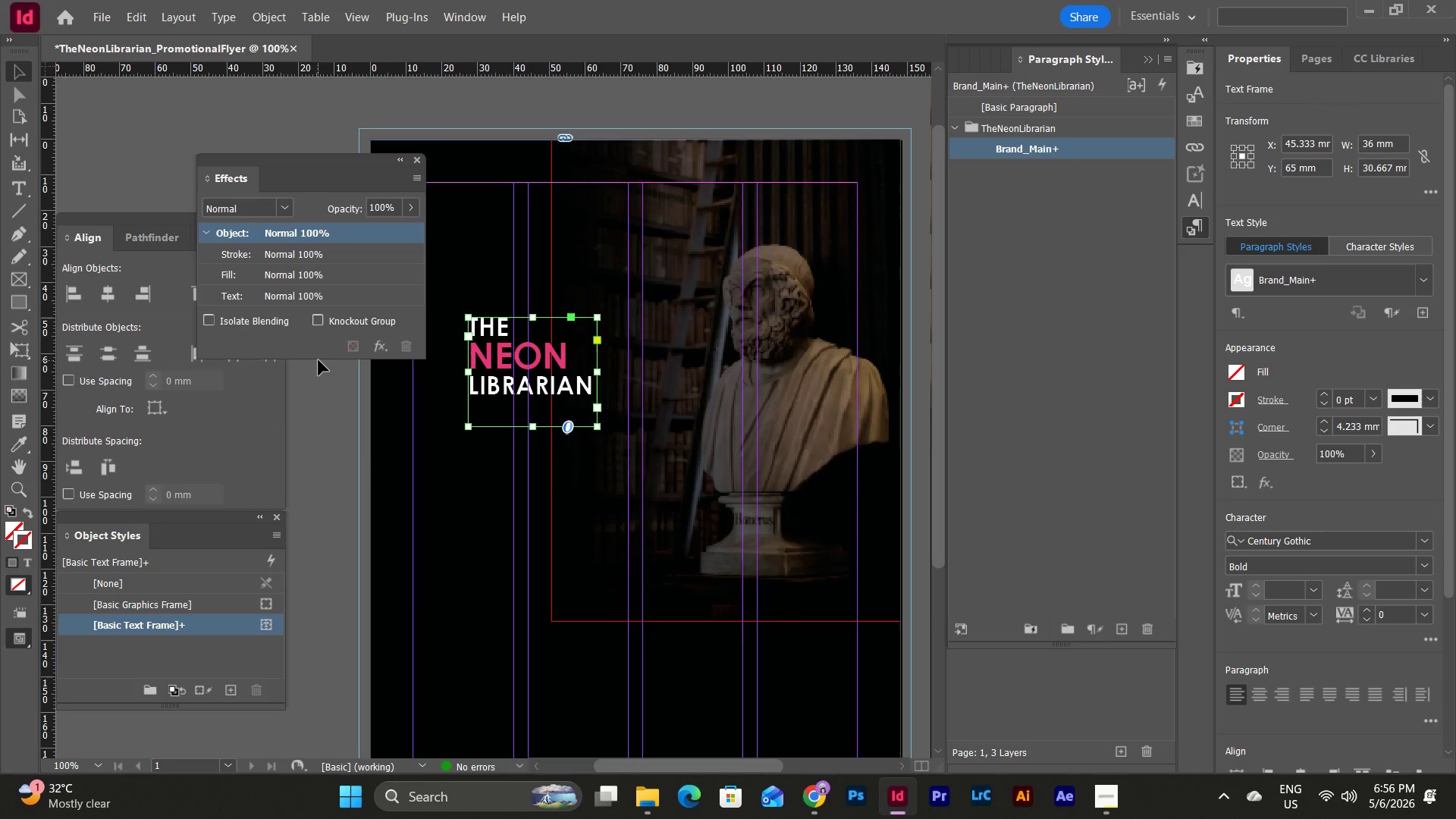 
left_click_drag(start_coordinate=[318, 360], to_coordinate=[318, 328])
 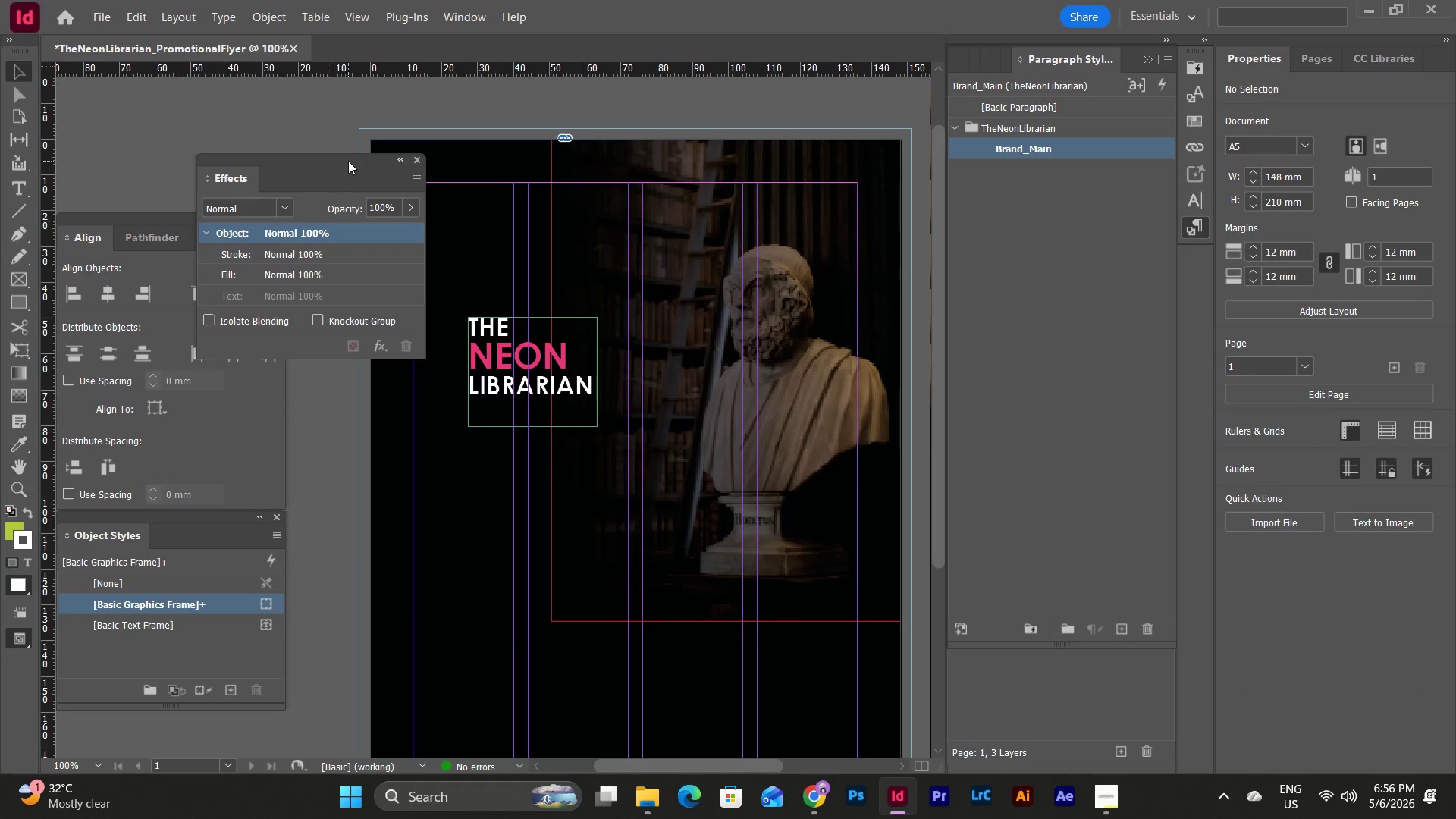 
left_click_drag(start_coordinate=[348, 158], to_coordinate=[573, 165])
 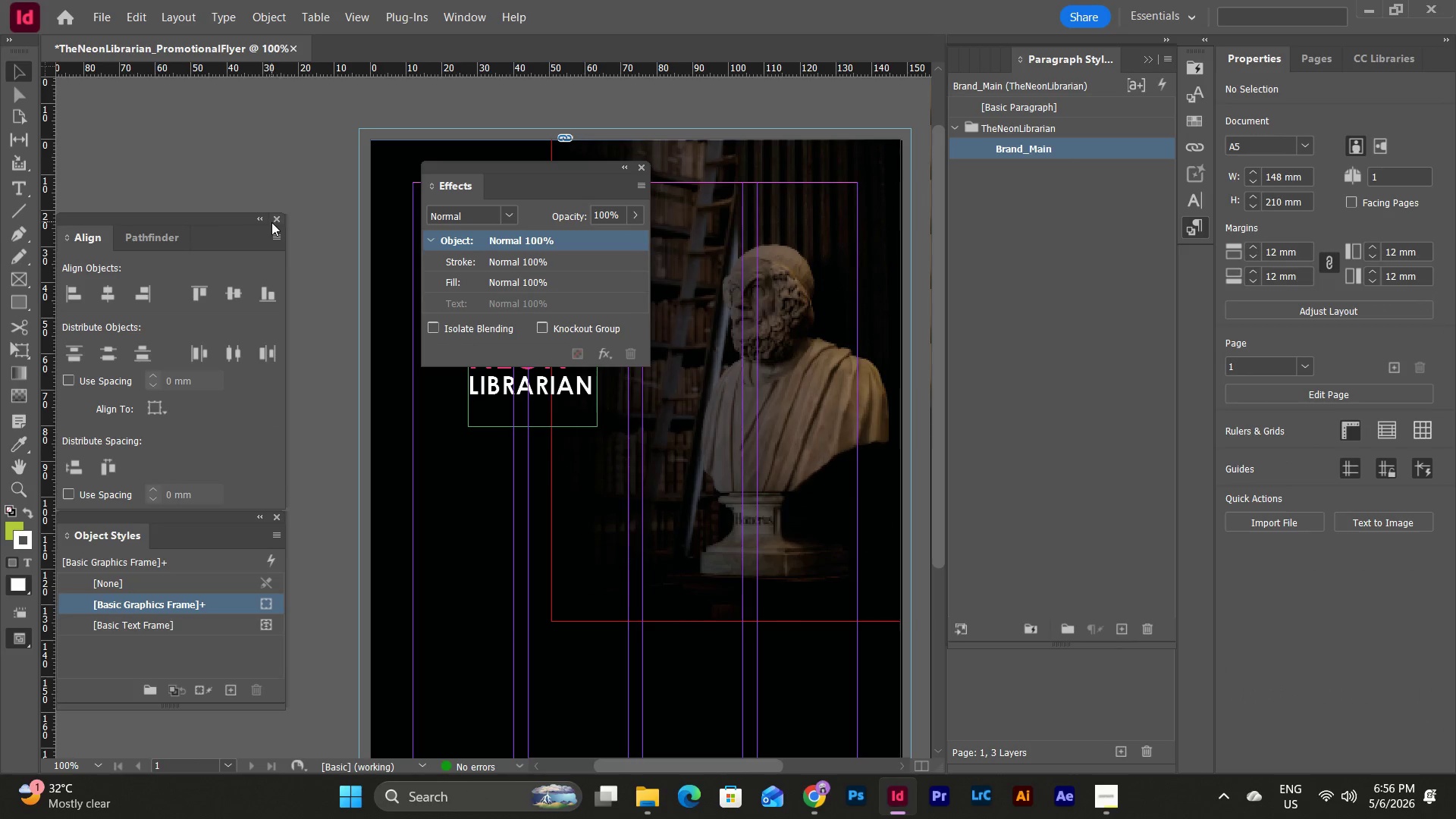 
left_click([264, 218])
 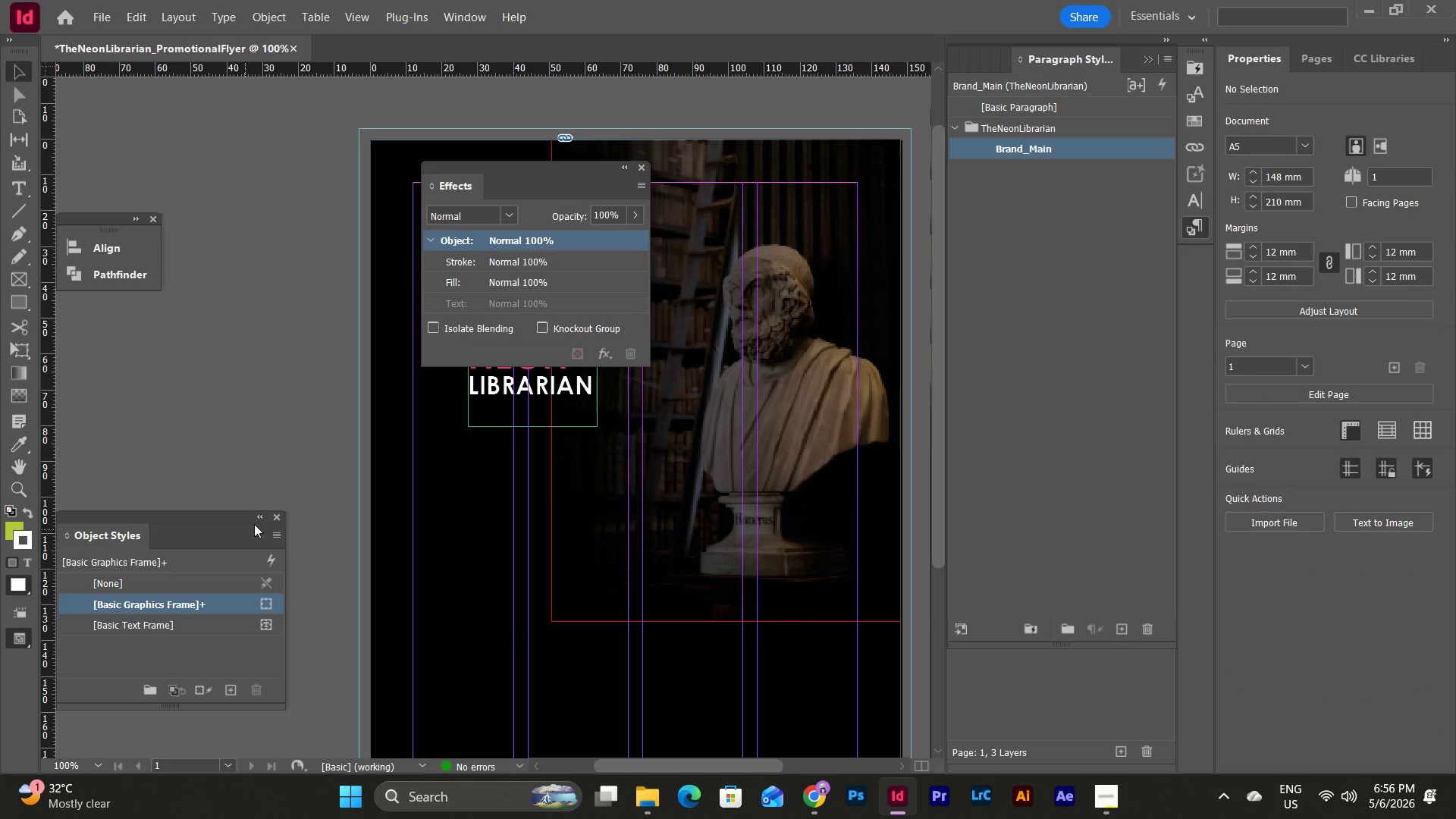 
left_click([258, 514])
 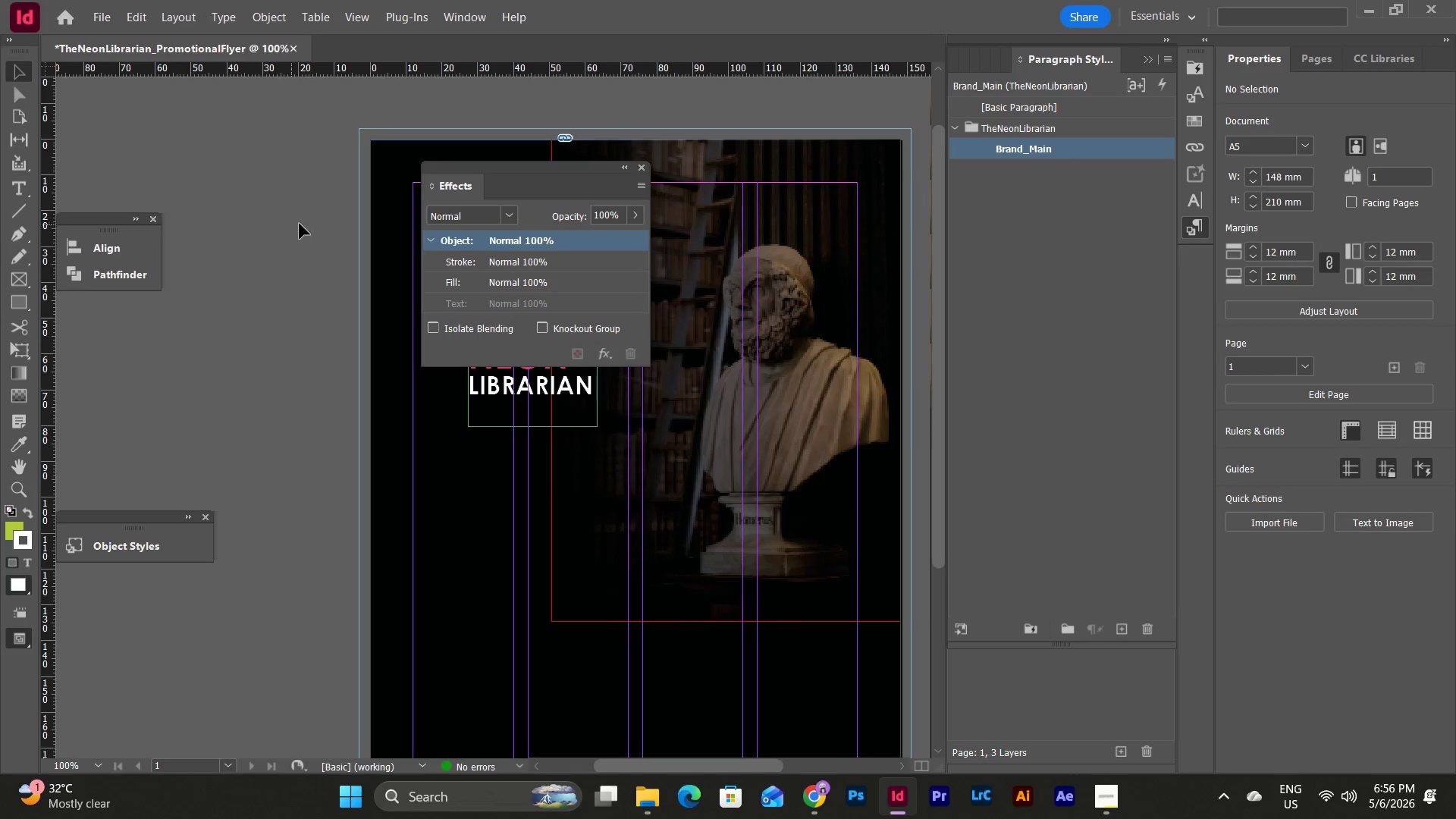 
left_click_drag(start_coordinate=[531, 174], to_coordinate=[162, 311])
 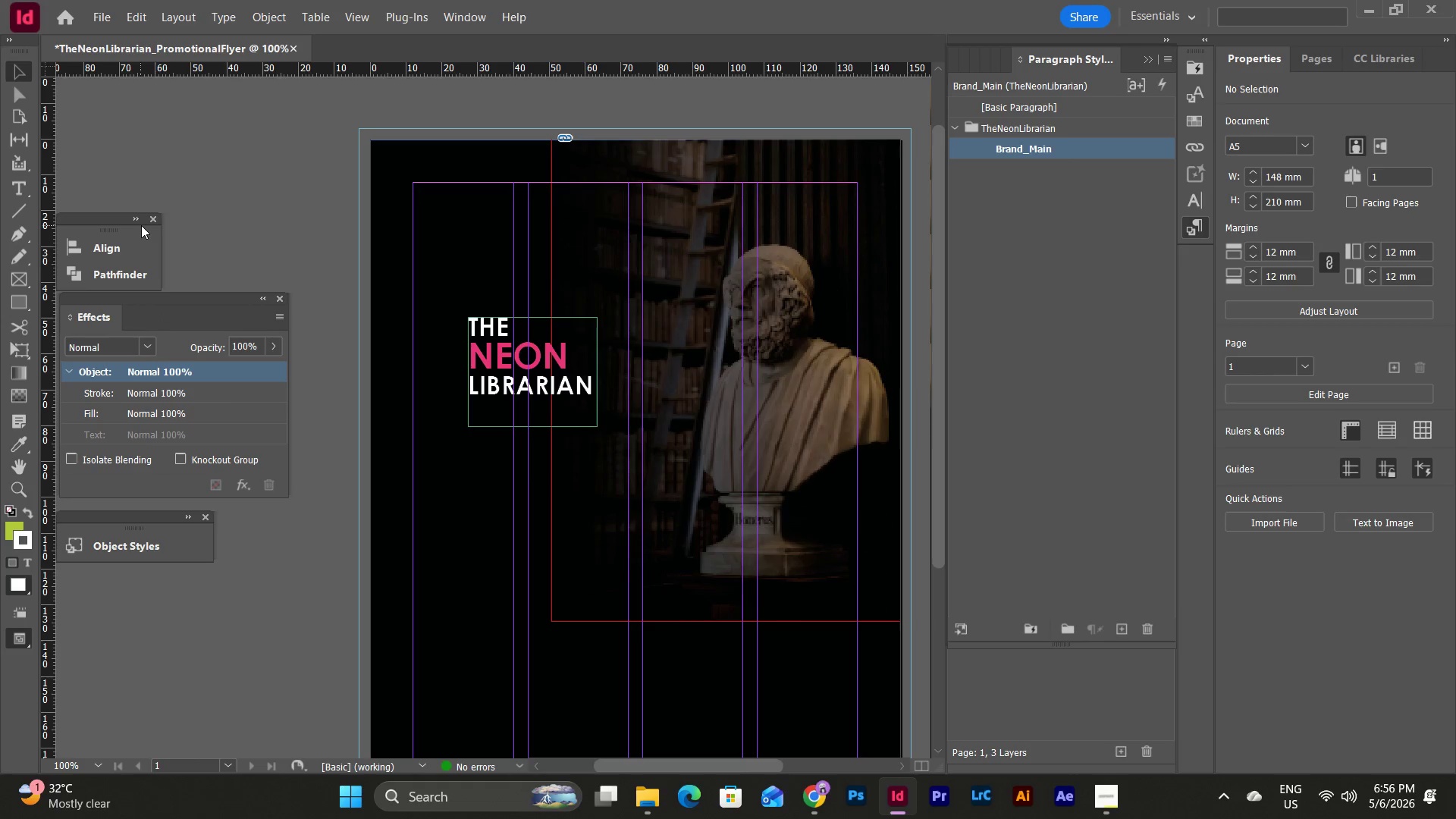 
double_click([133, 217])
 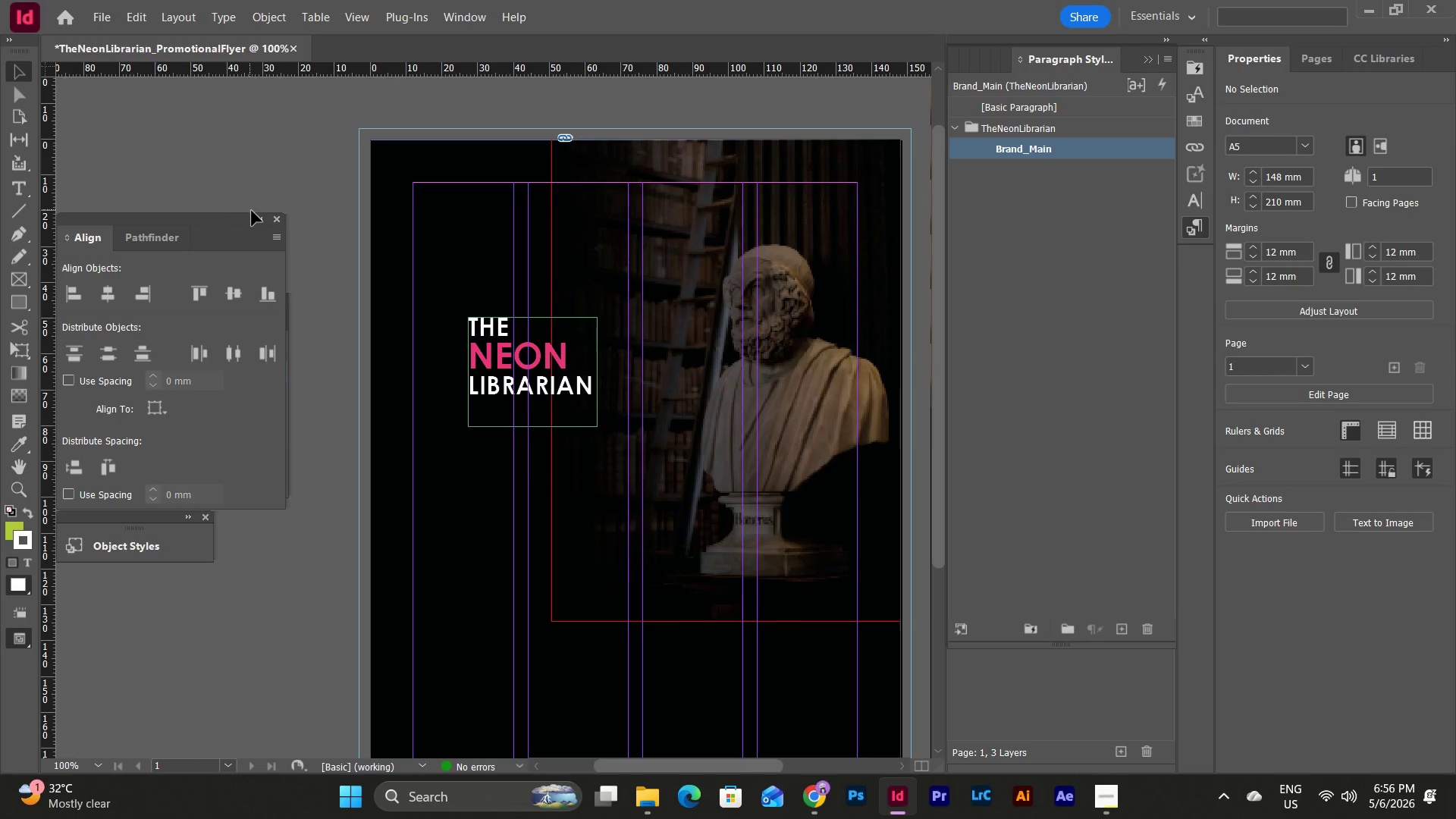 
left_click([261, 216])
 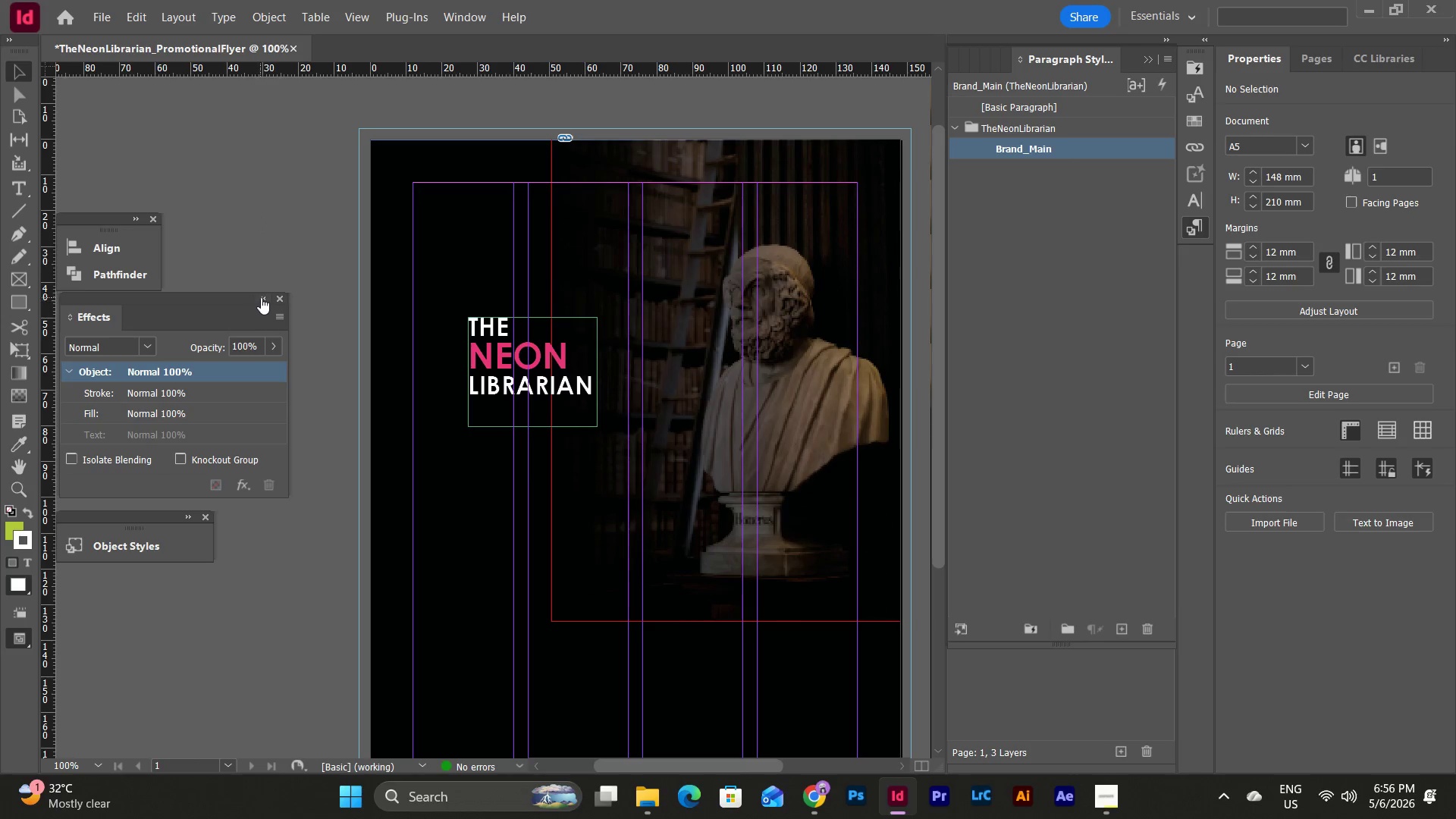 
left_click([261, 297])
 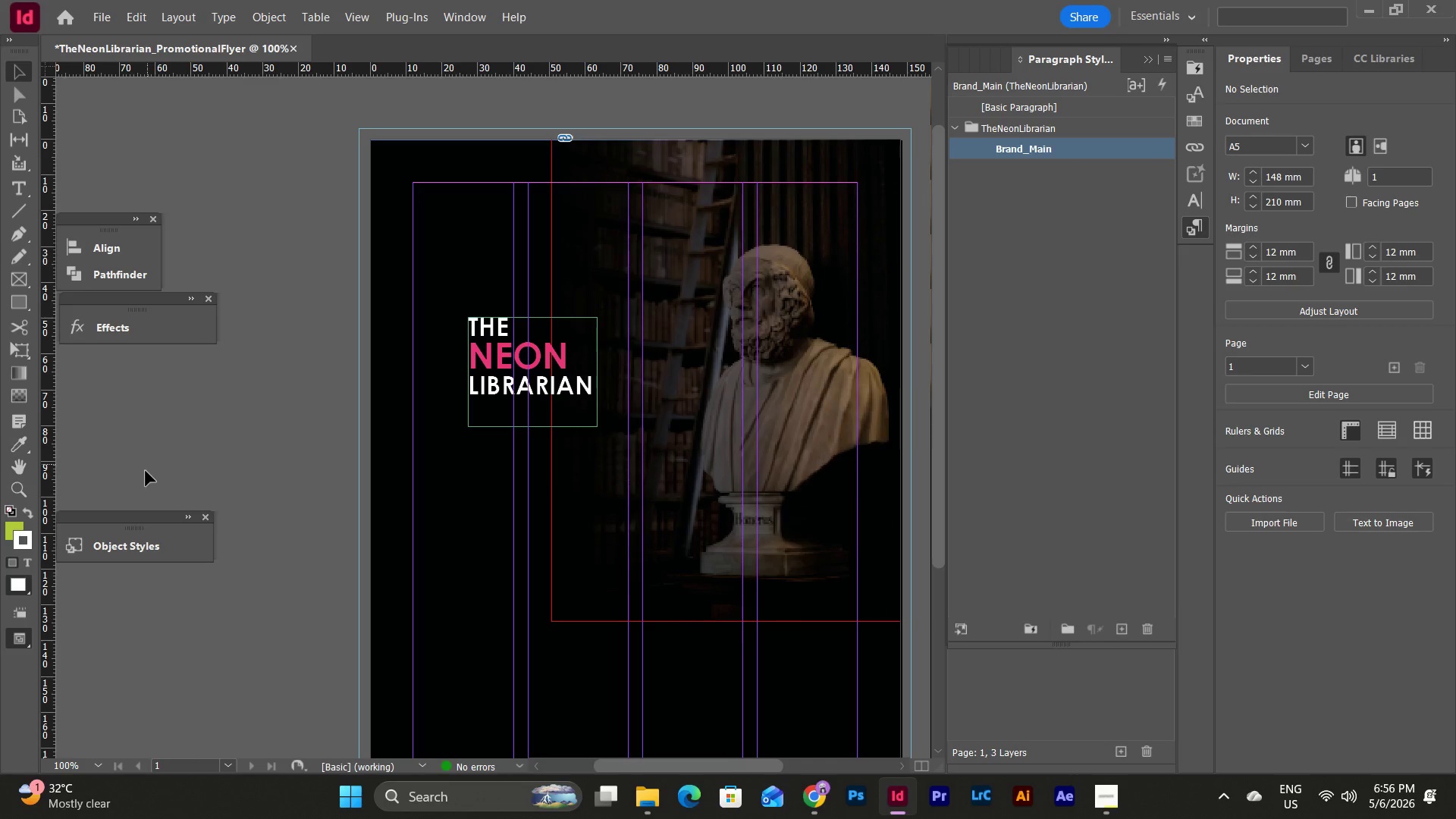 
left_click_drag(start_coordinate=[143, 512], to_coordinate=[147, 346])
 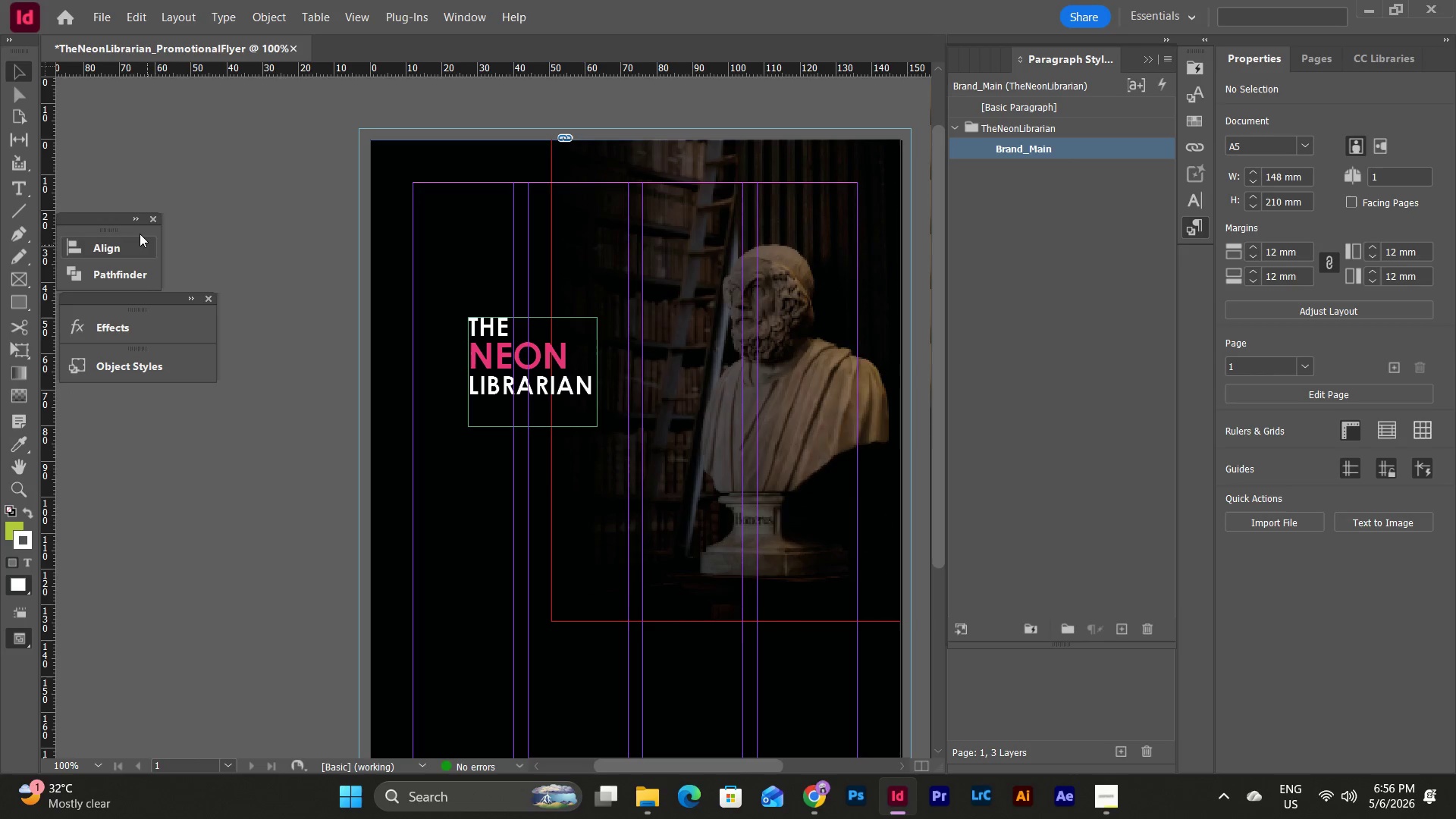 
left_click([124, 215])
 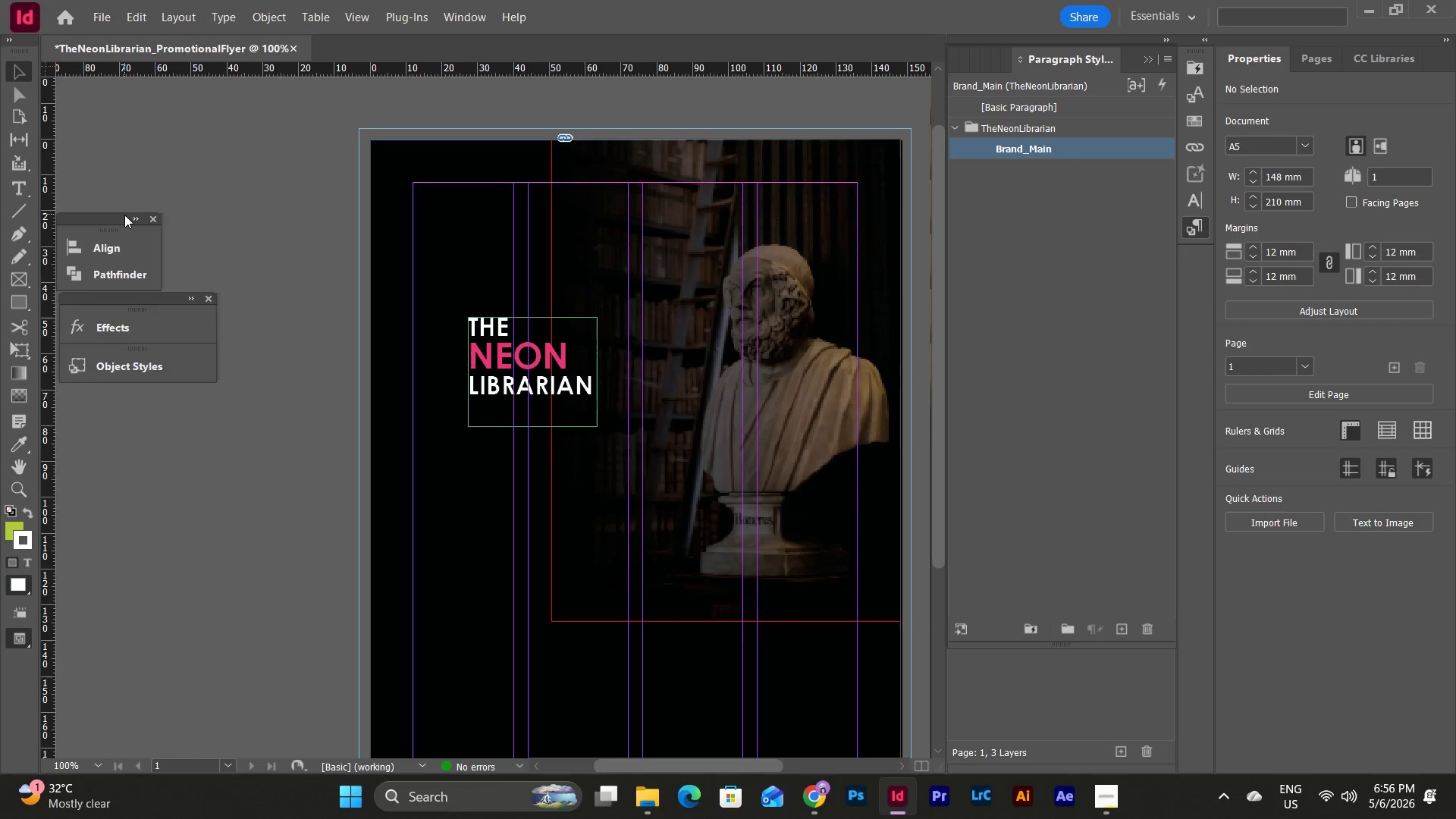 
left_click_drag(start_coordinate=[124, 215], to_coordinate=[168, 226])
 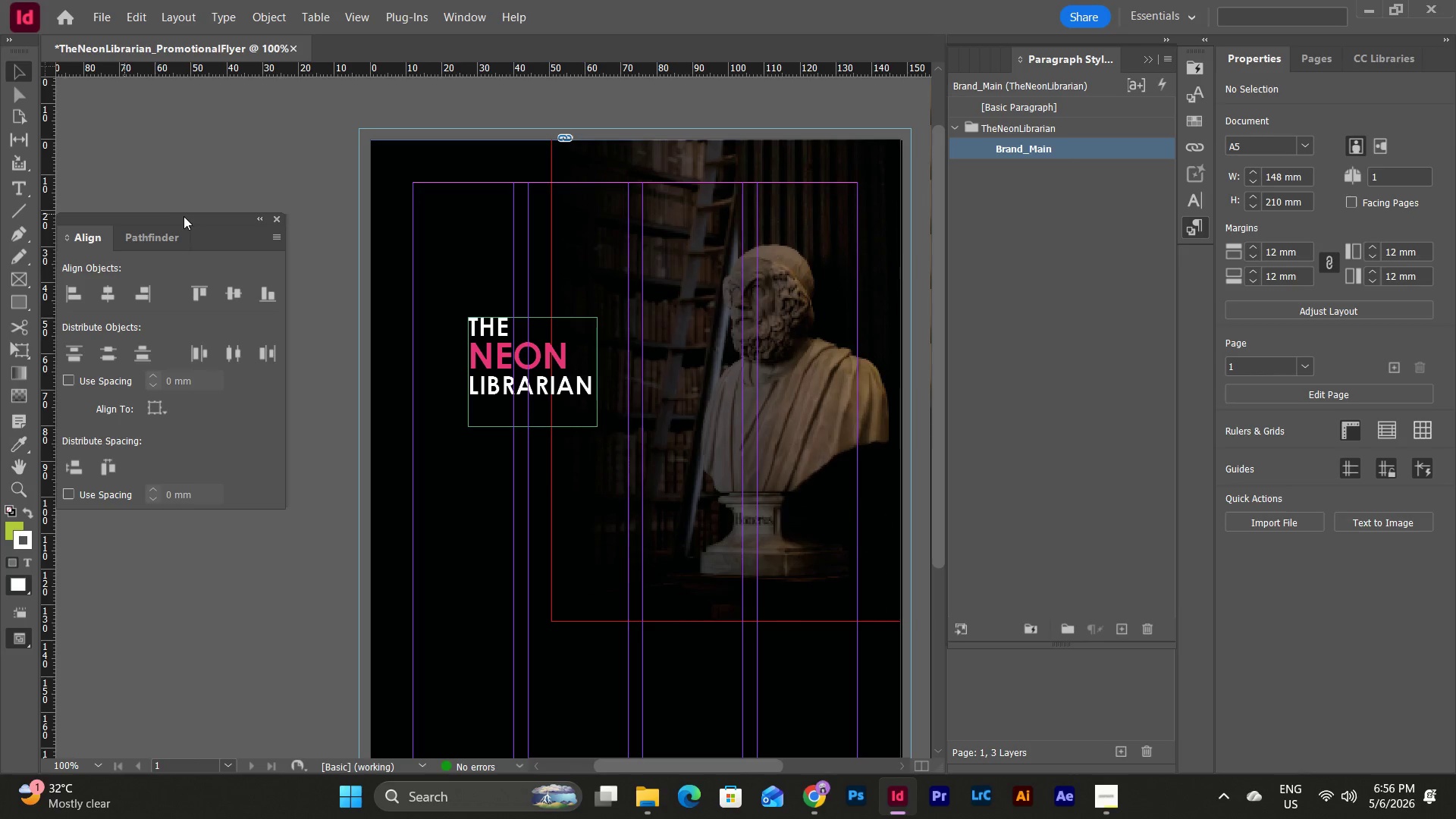 
left_click_drag(start_coordinate=[184, 216], to_coordinate=[206, 300])
 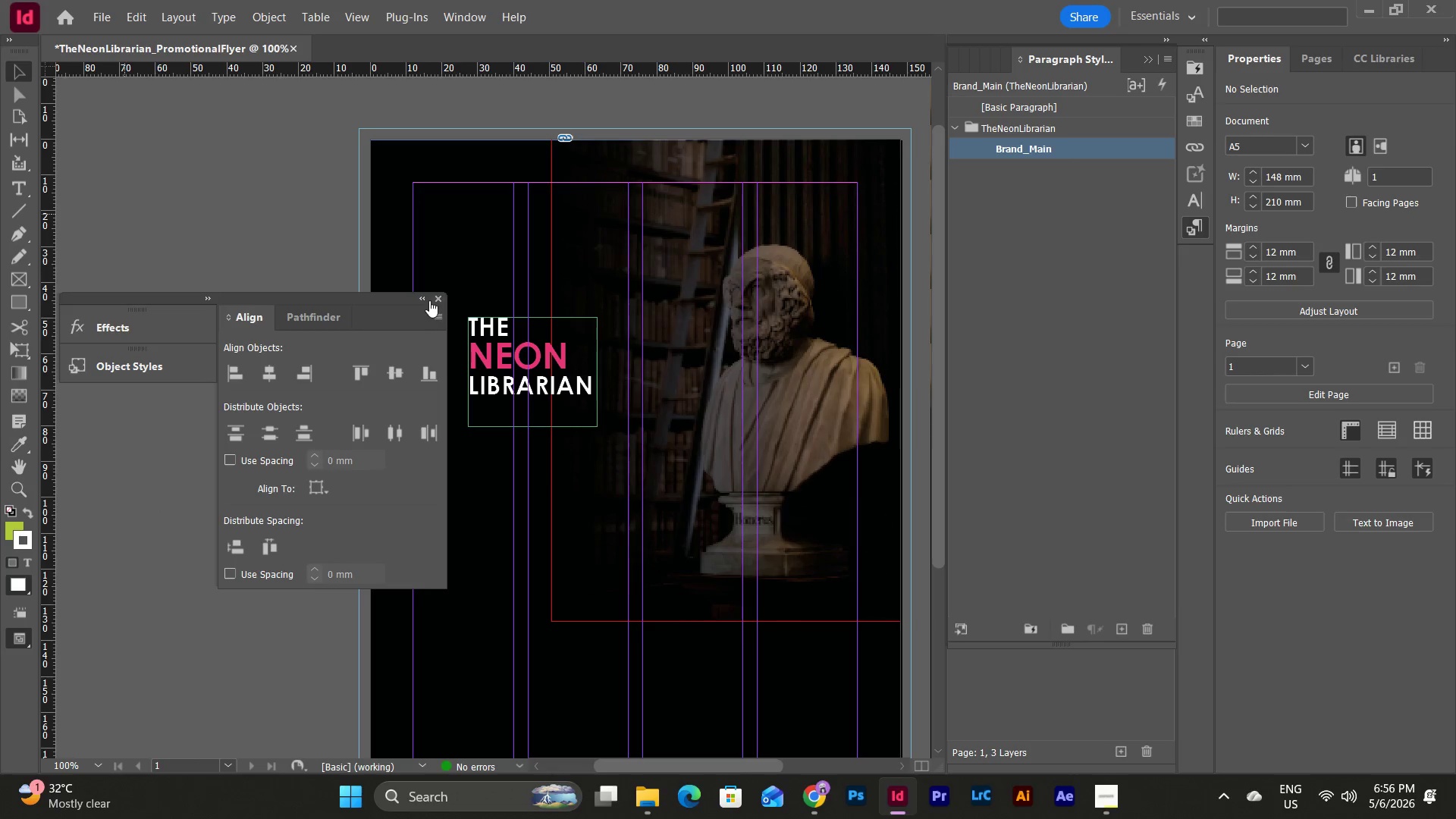 
left_click([420, 299])
 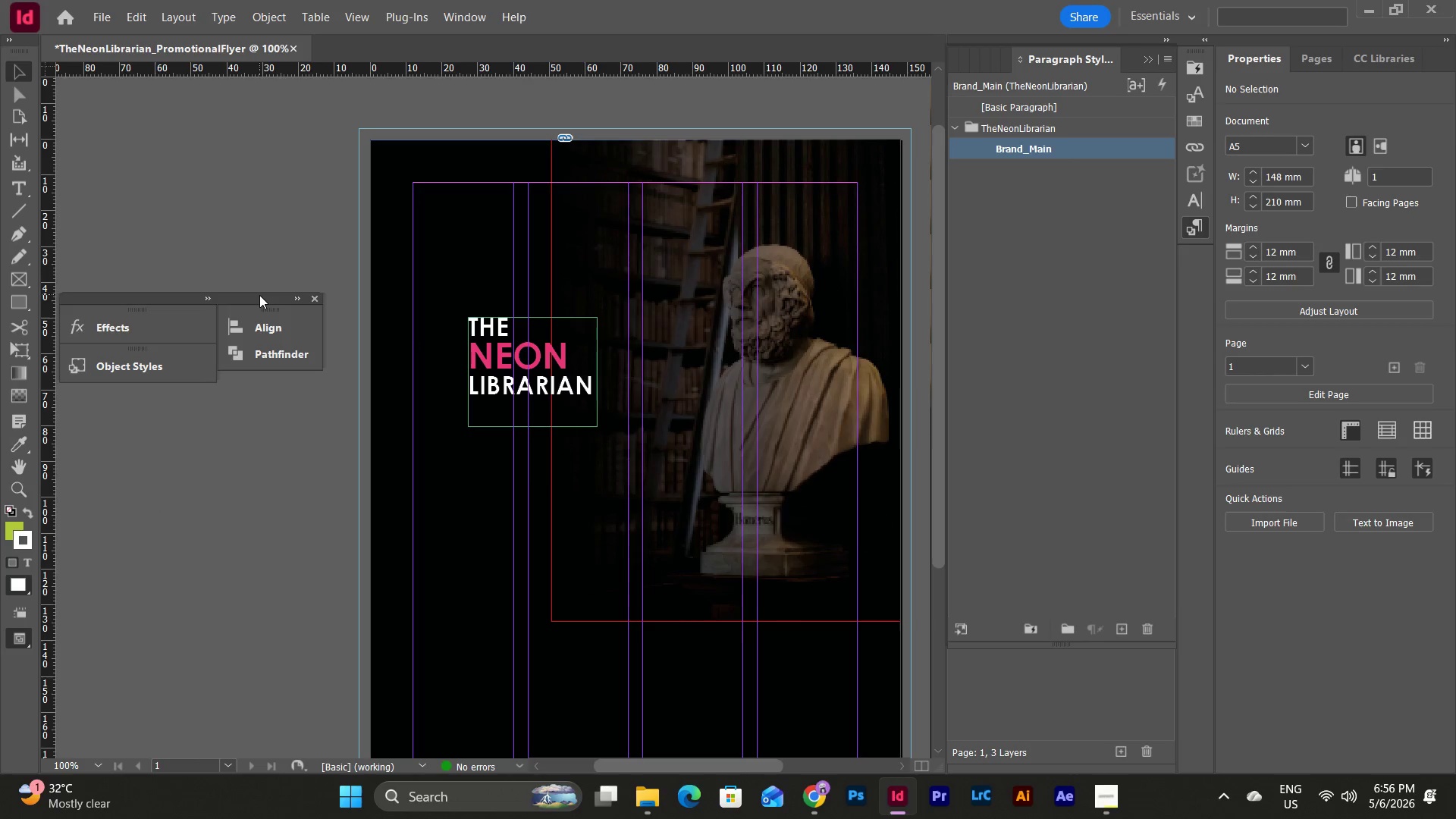 
left_click_drag(start_coordinate=[254, 301], to_coordinate=[297, 321])
 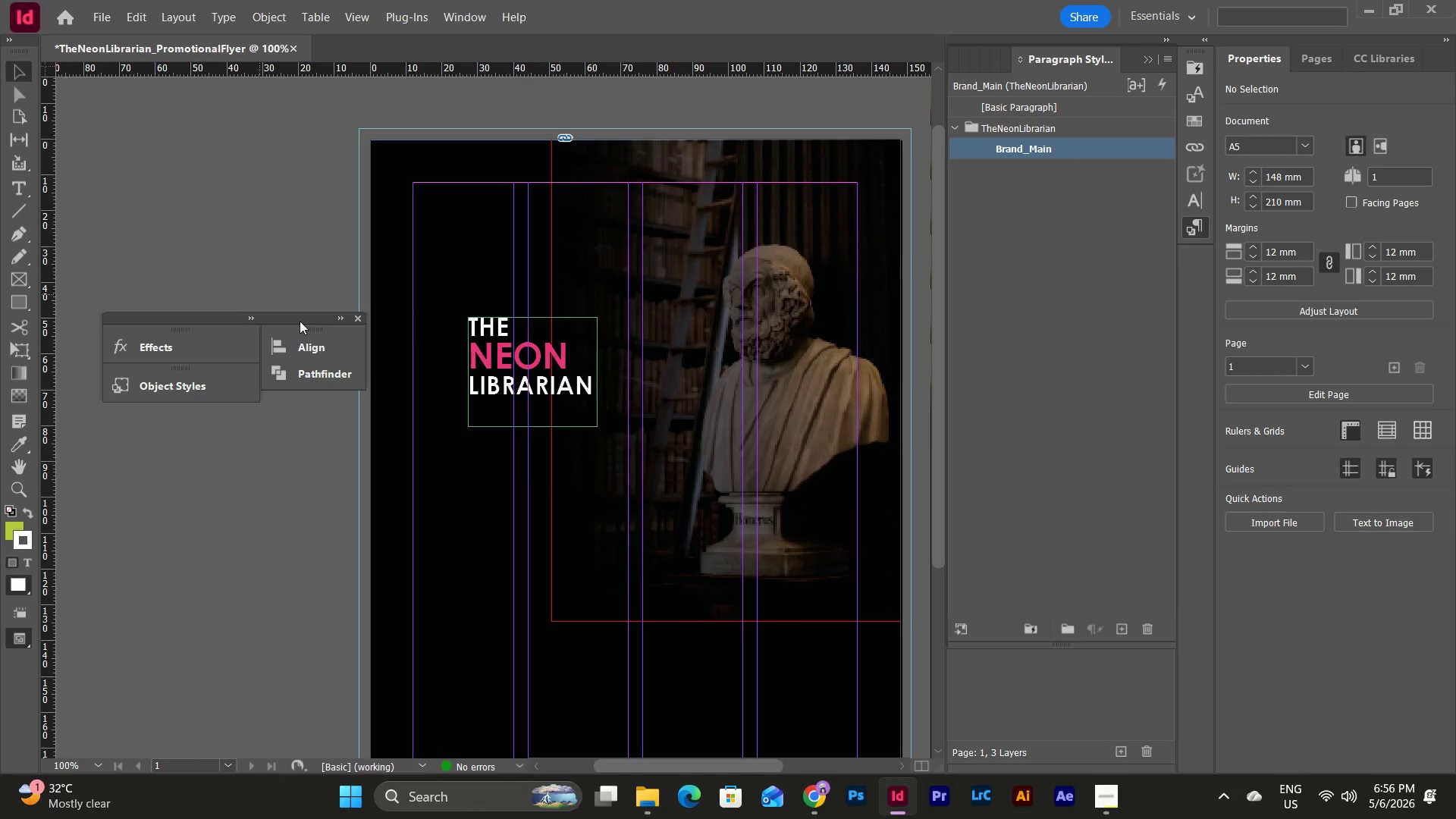 
left_click_drag(start_coordinate=[295, 320], to_coordinate=[250, 139])
 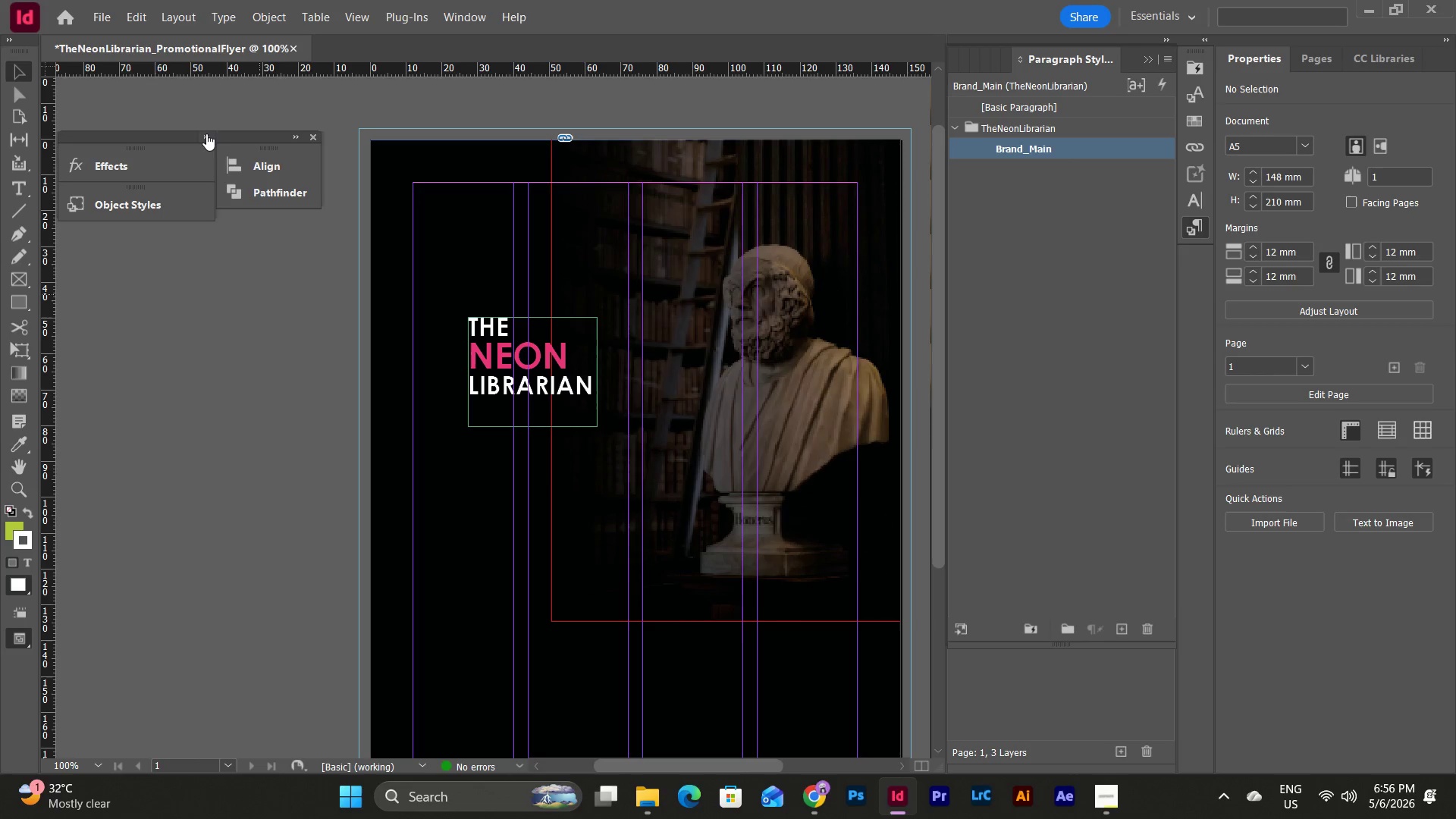 
left_click([206, 133])
 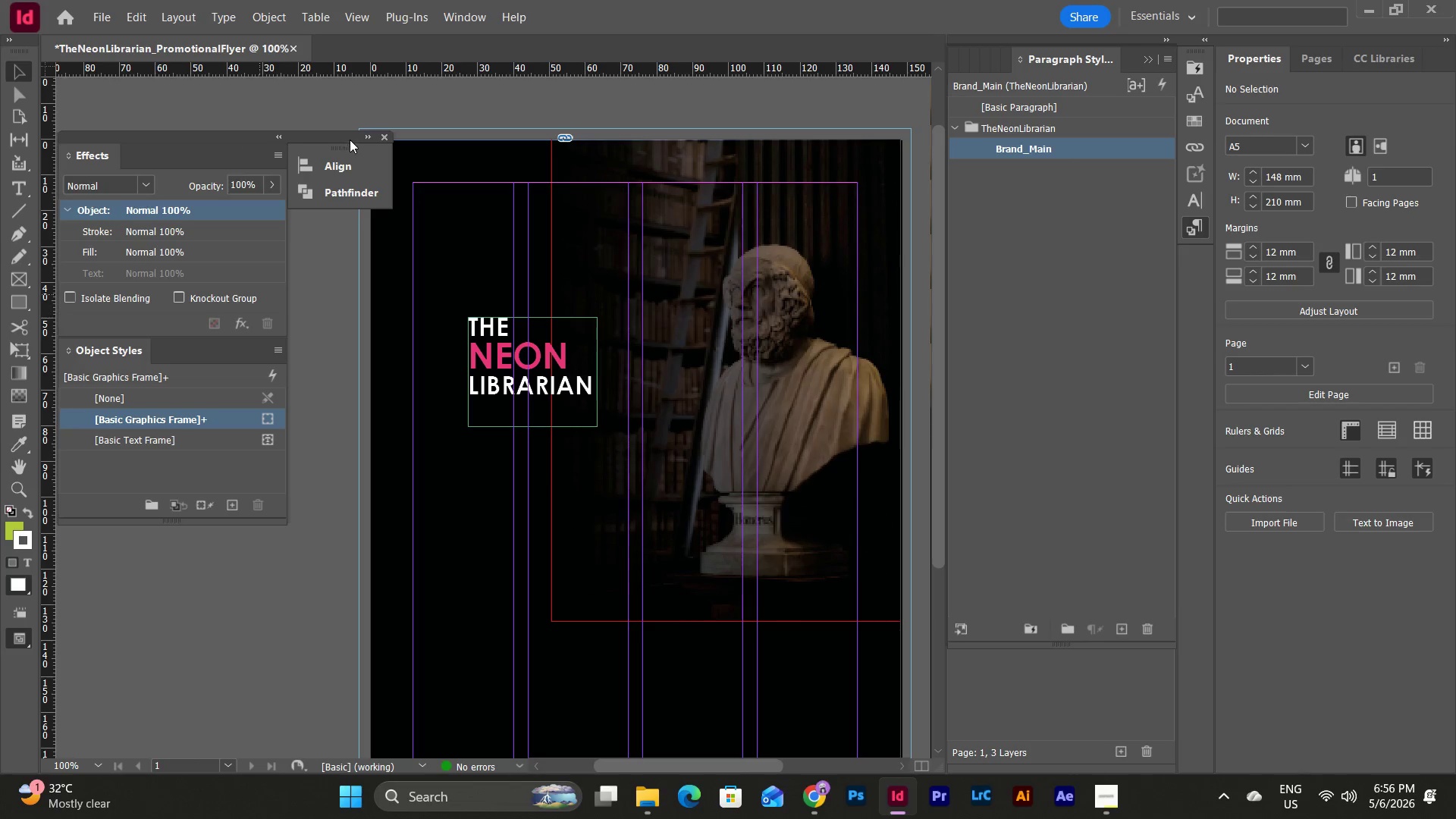 
left_click([370, 136])
 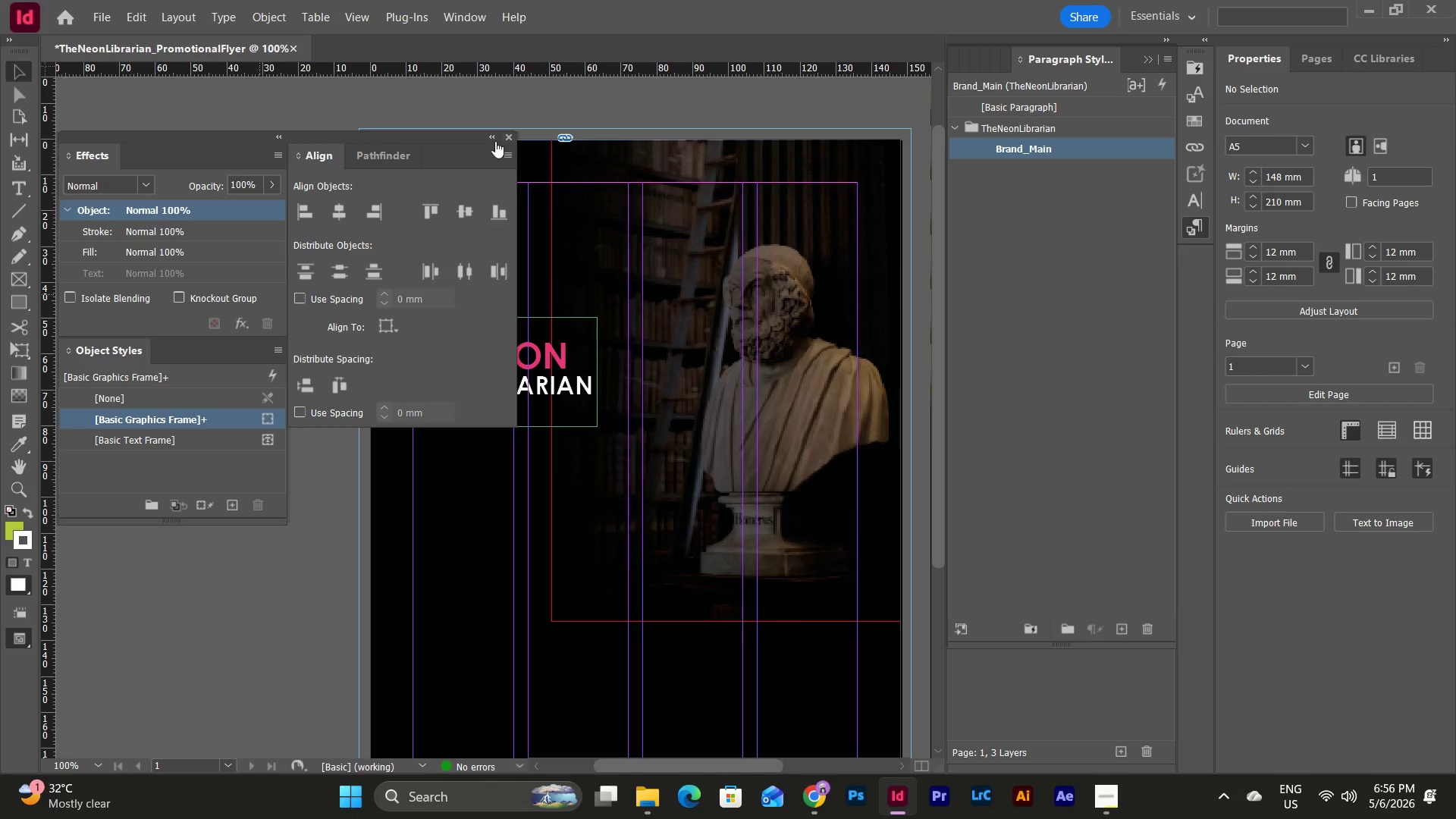 
left_click_drag(start_coordinate=[391, 137], to_coordinate=[390, 121])
 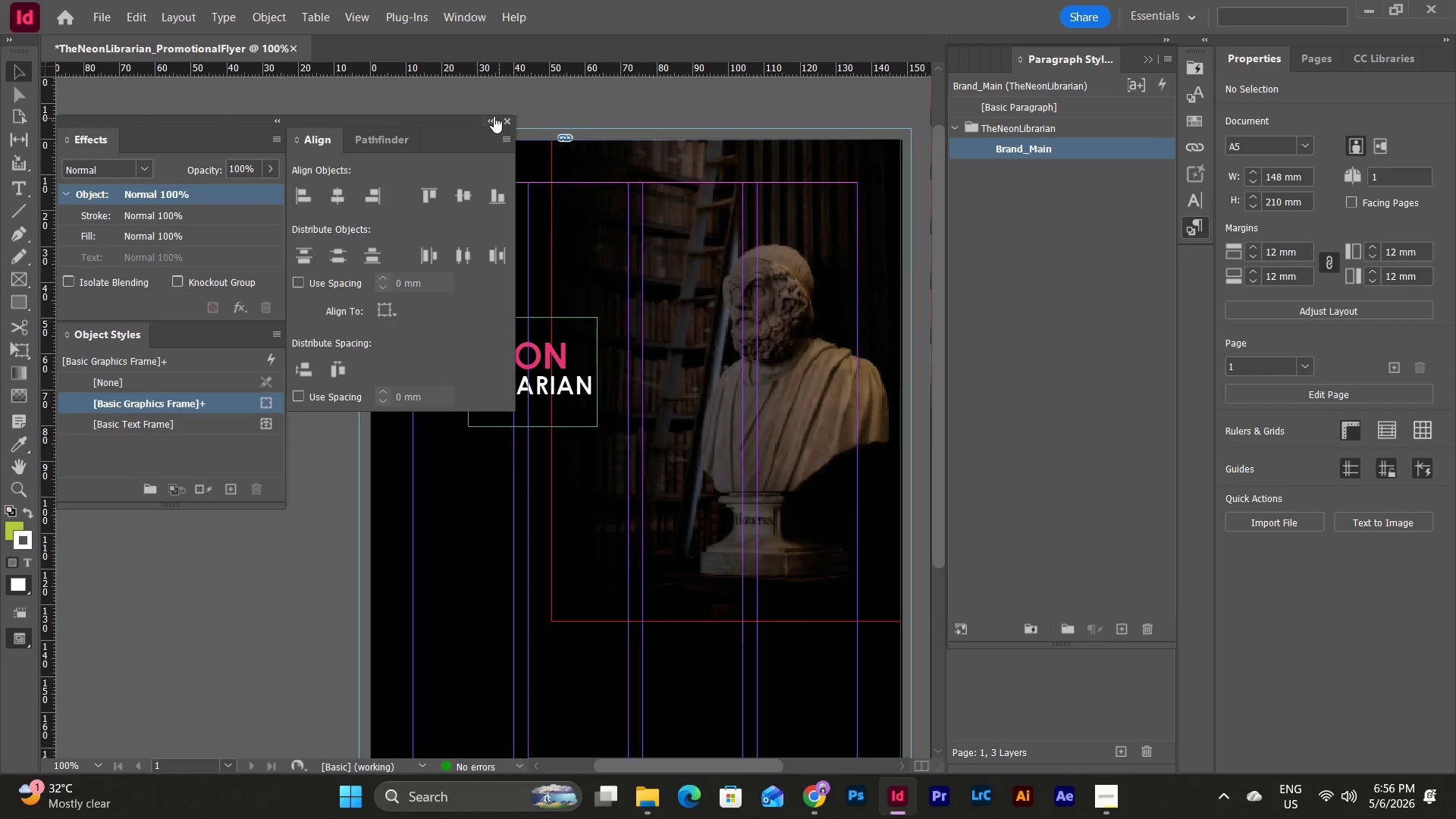 
left_click([491, 115])
 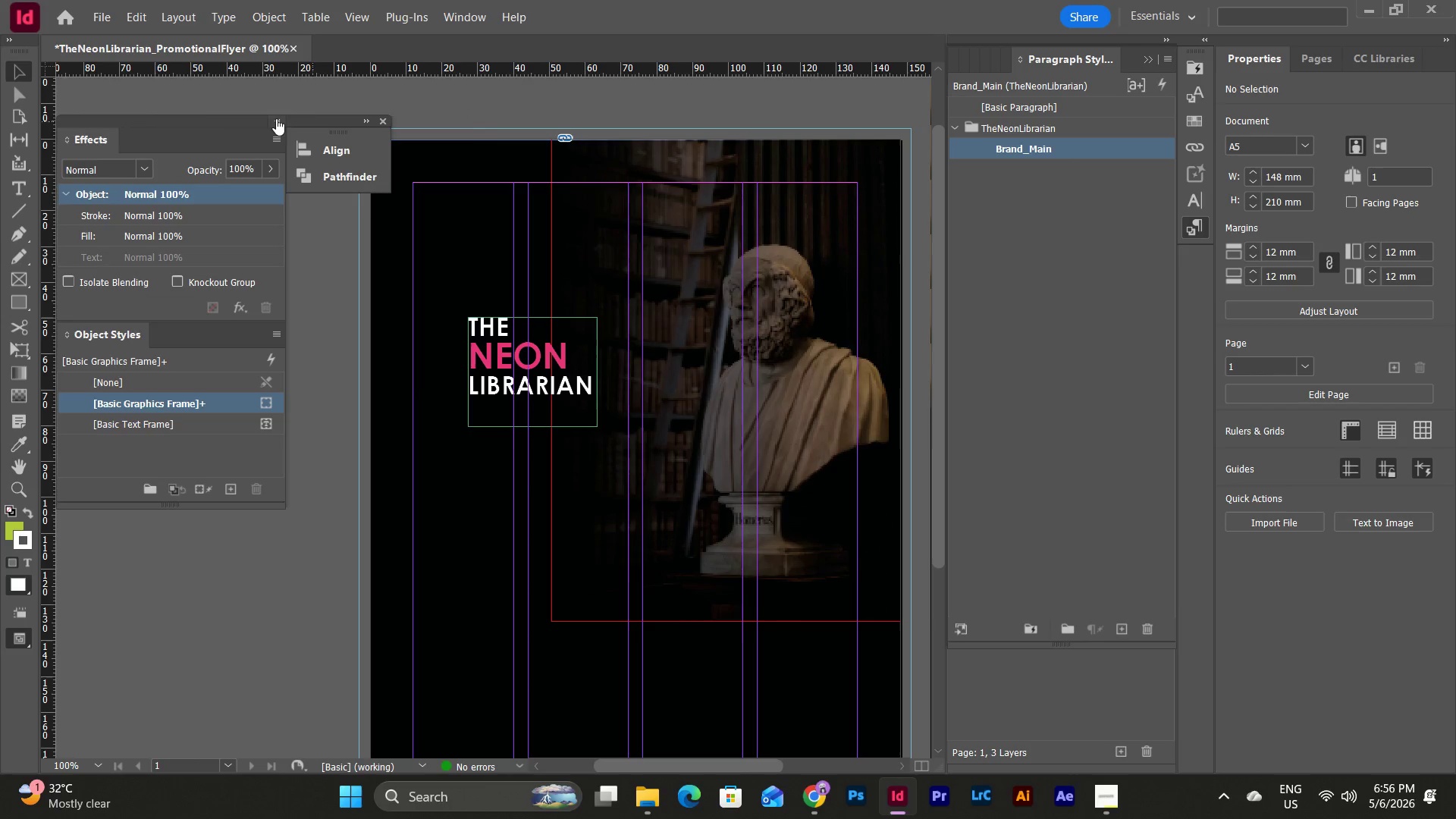 
left_click([274, 118])
 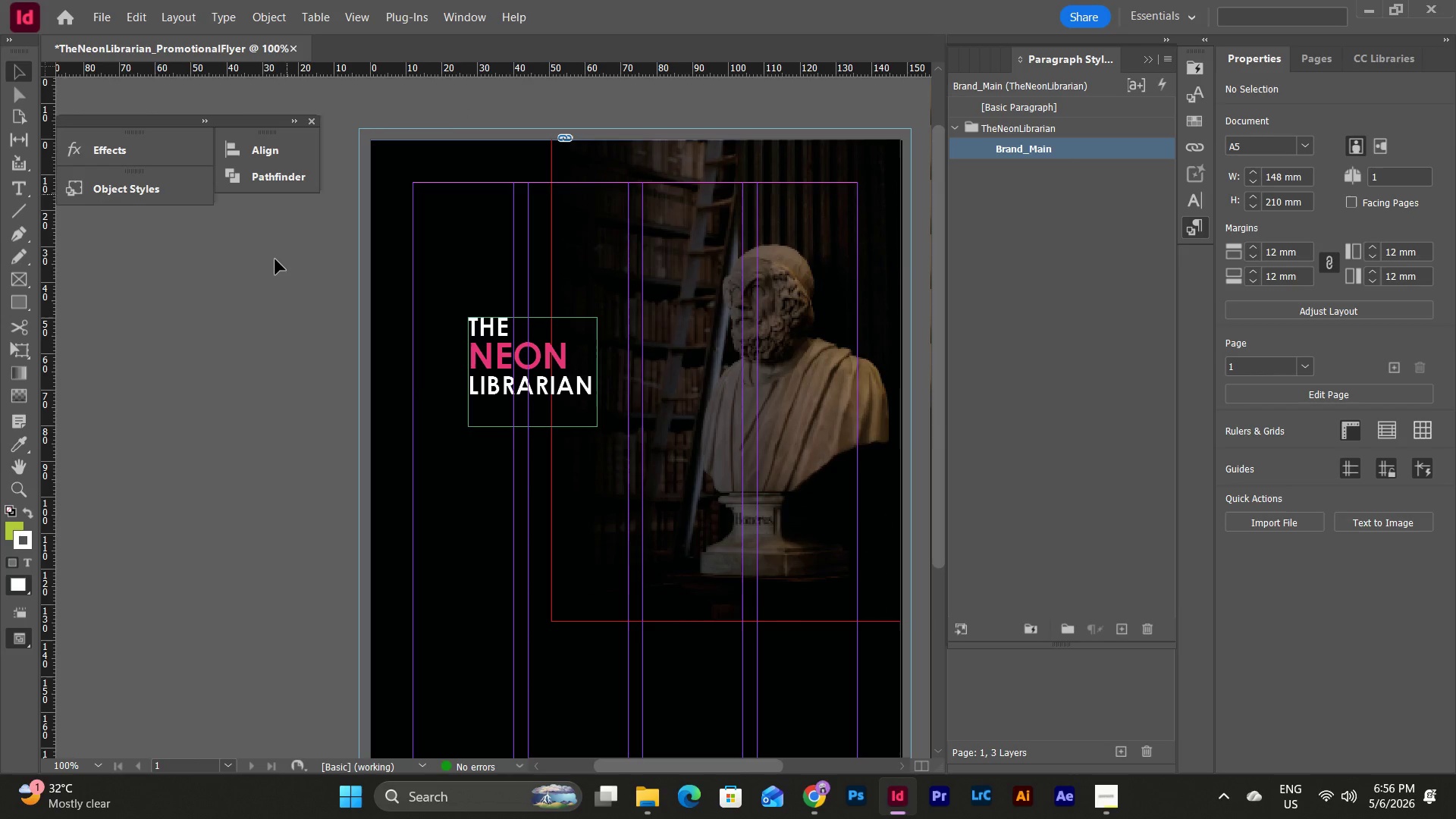 
left_click([251, 330])
 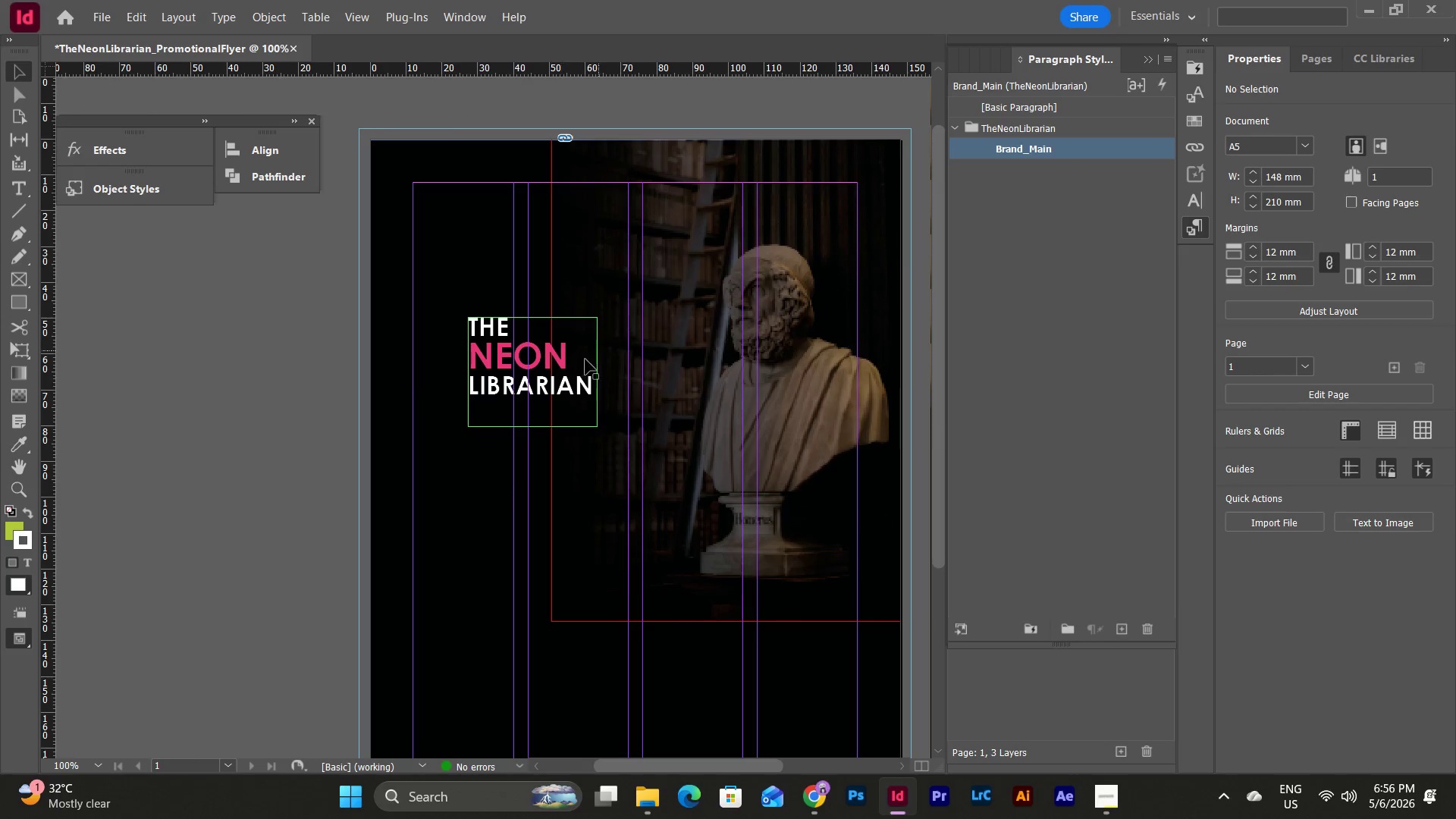 
double_click([548, 387])
 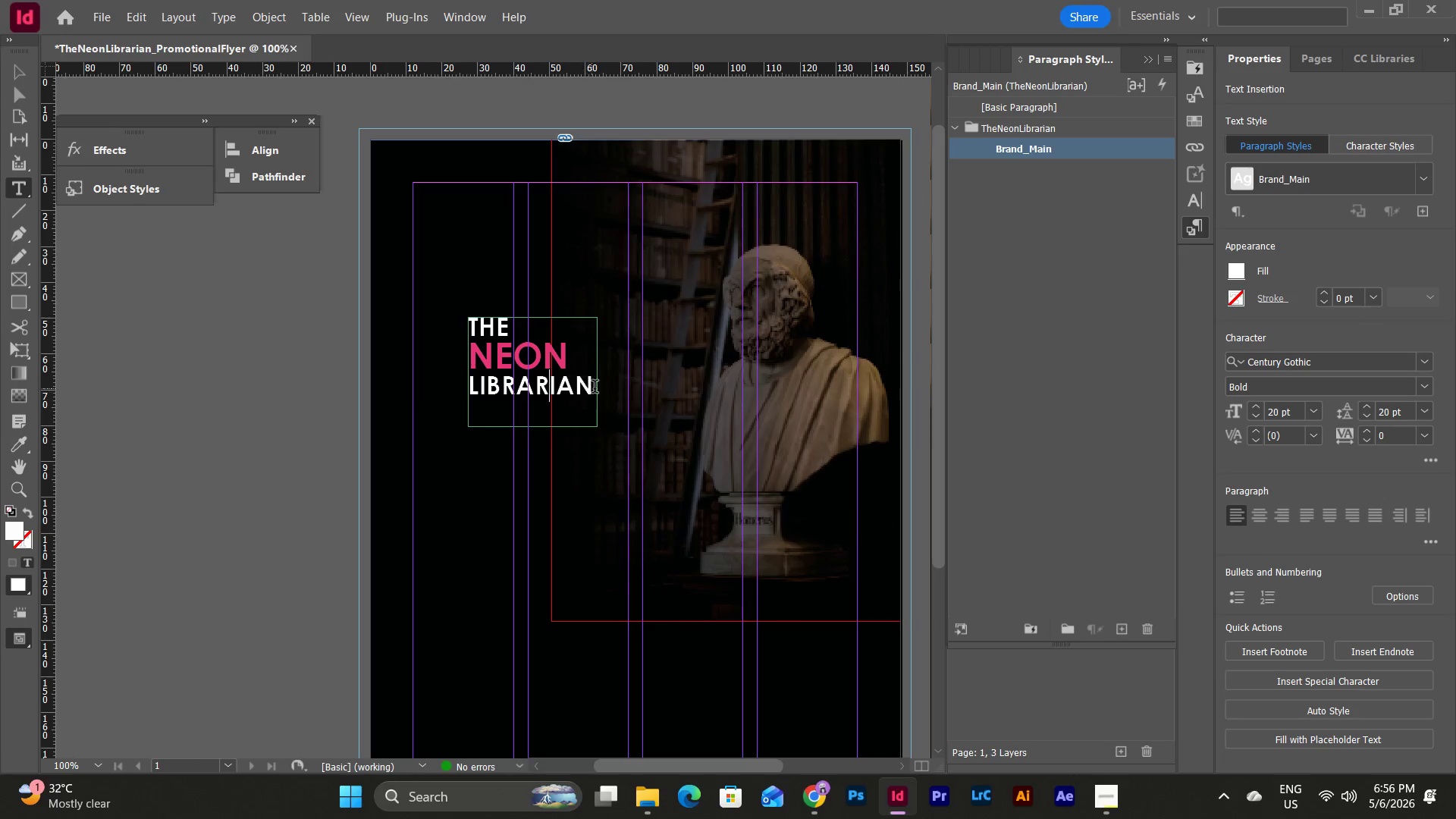 
left_click_drag(start_coordinate=[595, 388], to_coordinate=[465, 354])
 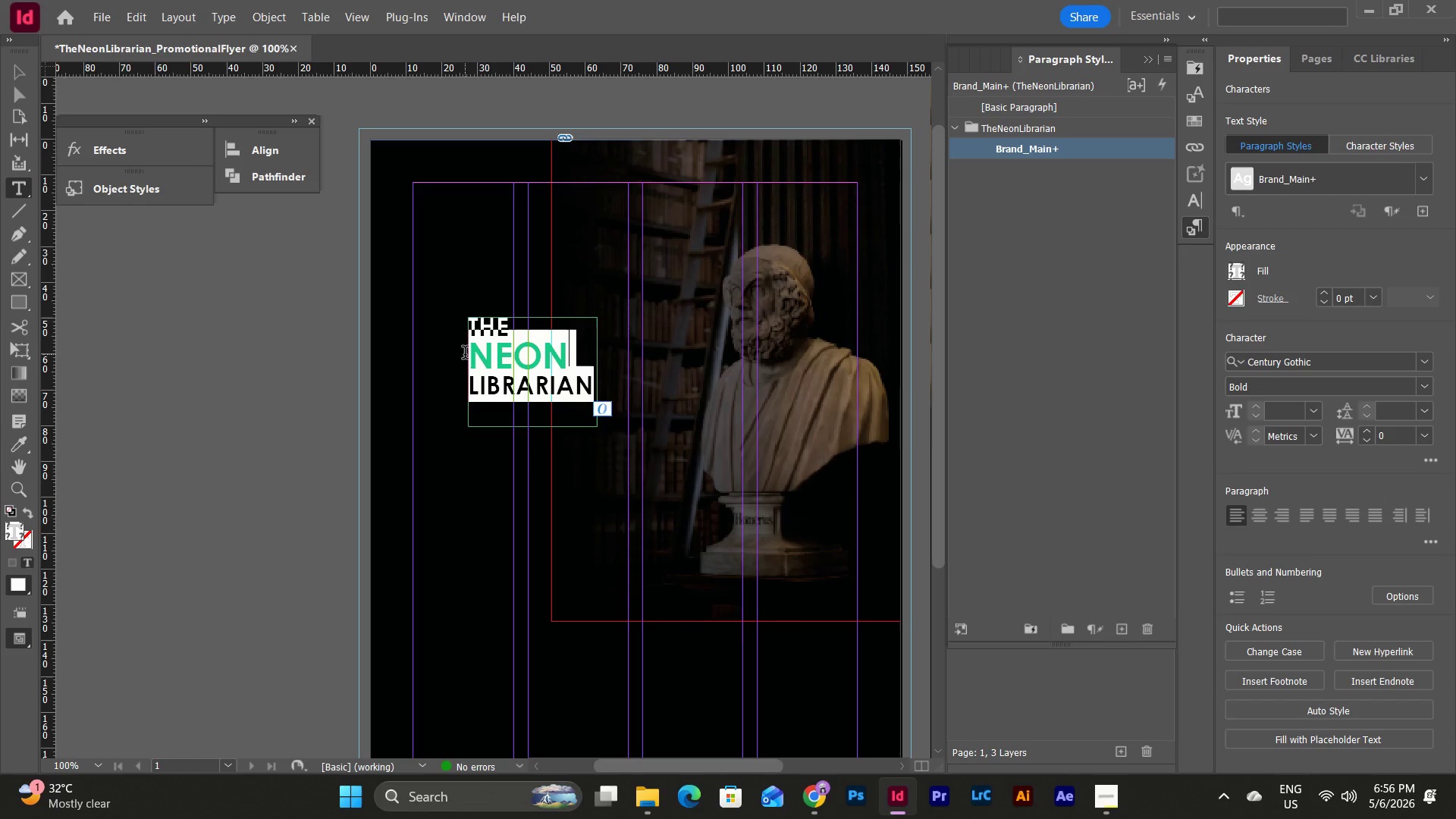 
key(Backspace)
 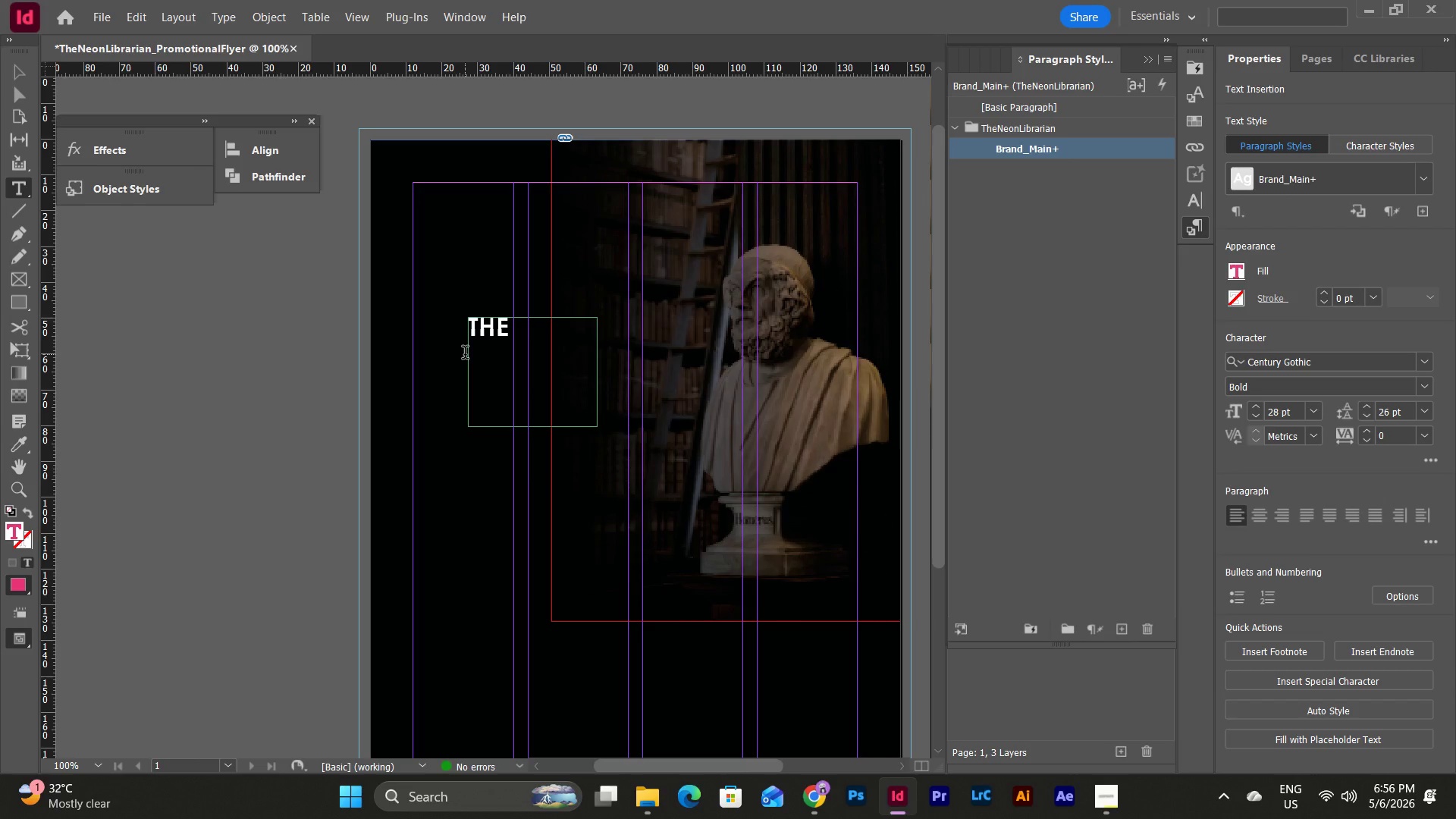 
key(Backspace)
 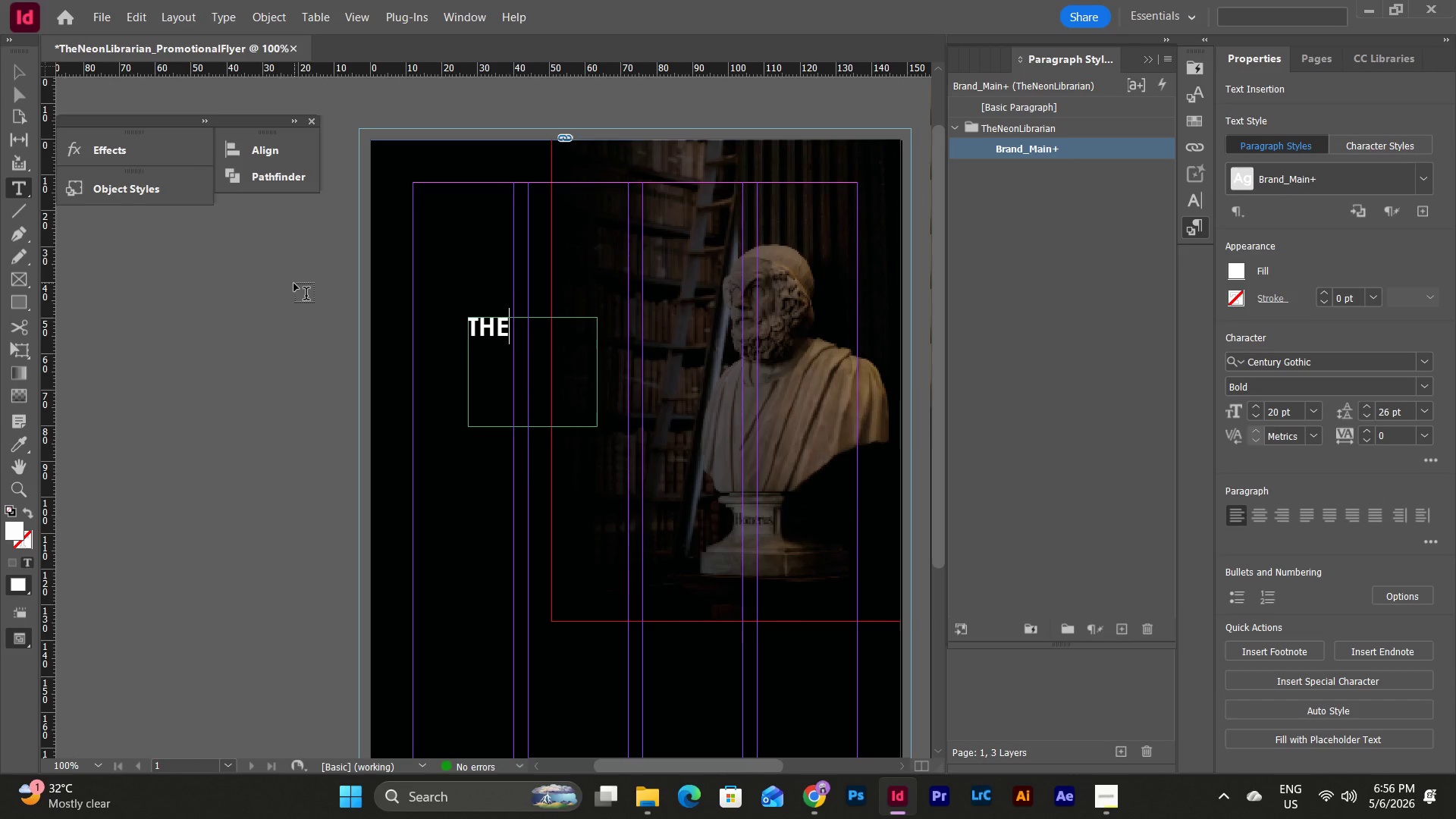 
key(Escape)
 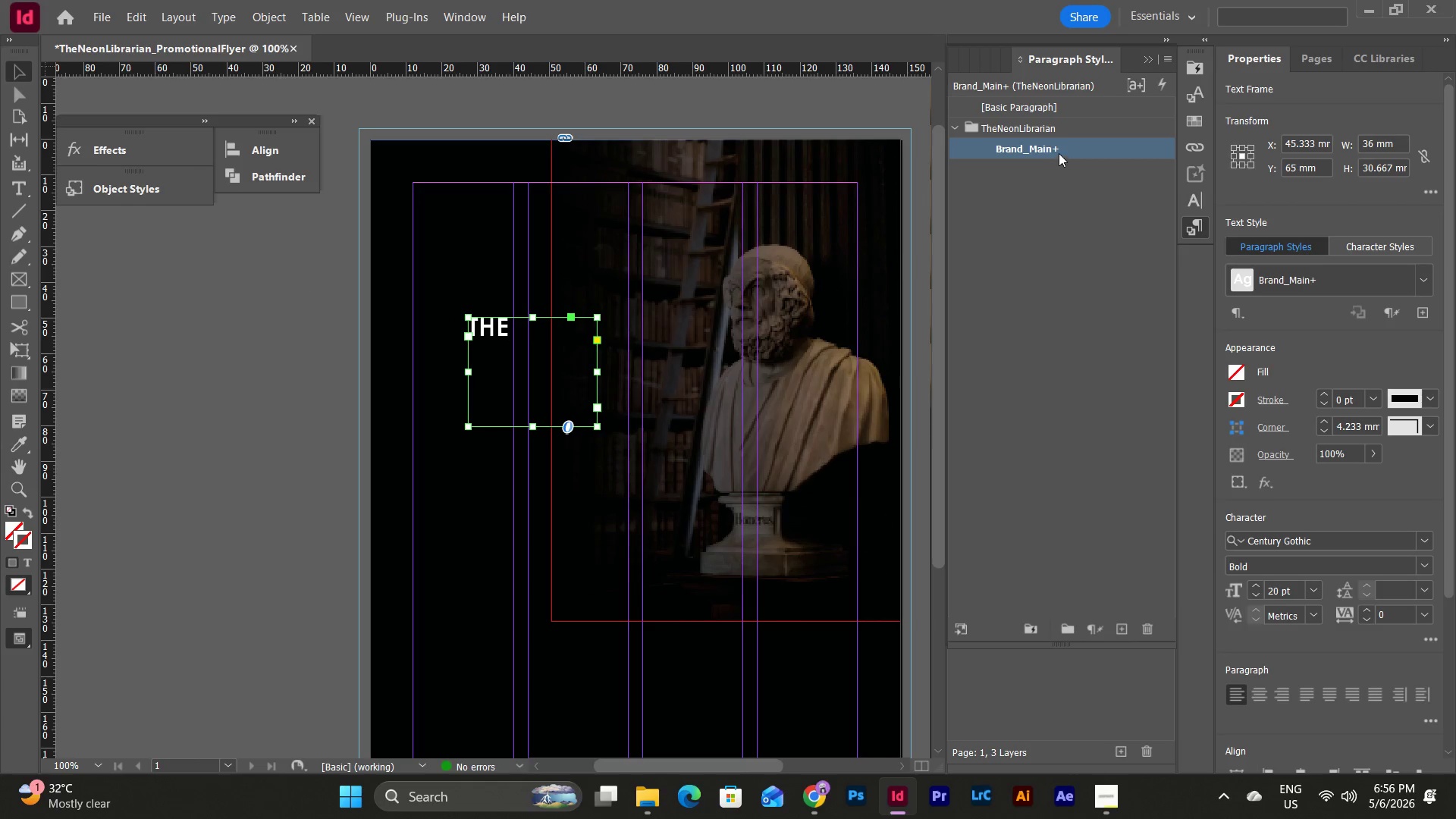 
double_click([1059, 153])
 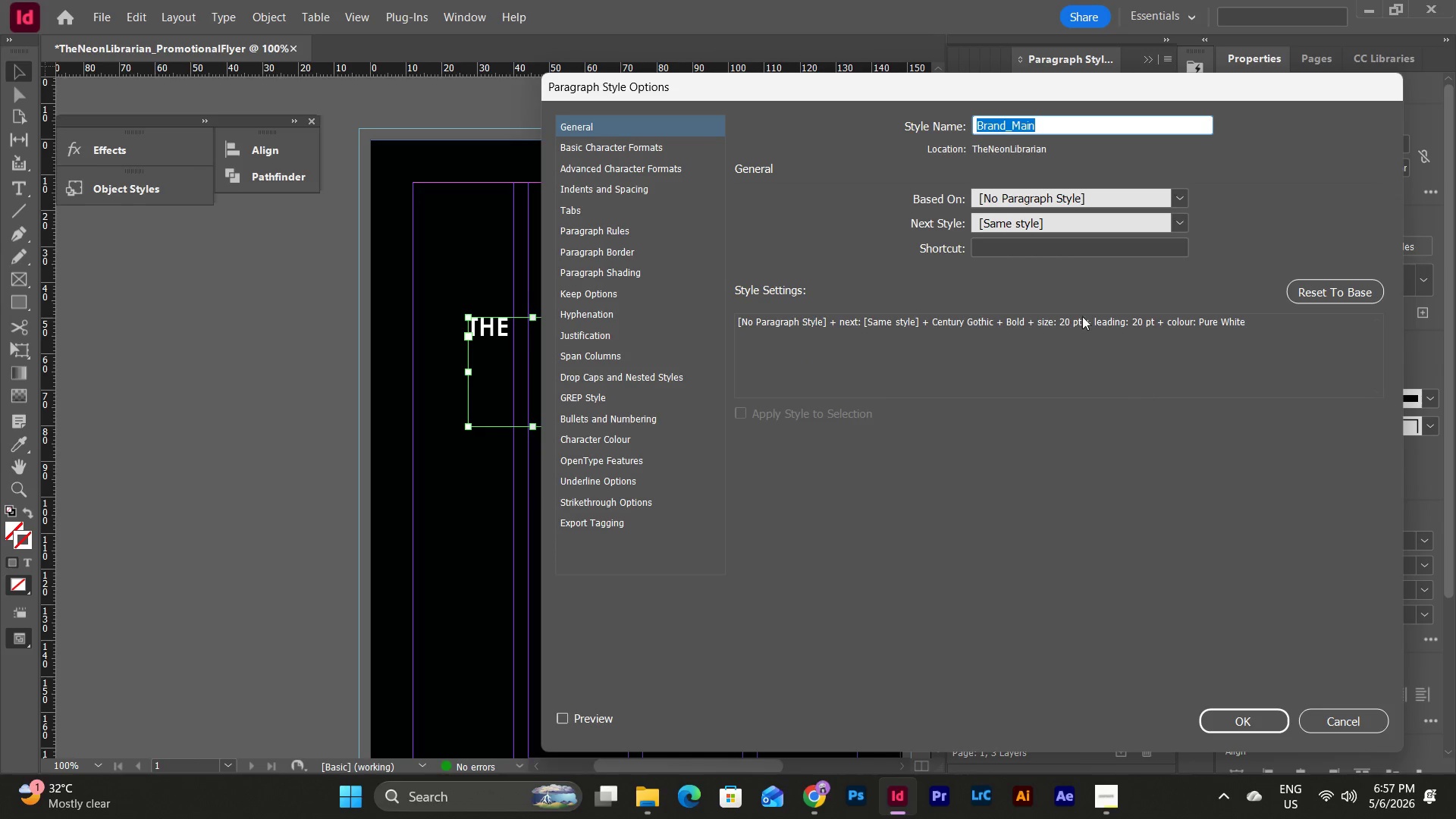 
left_click([359, 303])
 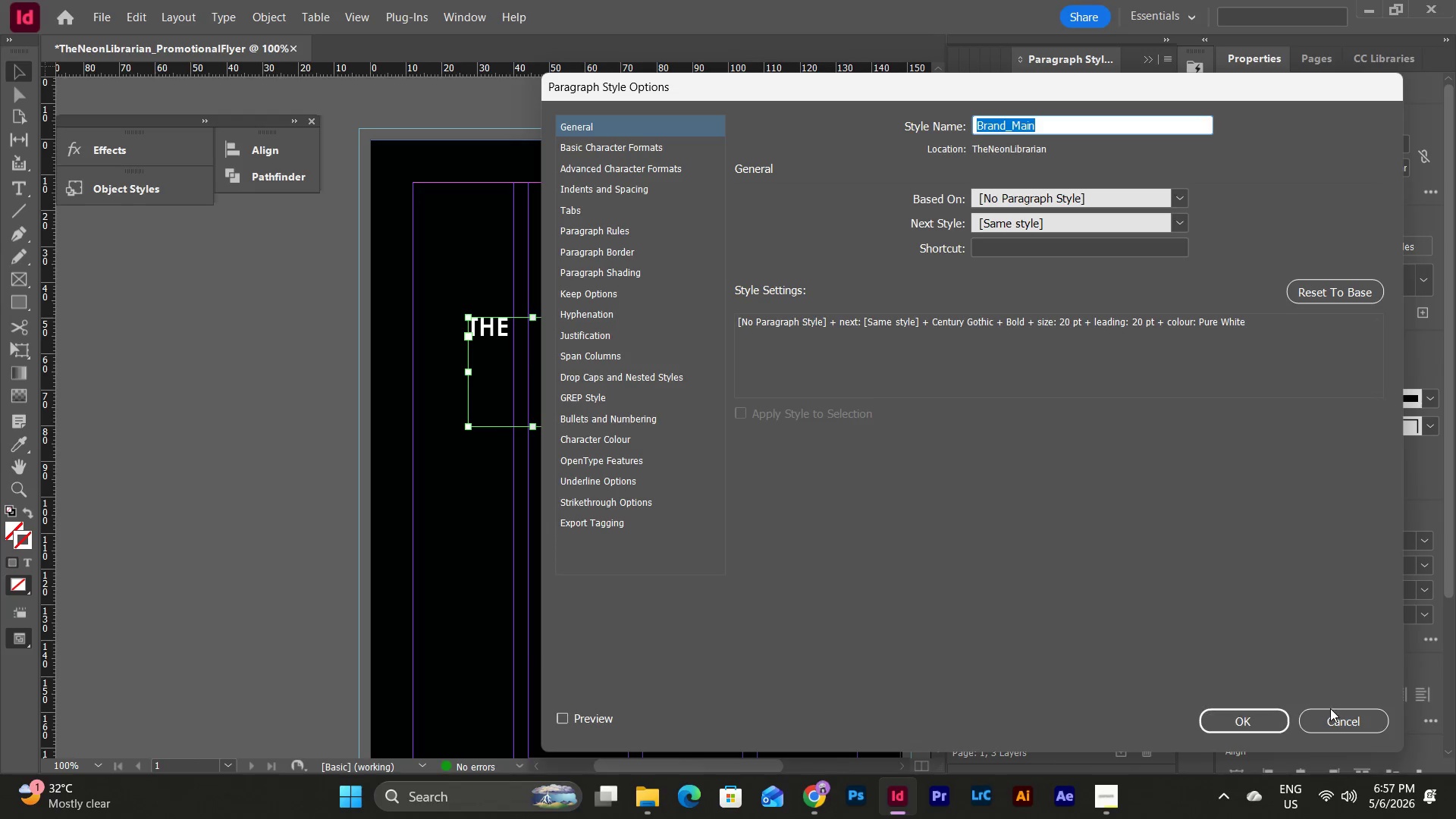 
double_click([1329, 714])
 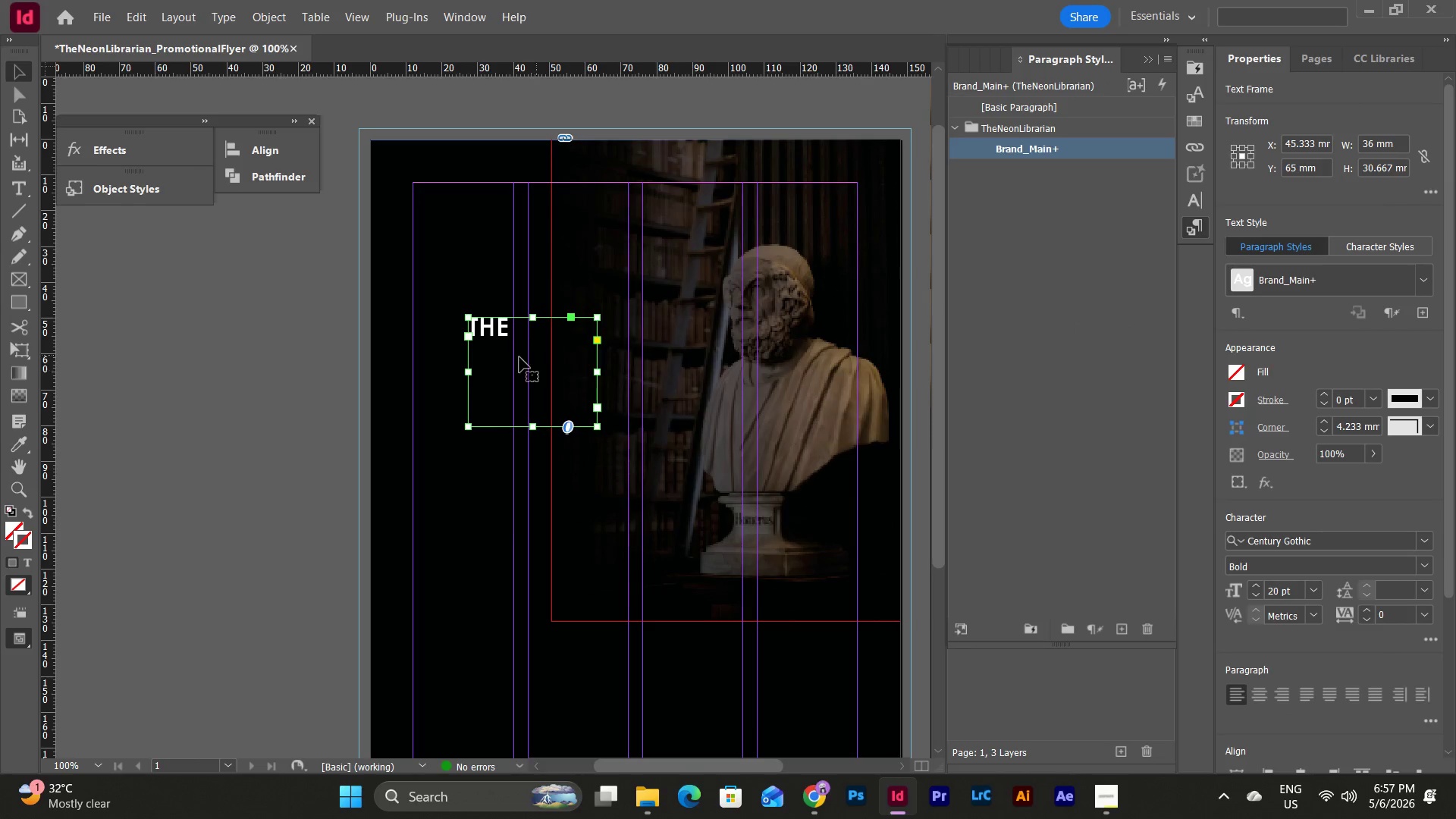 
left_click([515, 361])
 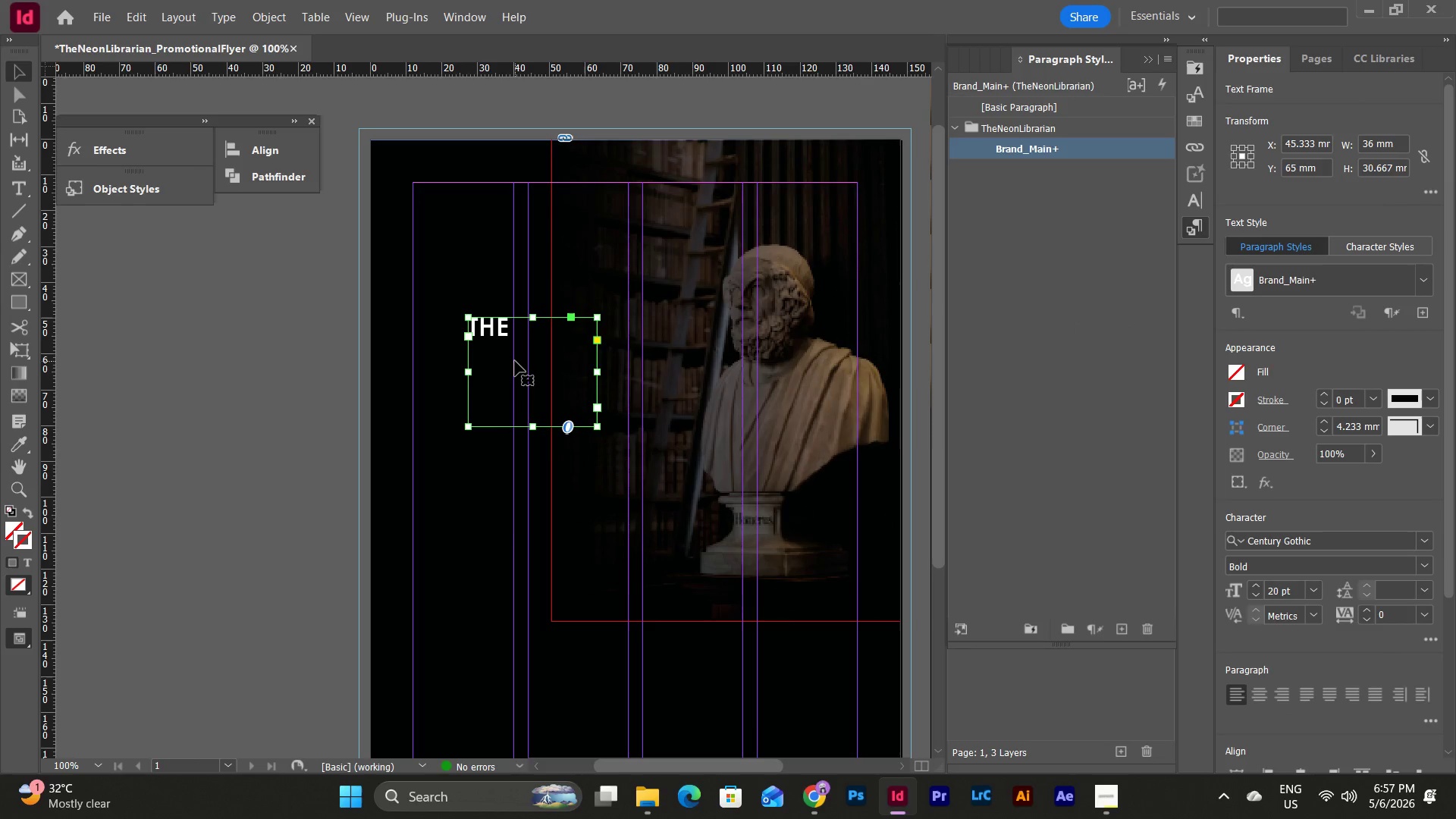 
key(Backspace)
 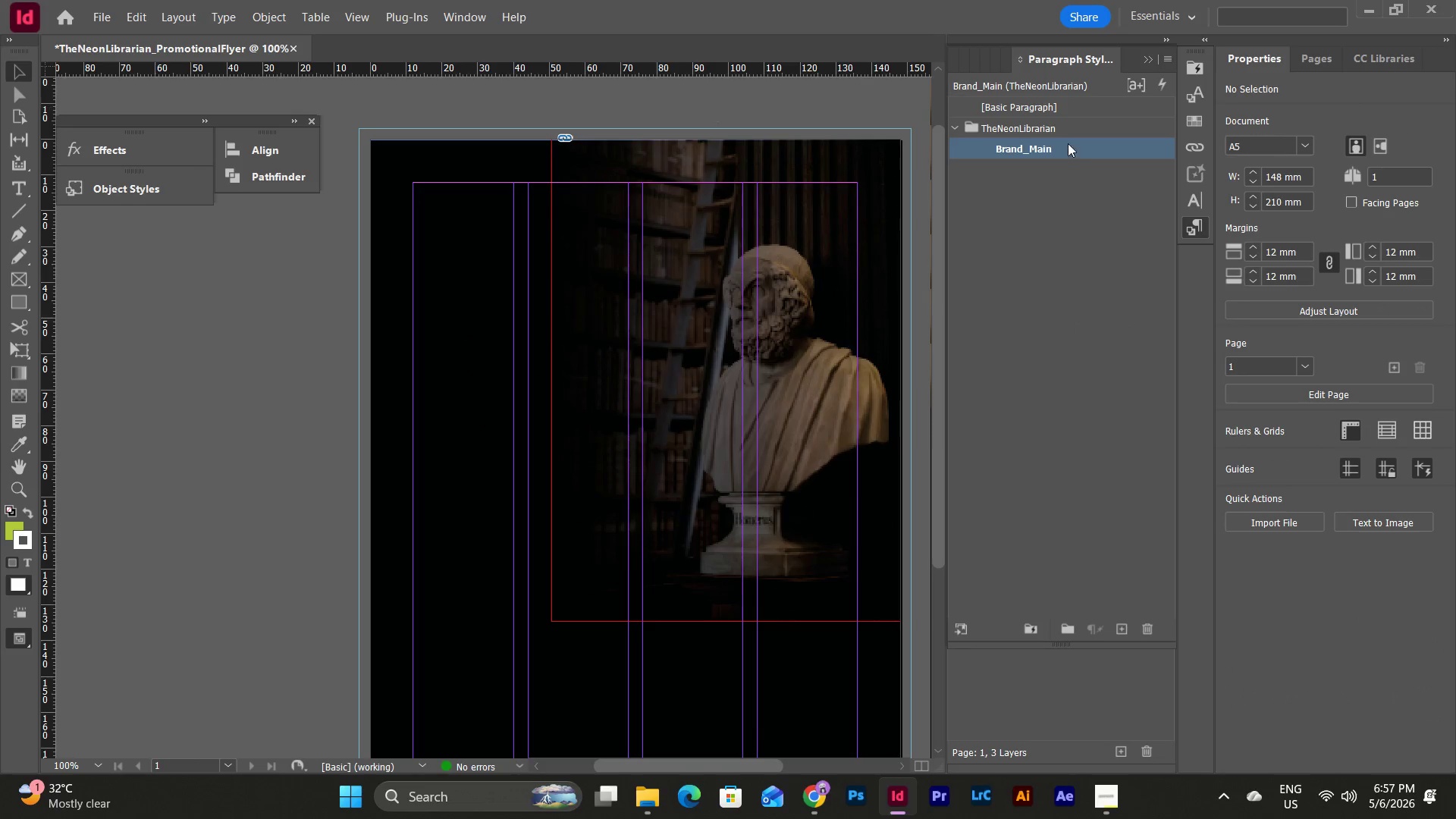 
double_click([1068, 146])
 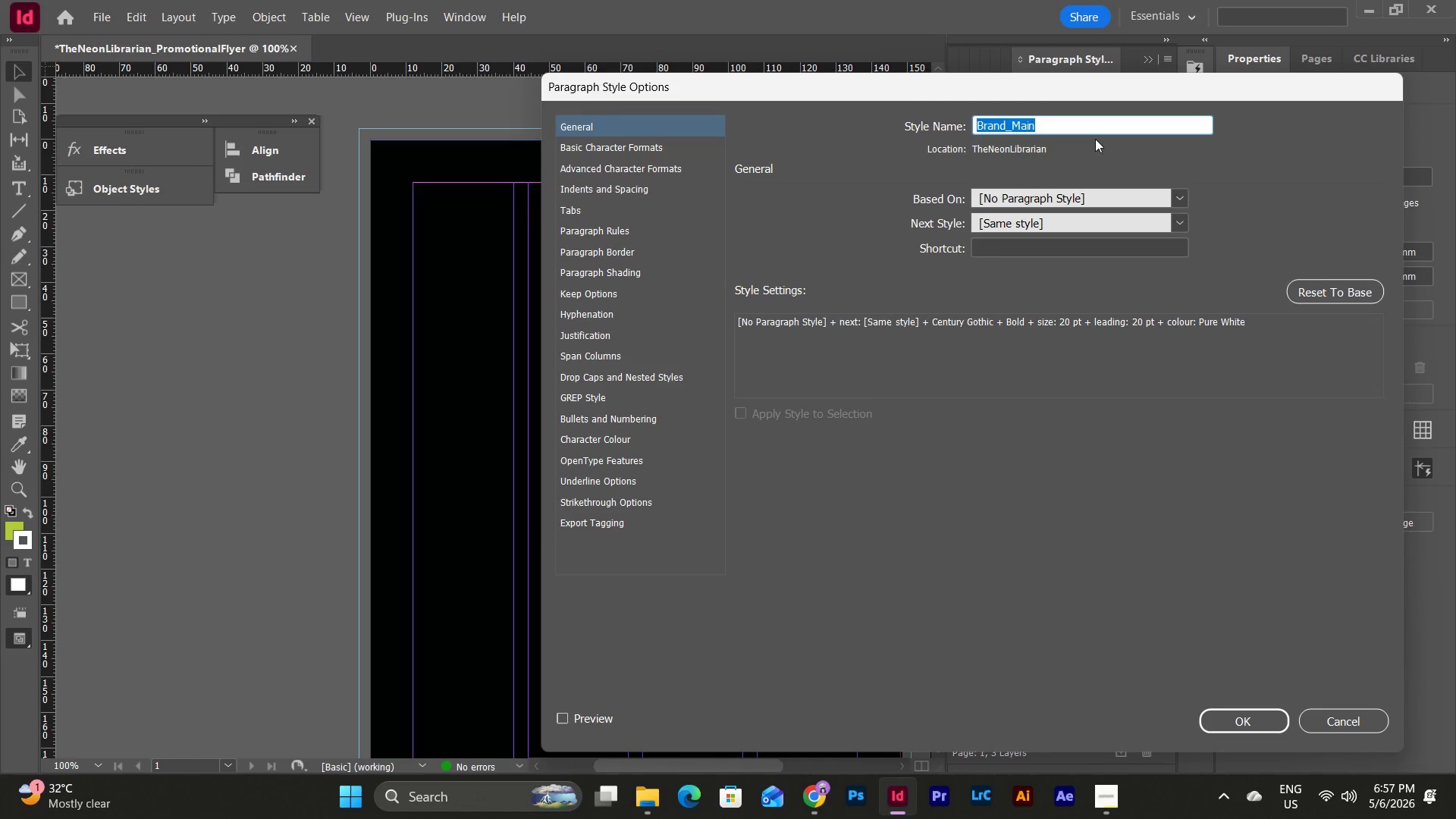 
left_click([1088, 123])
 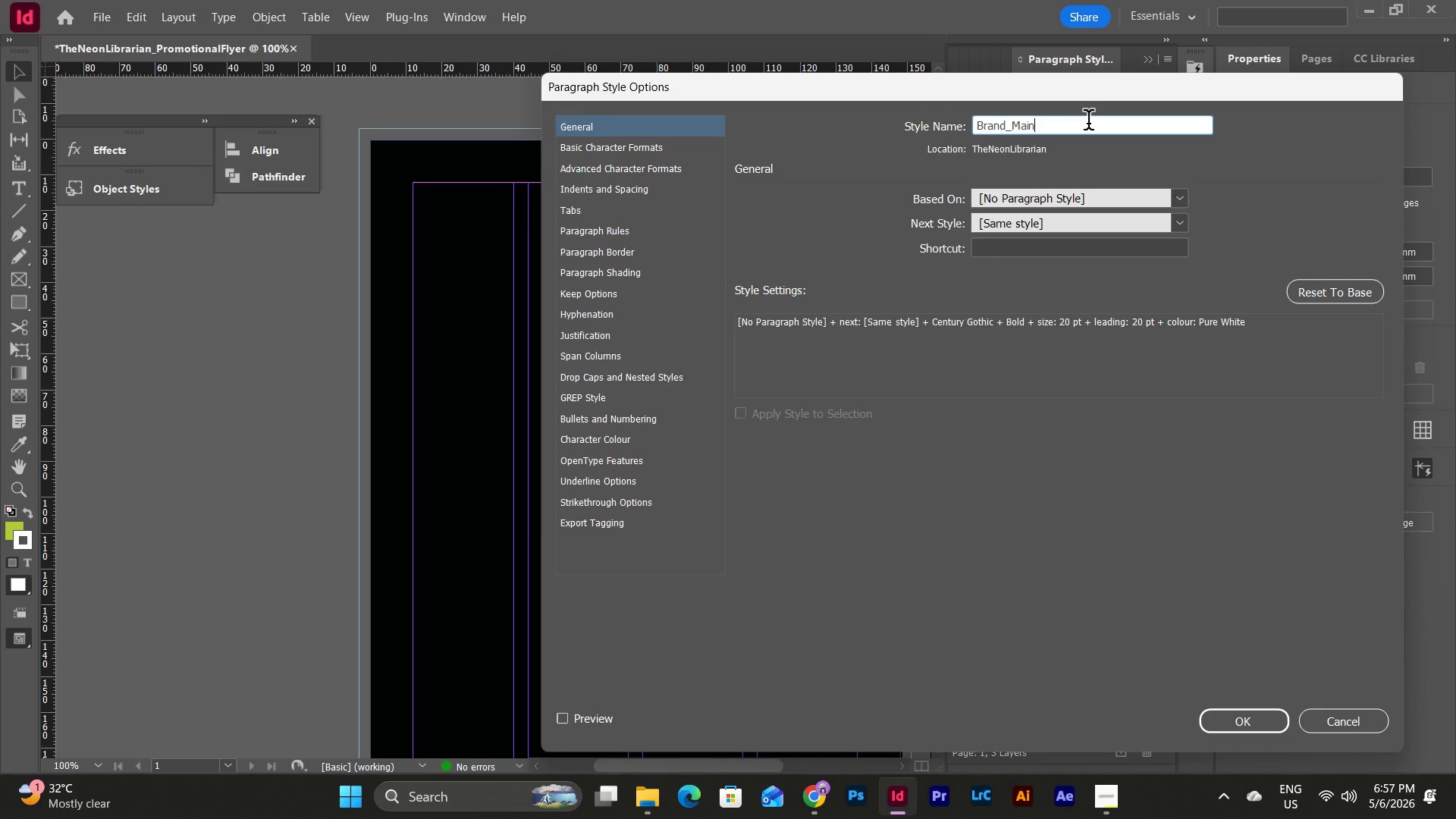 
key(Backspace)
key(Backspace)
key(Backspace)
key(Backspace)
type(Text)
 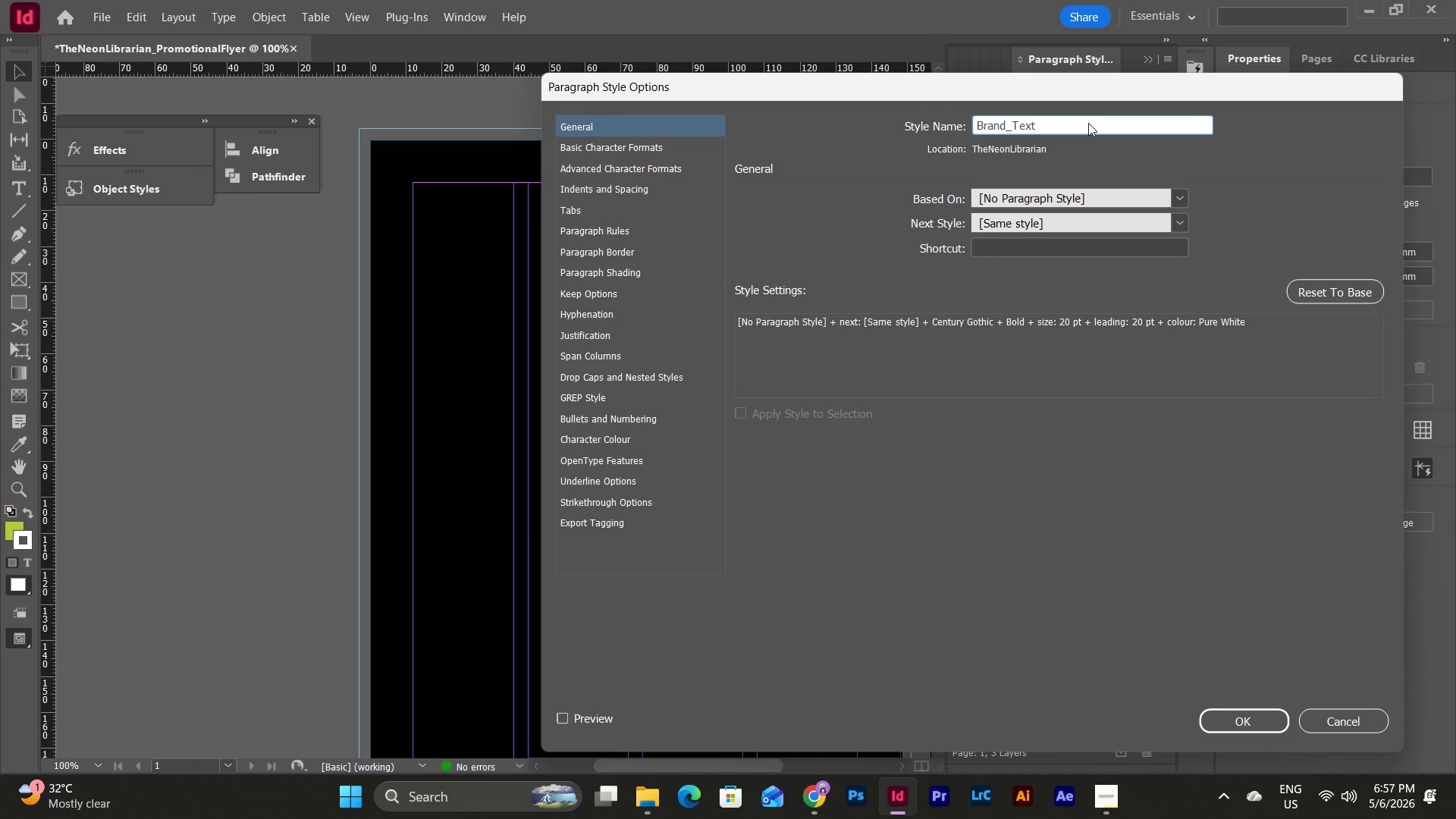 
left_click([1247, 715])
 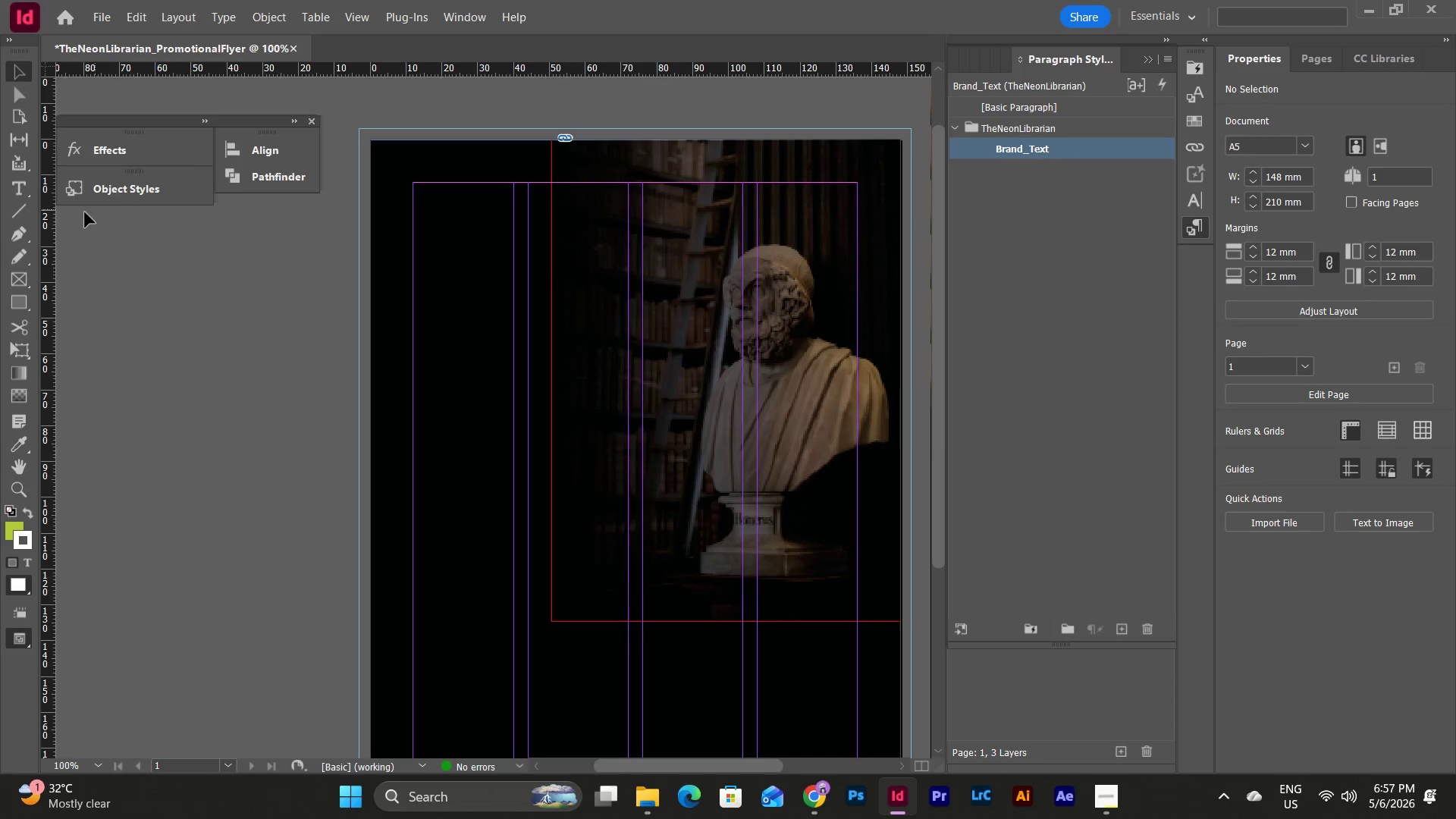 
left_click([13, 180])
 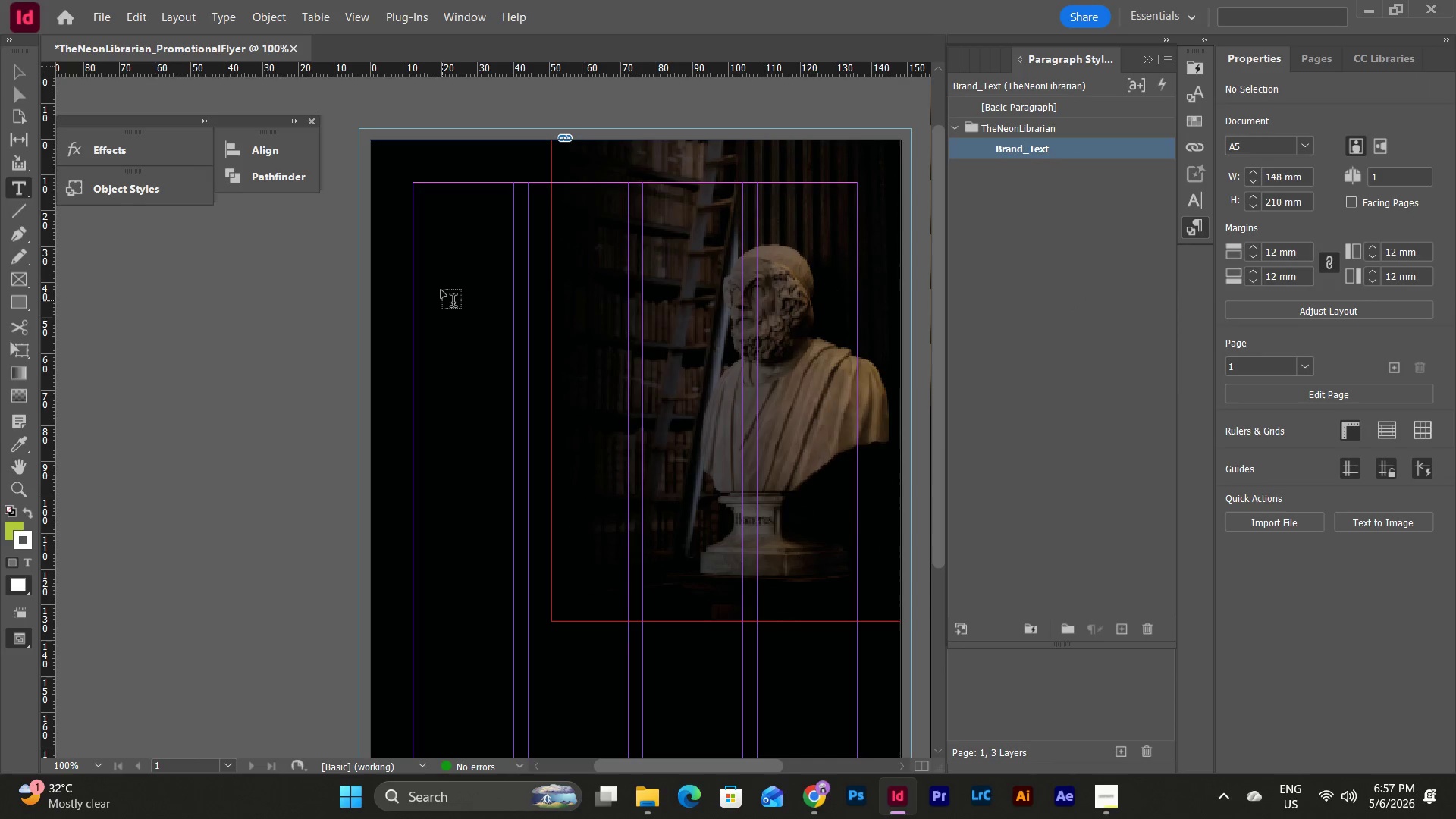 
left_click_drag(start_coordinate=[440, 288], to_coordinate=[603, 341])
 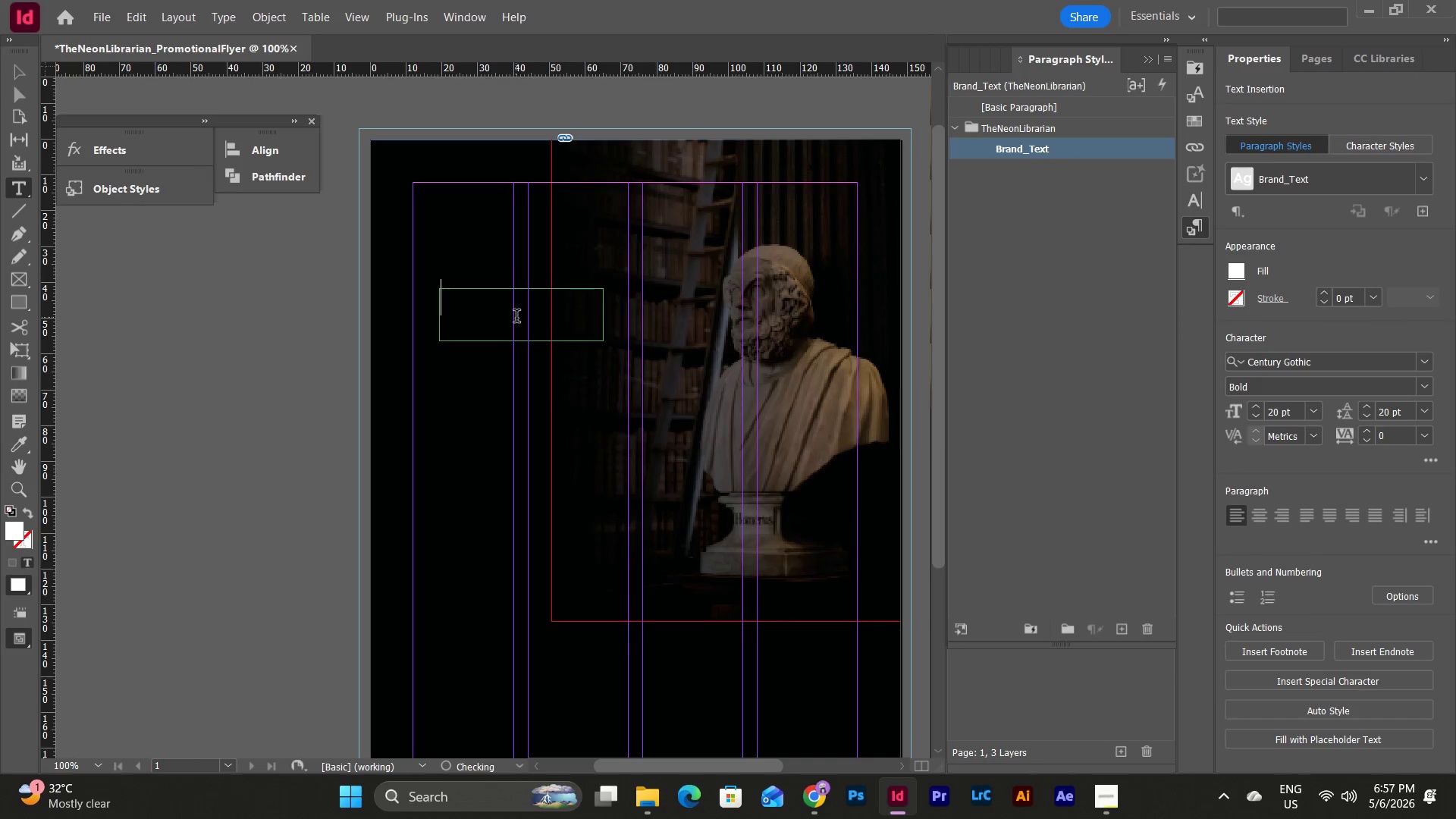 
type(THE)
 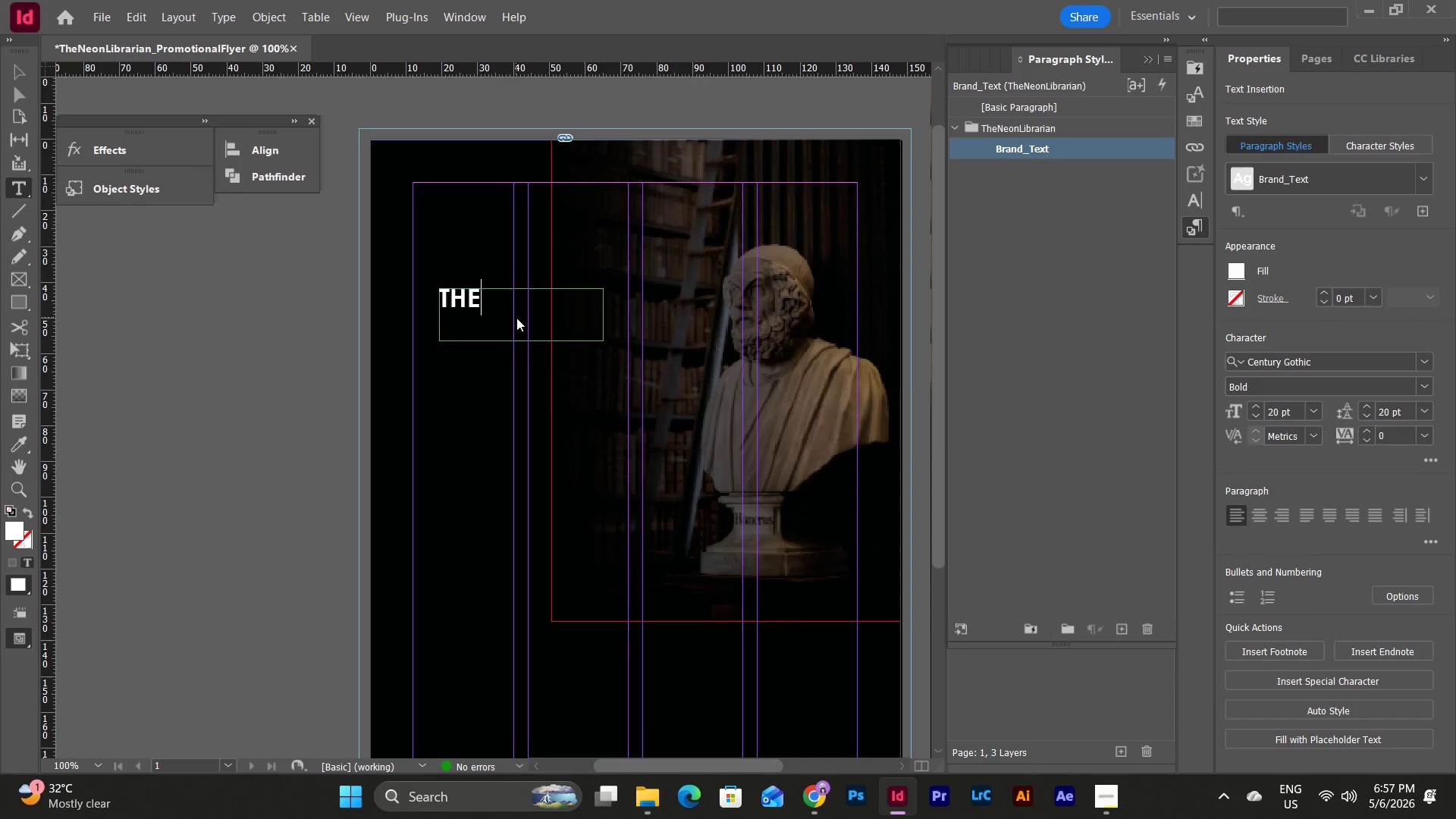 
key(Escape)
 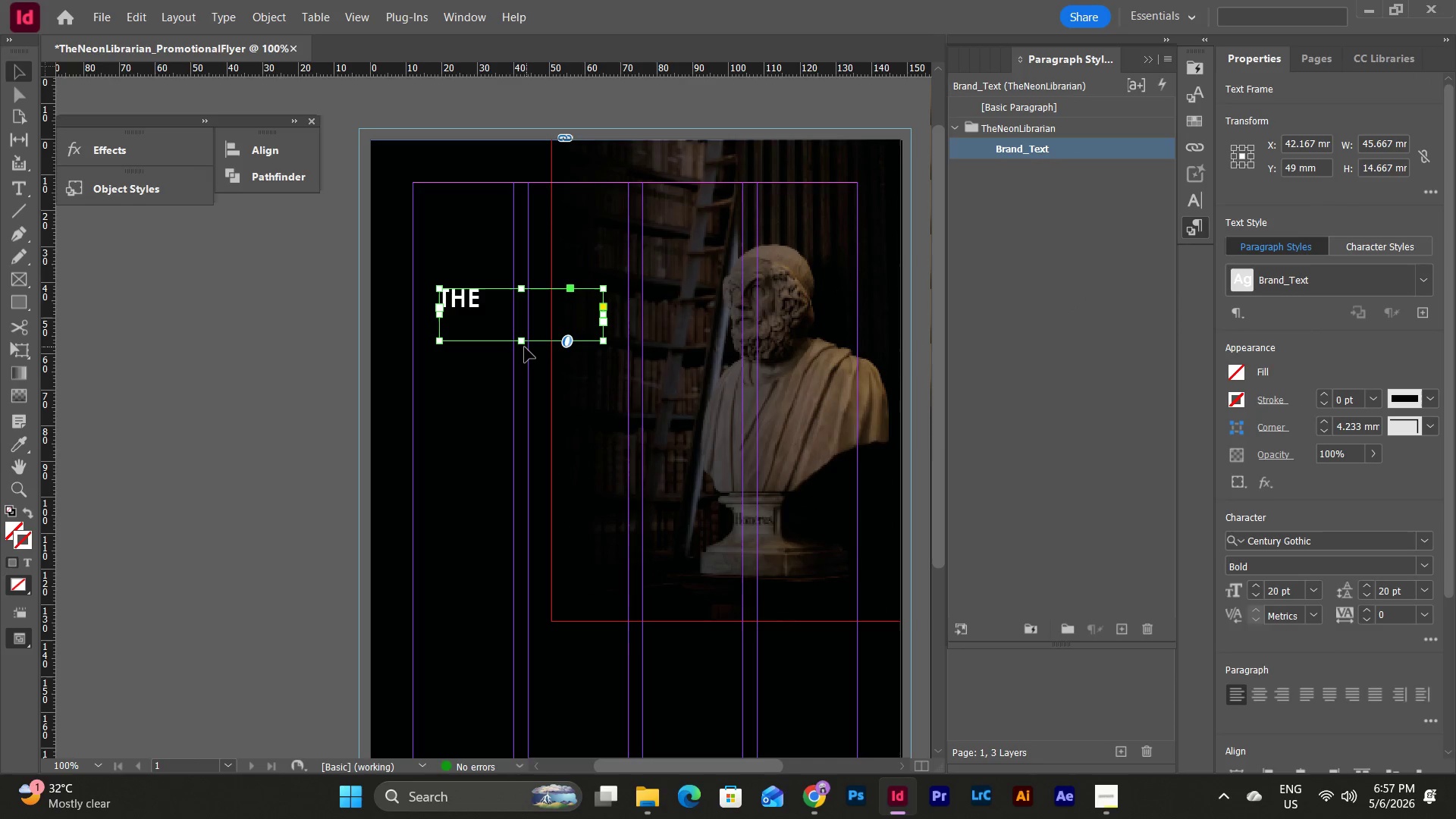 
left_click_drag(start_coordinate=[524, 340], to_coordinate=[524, 312])
 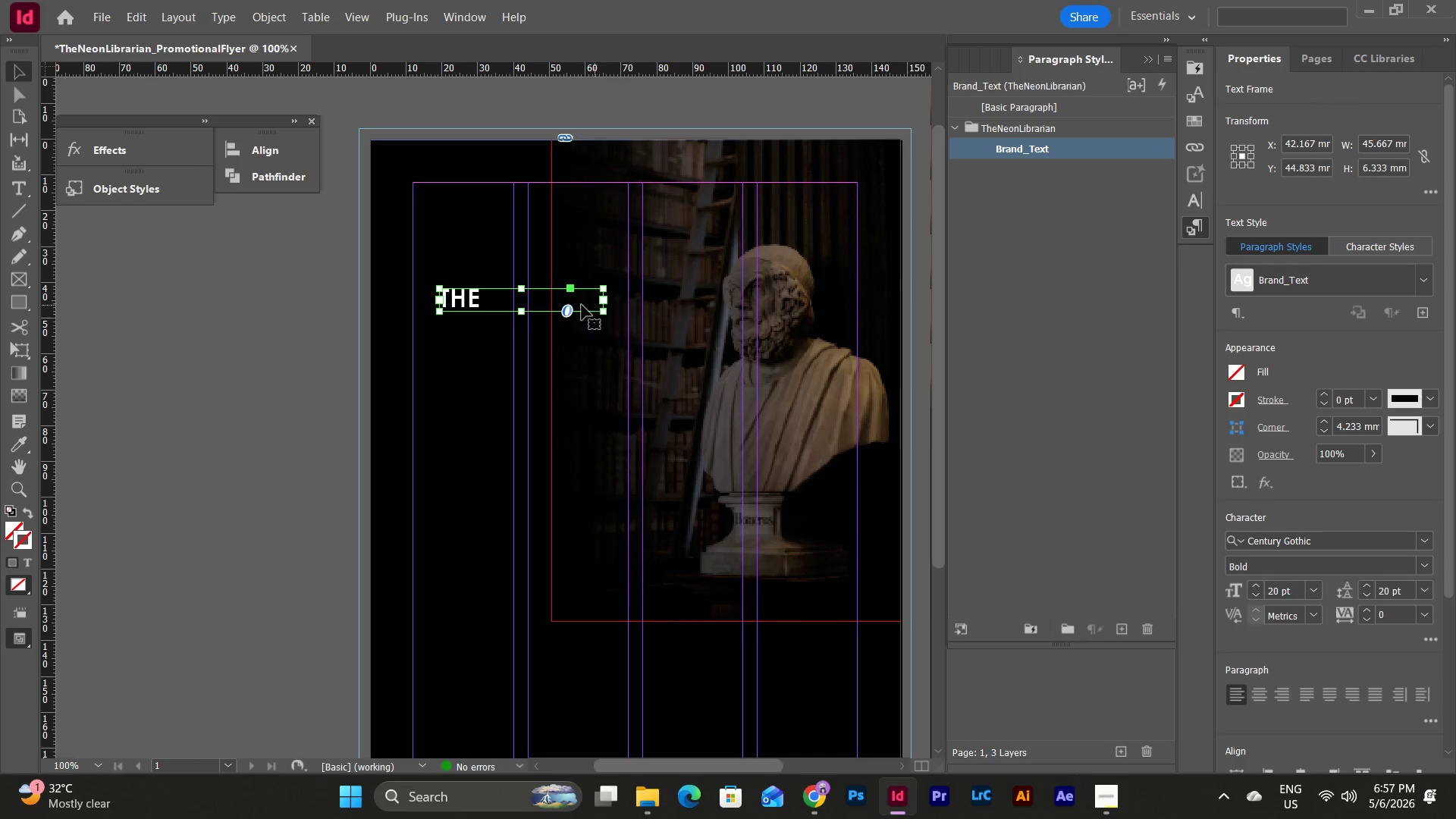 
left_click([577, 304])
 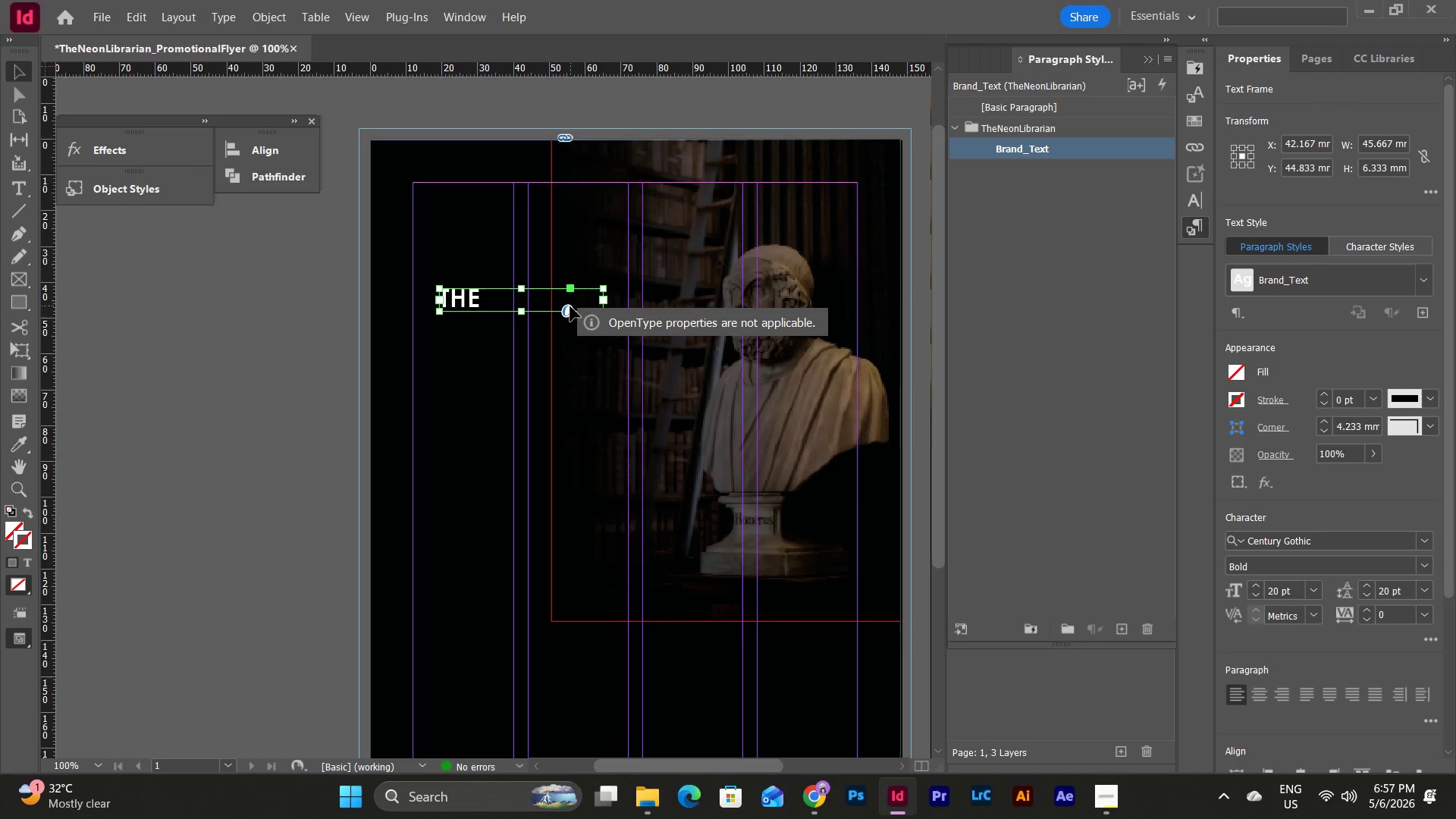 
key(Escape)
 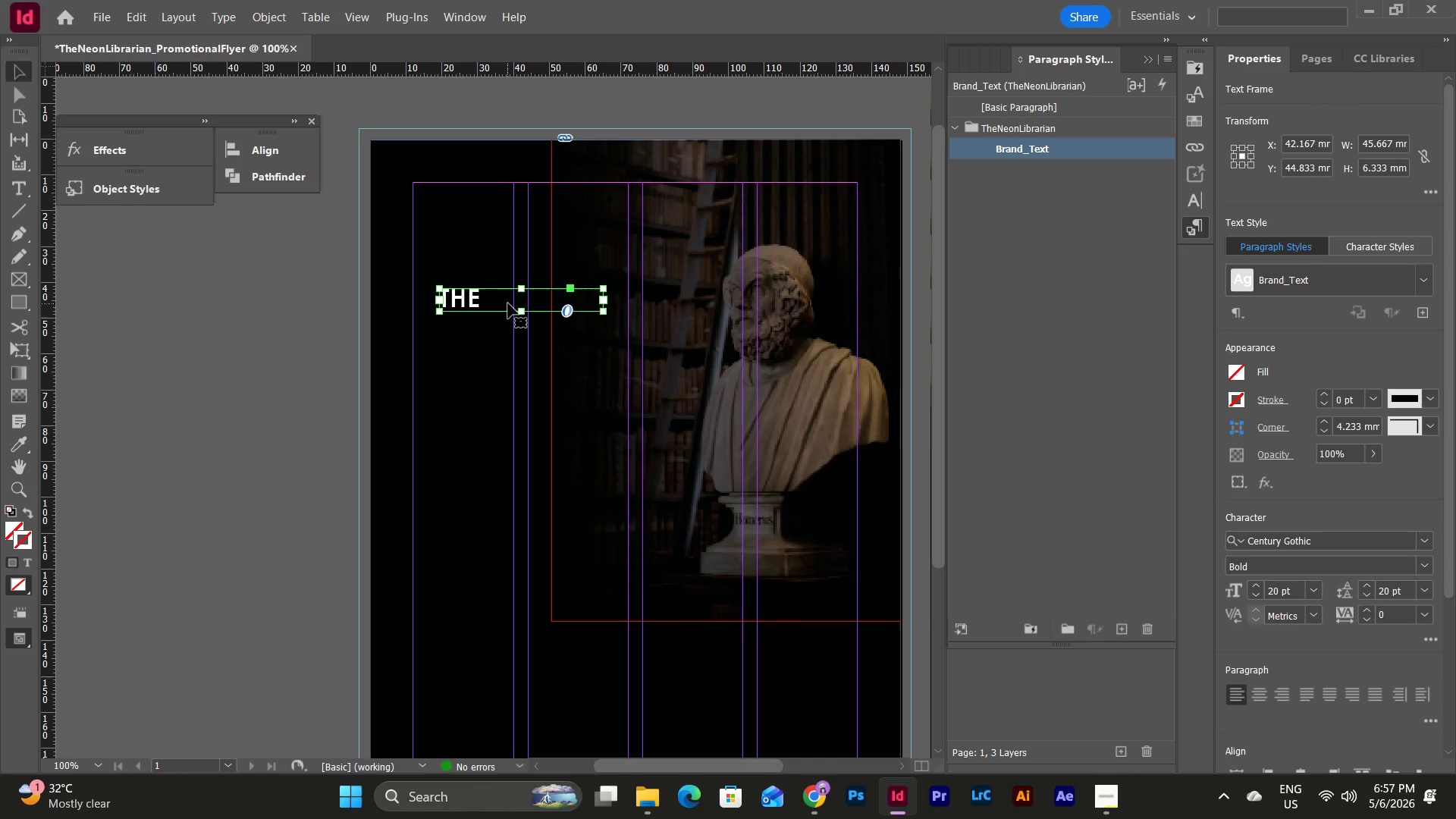 
left_click([508, 303])
 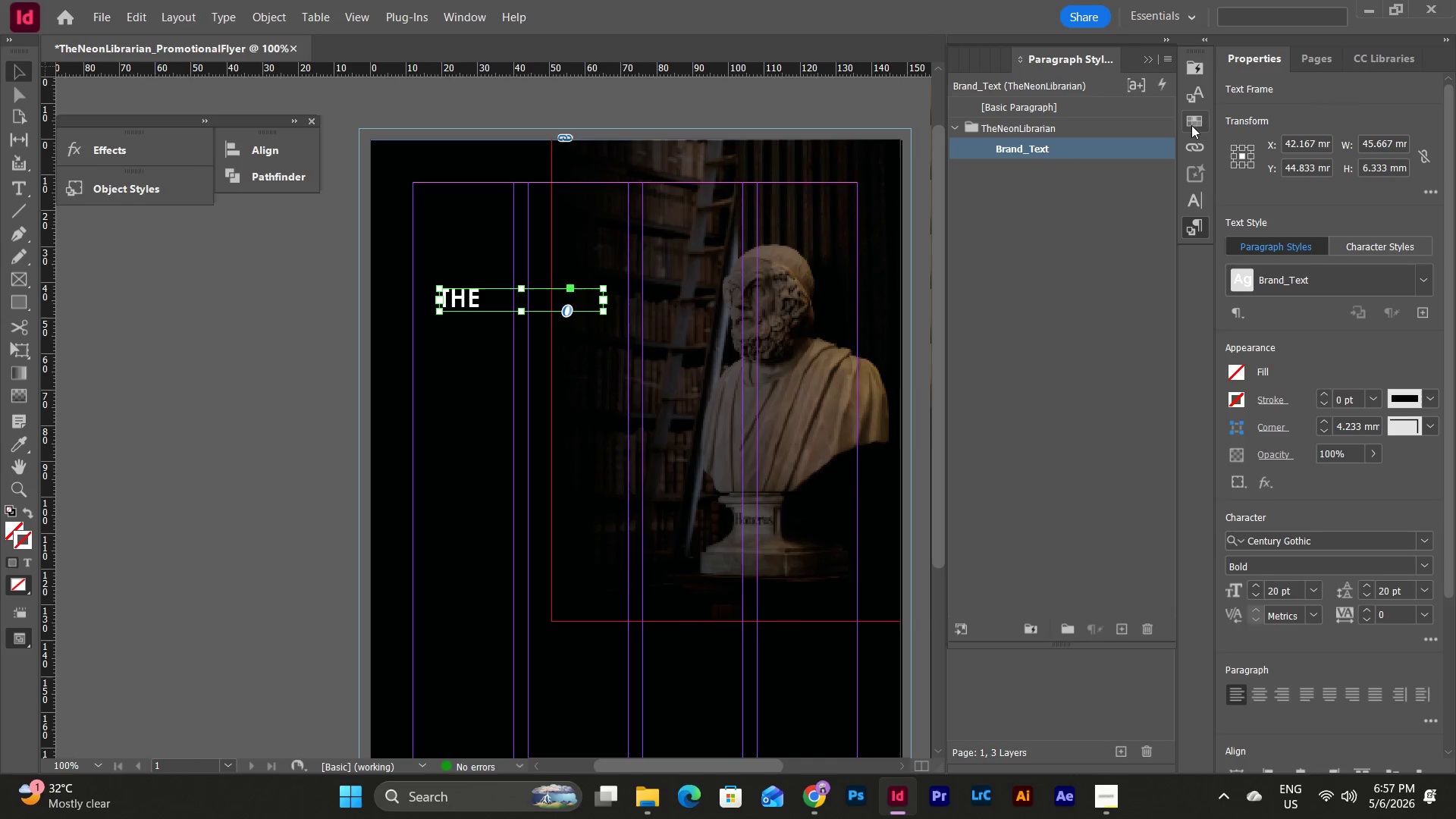 
left_click([1147, 61])
 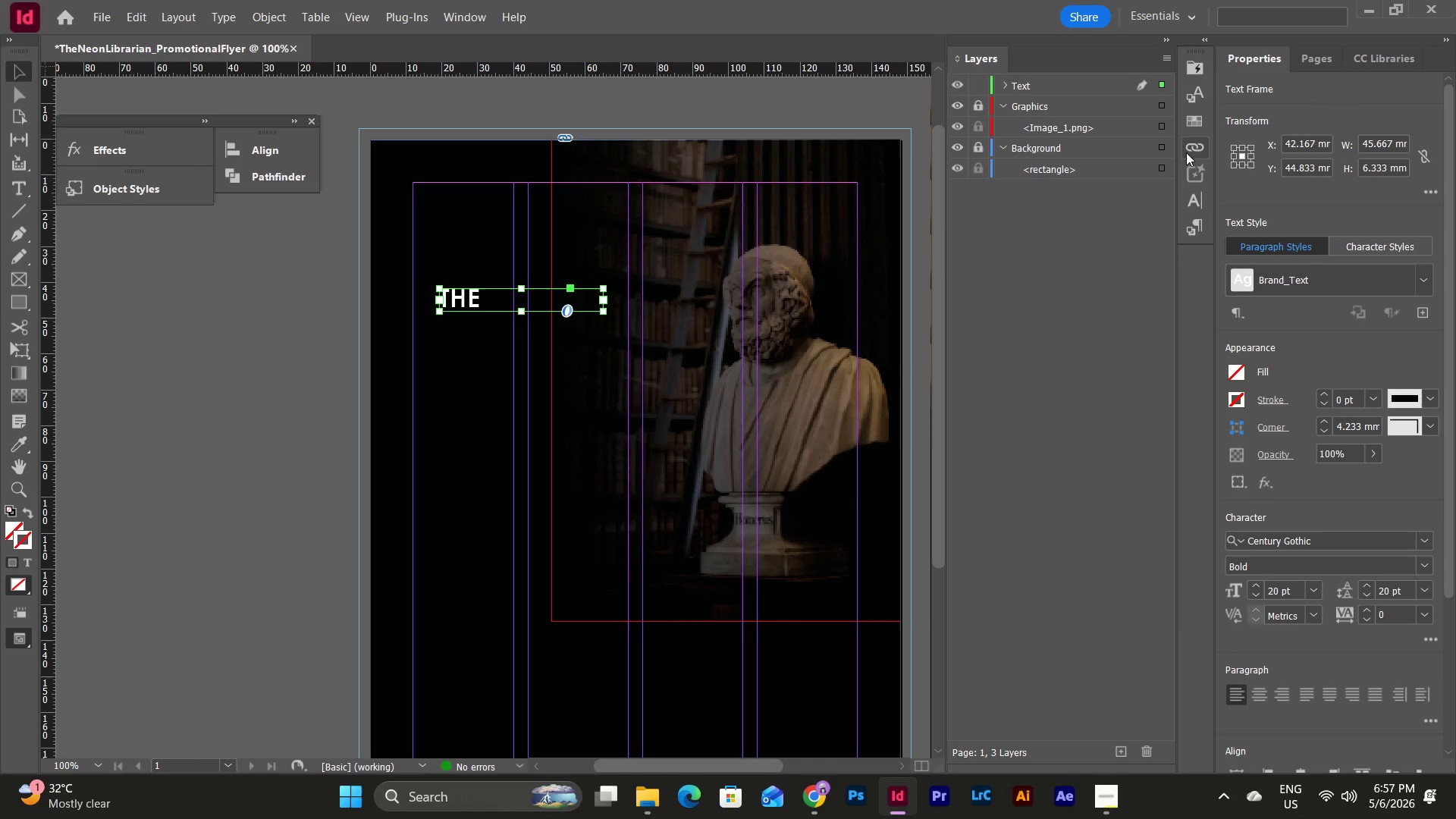 
left_click([1194, 230])
 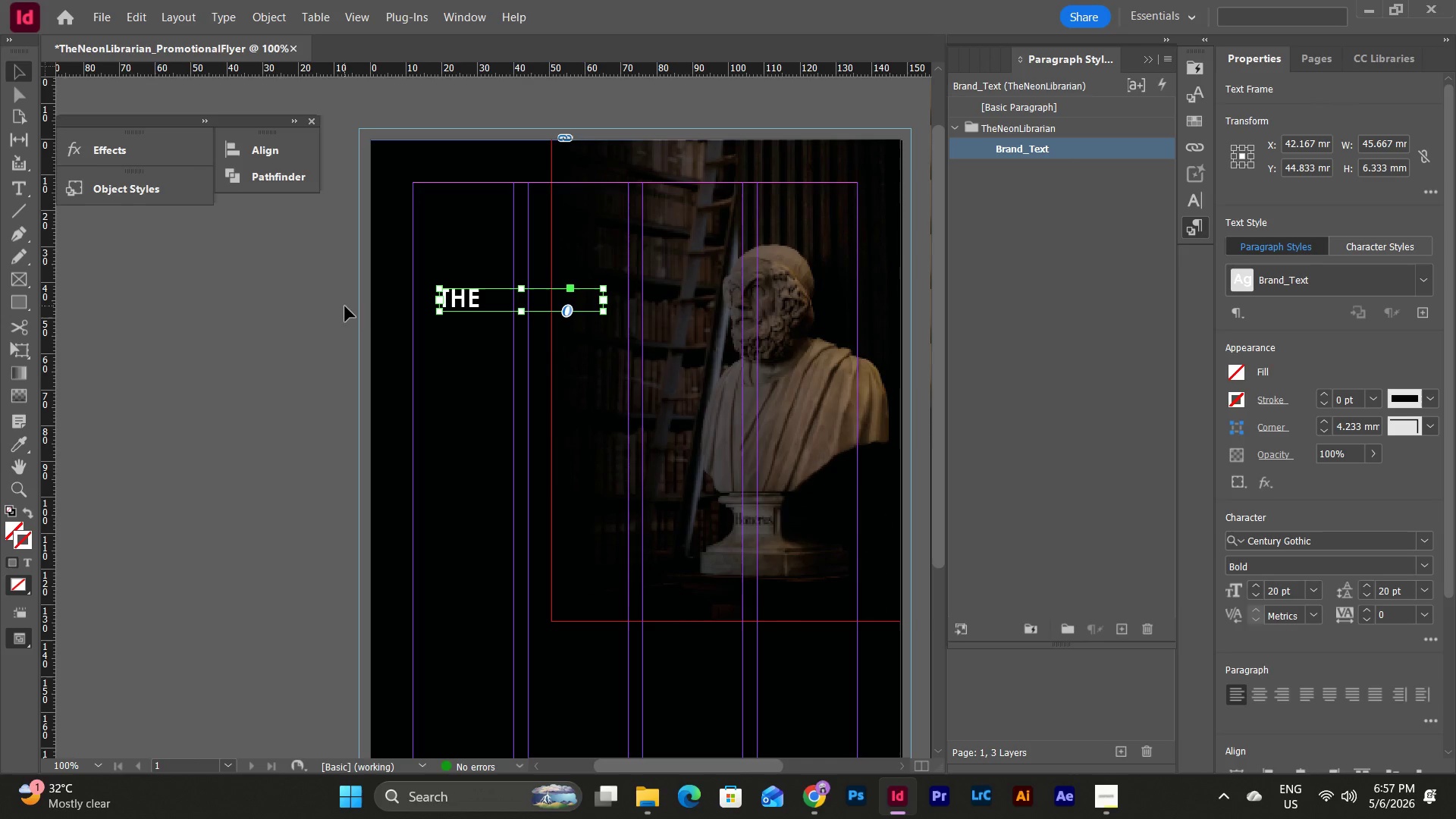 
left_click([410, 298])
 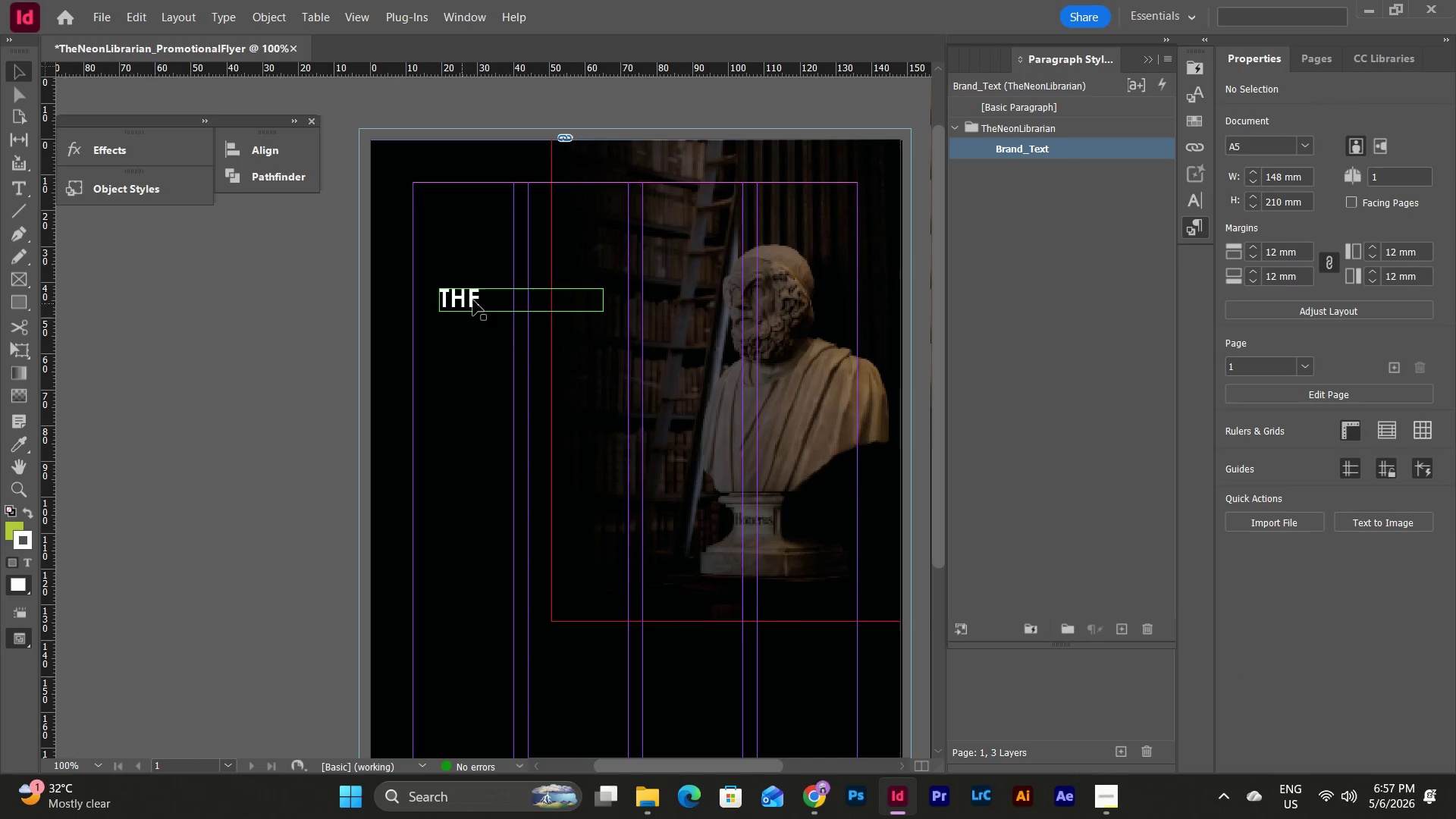 
left_click([474, 300])
 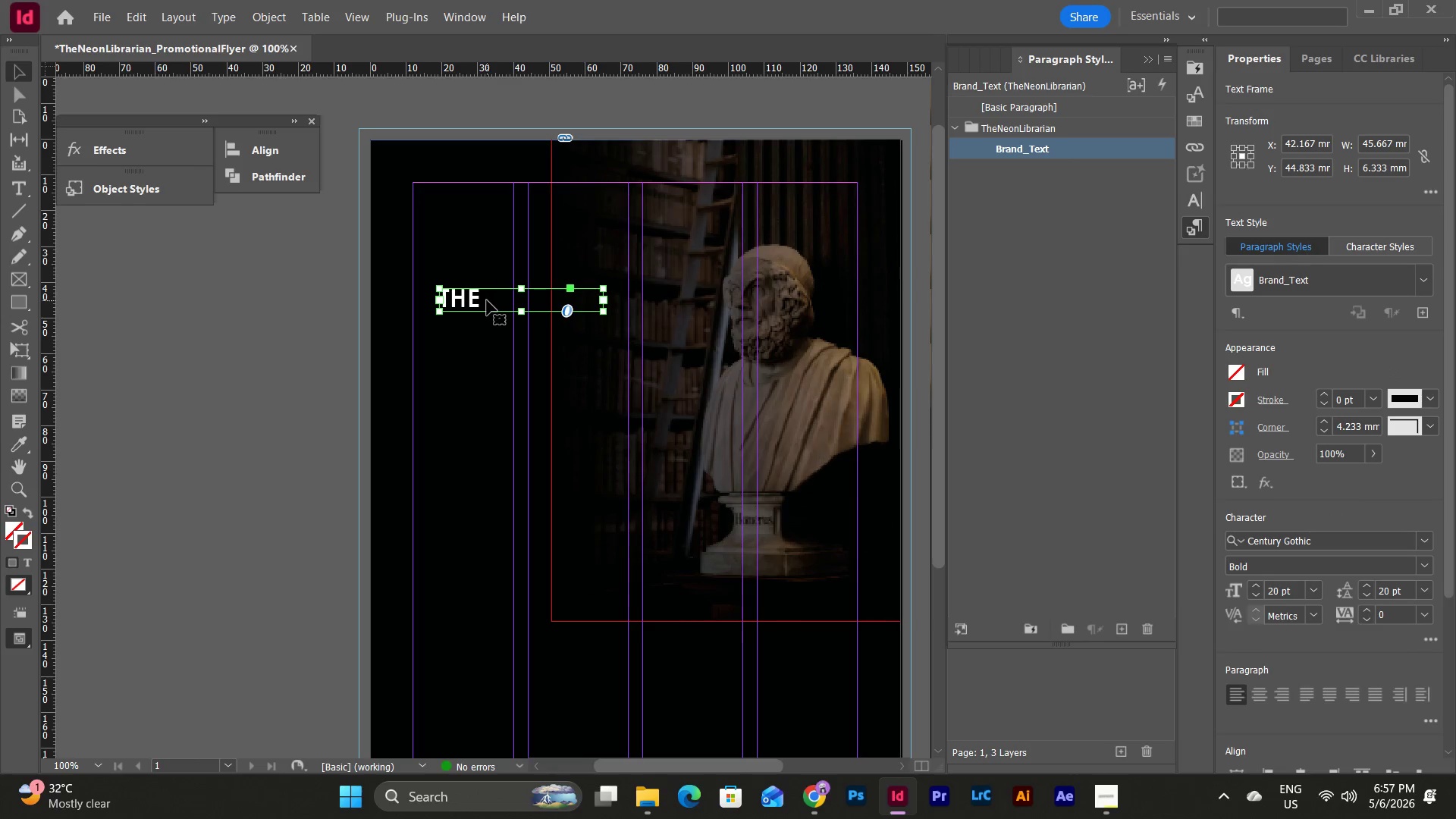 
double_click([487, 300])
 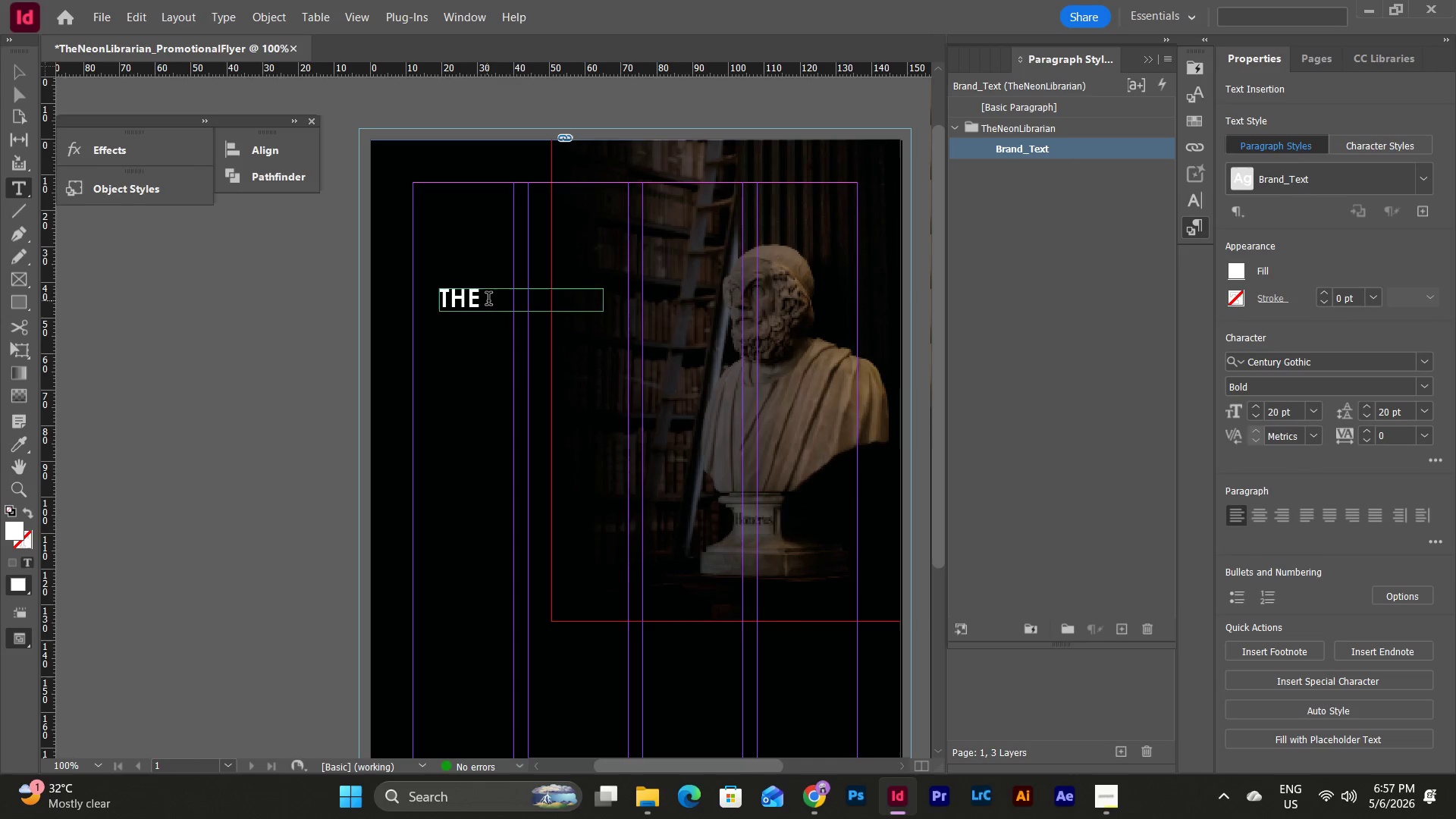 
left_click_drag(start_coordinate=[493, 300], to_coordinate=[419, 299])
 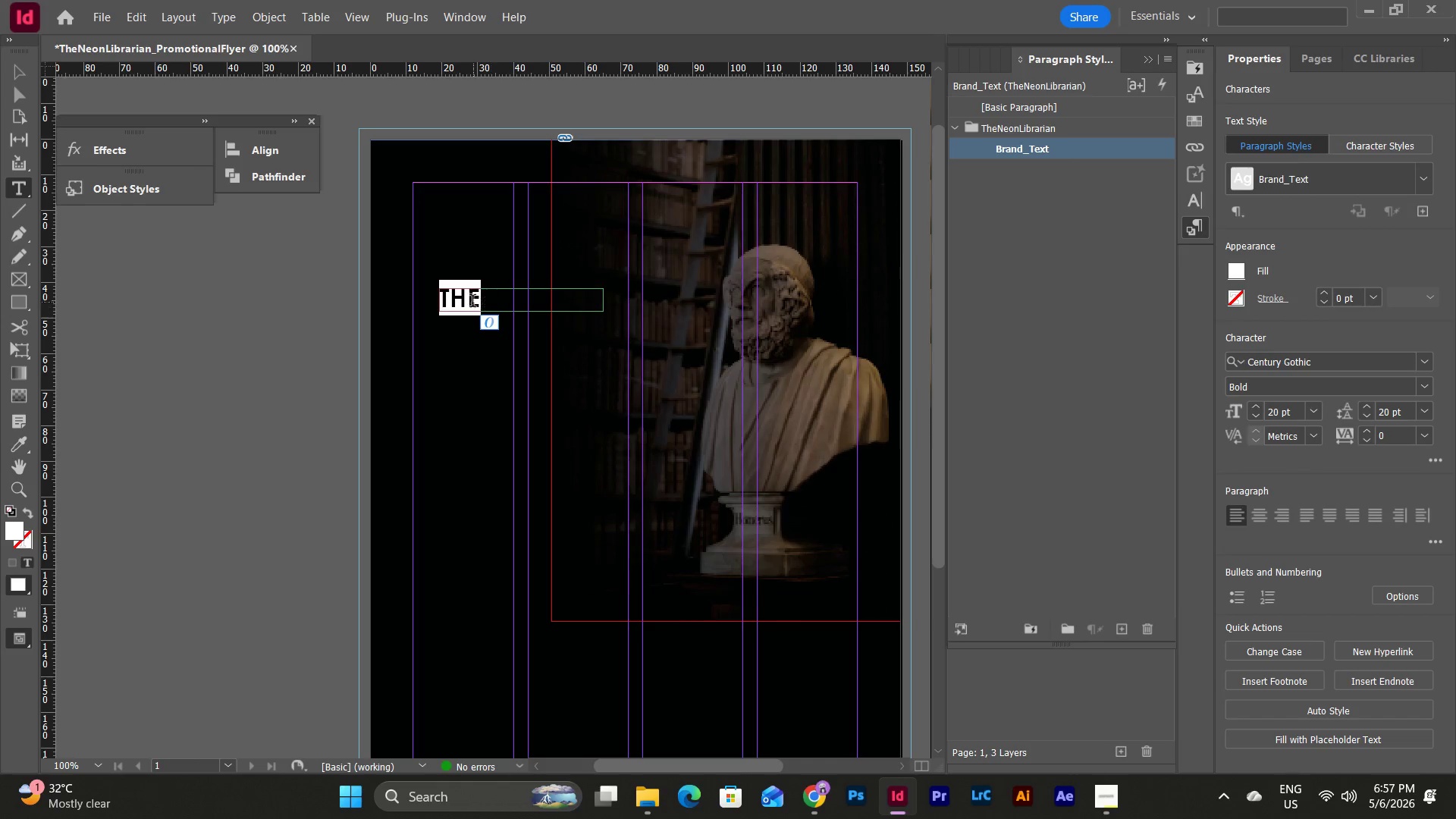 
right_click([465, 300])
 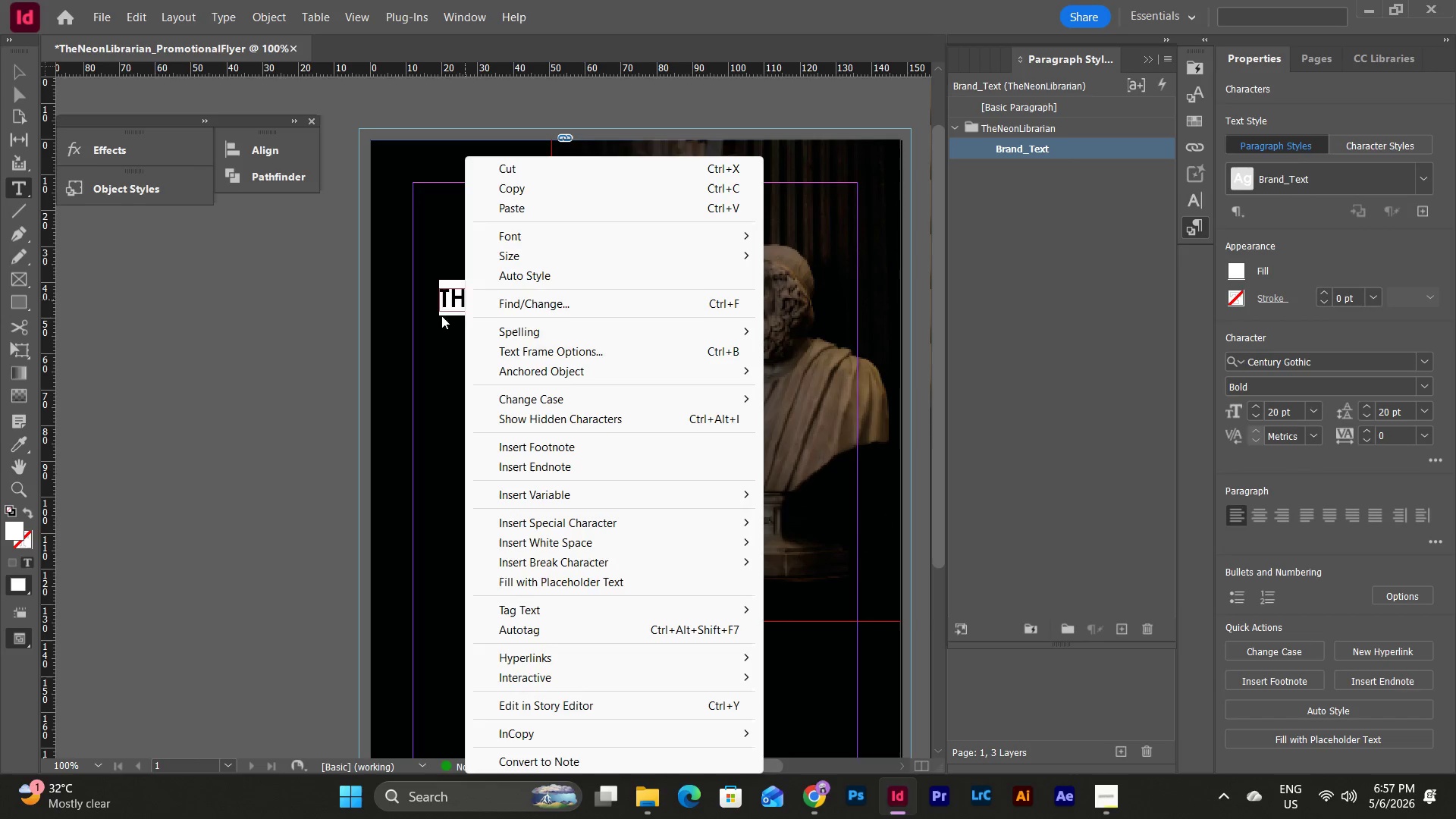 
left_click([439, 326])
 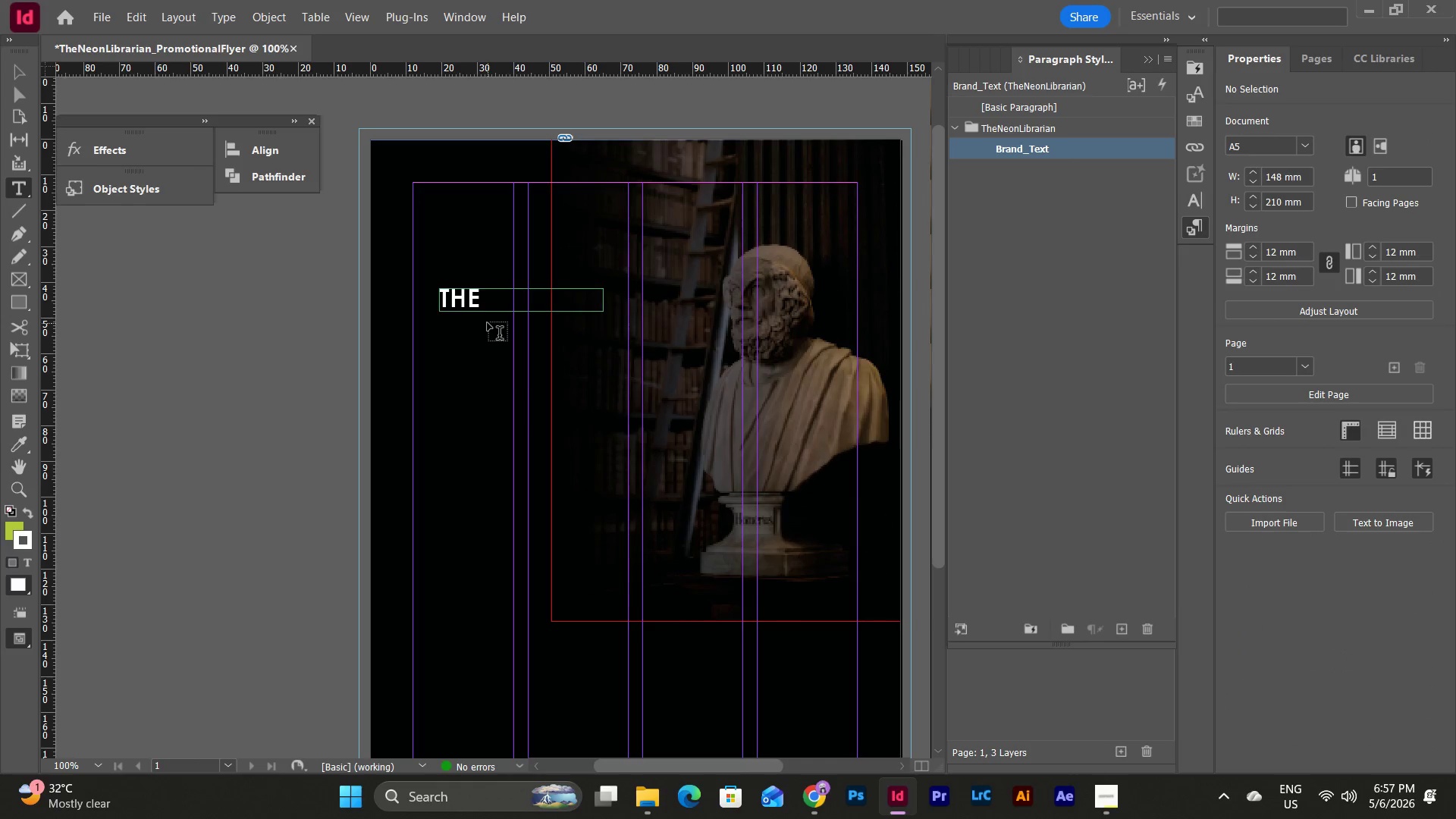 
key(Escape)
 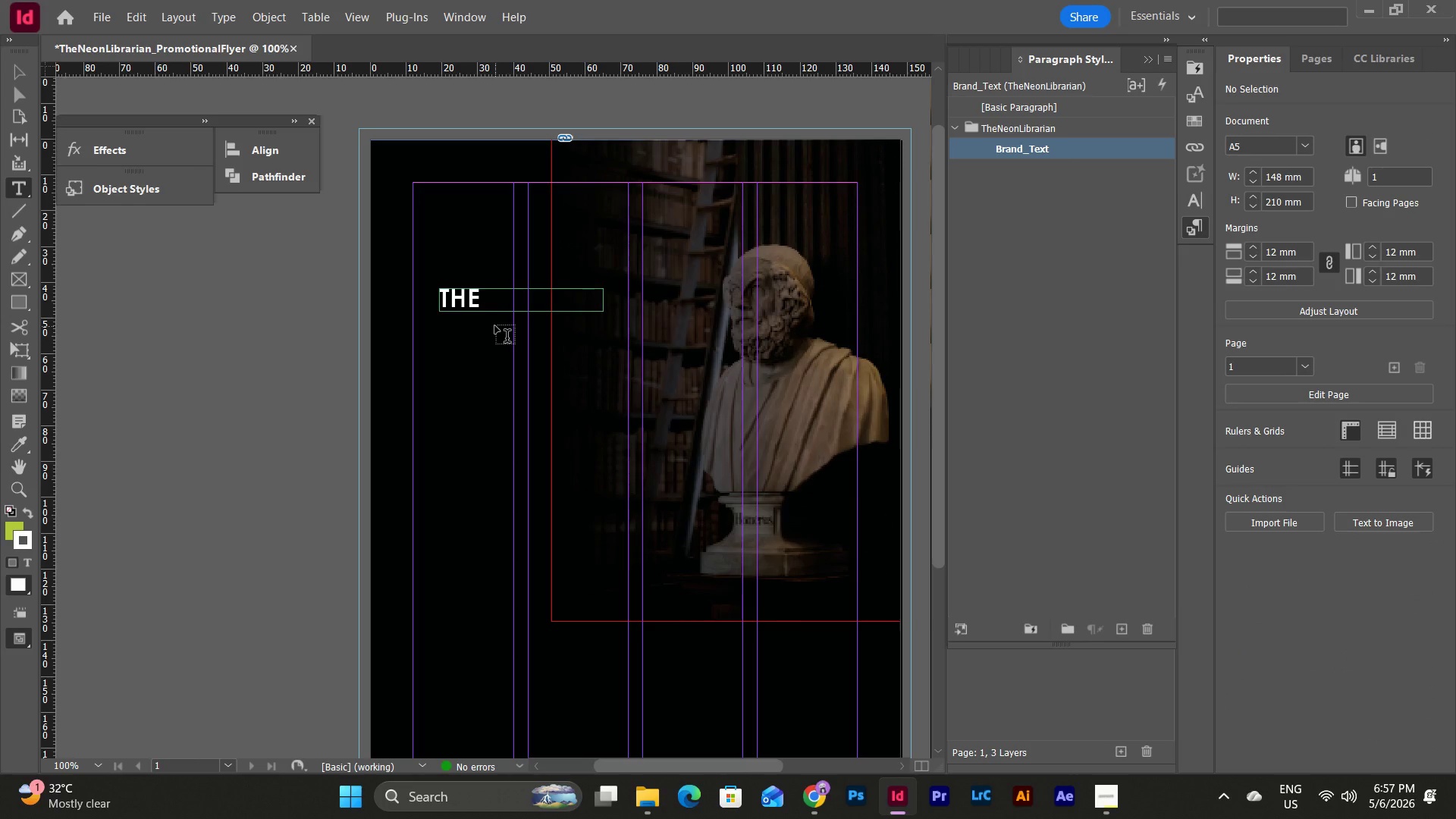 
key(Escape)
 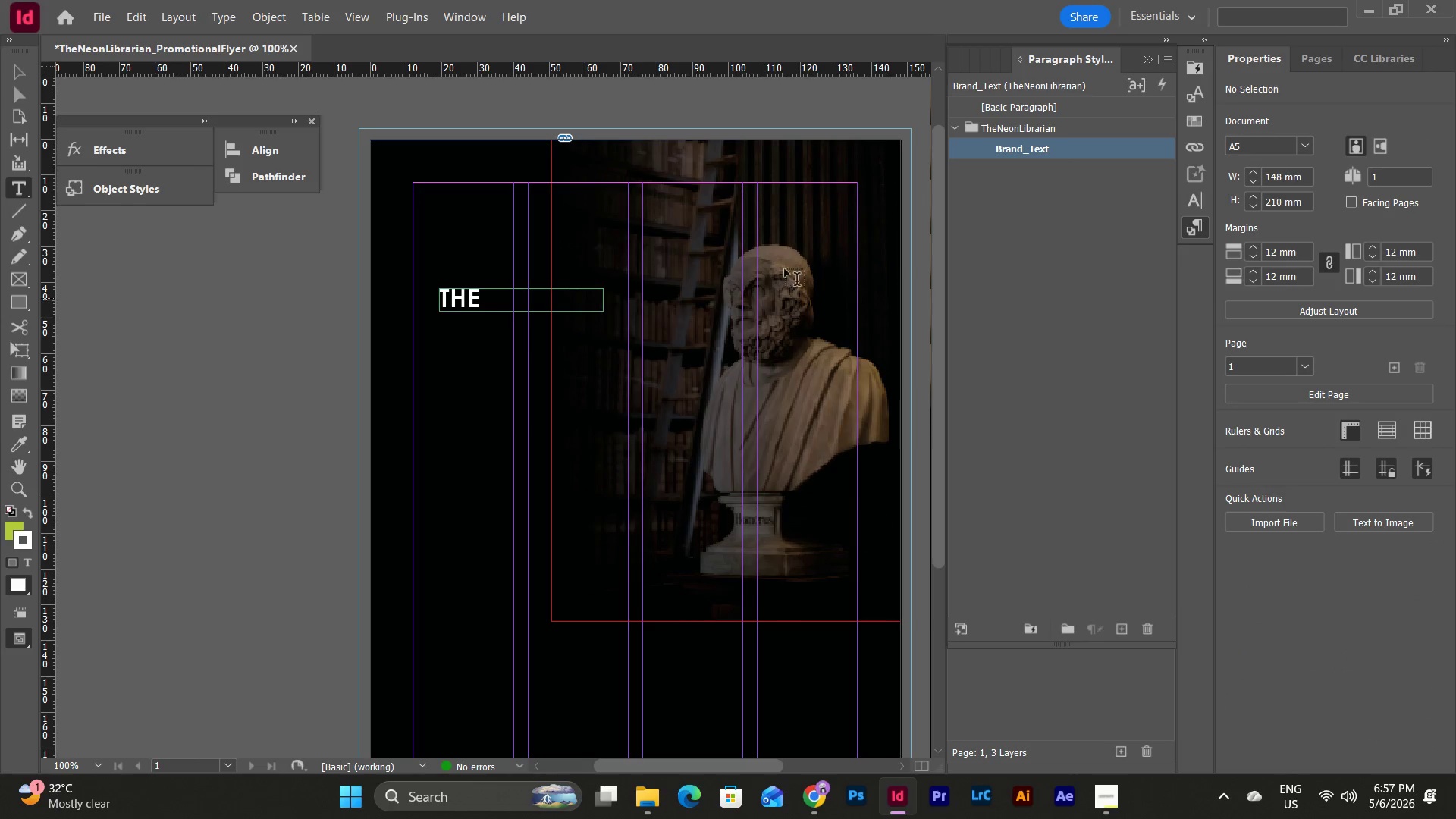 
key(Escape)
 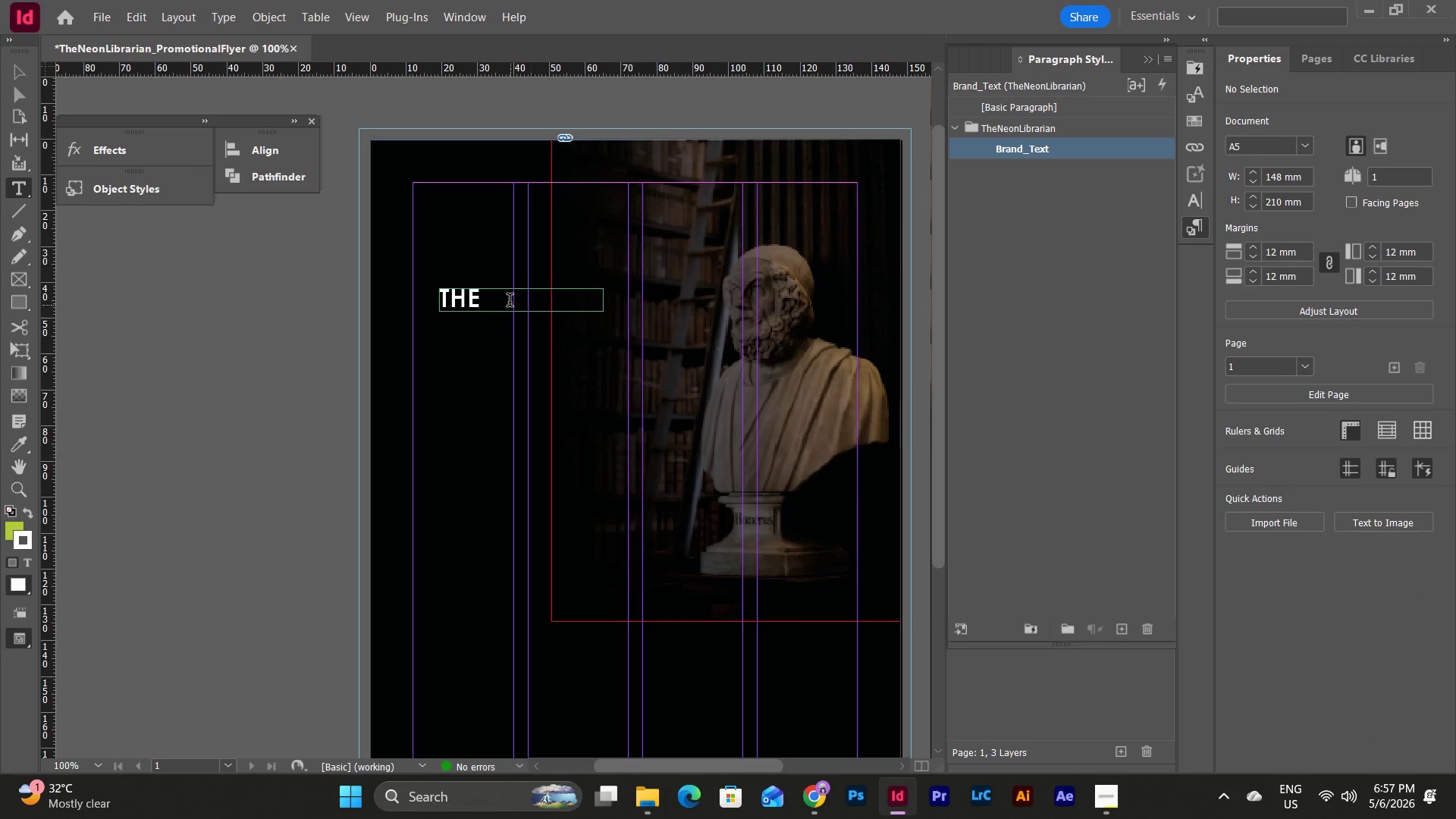 
left_click_drag(start_coordinate=[510, 302], to_coordinate=[406, 296])
 